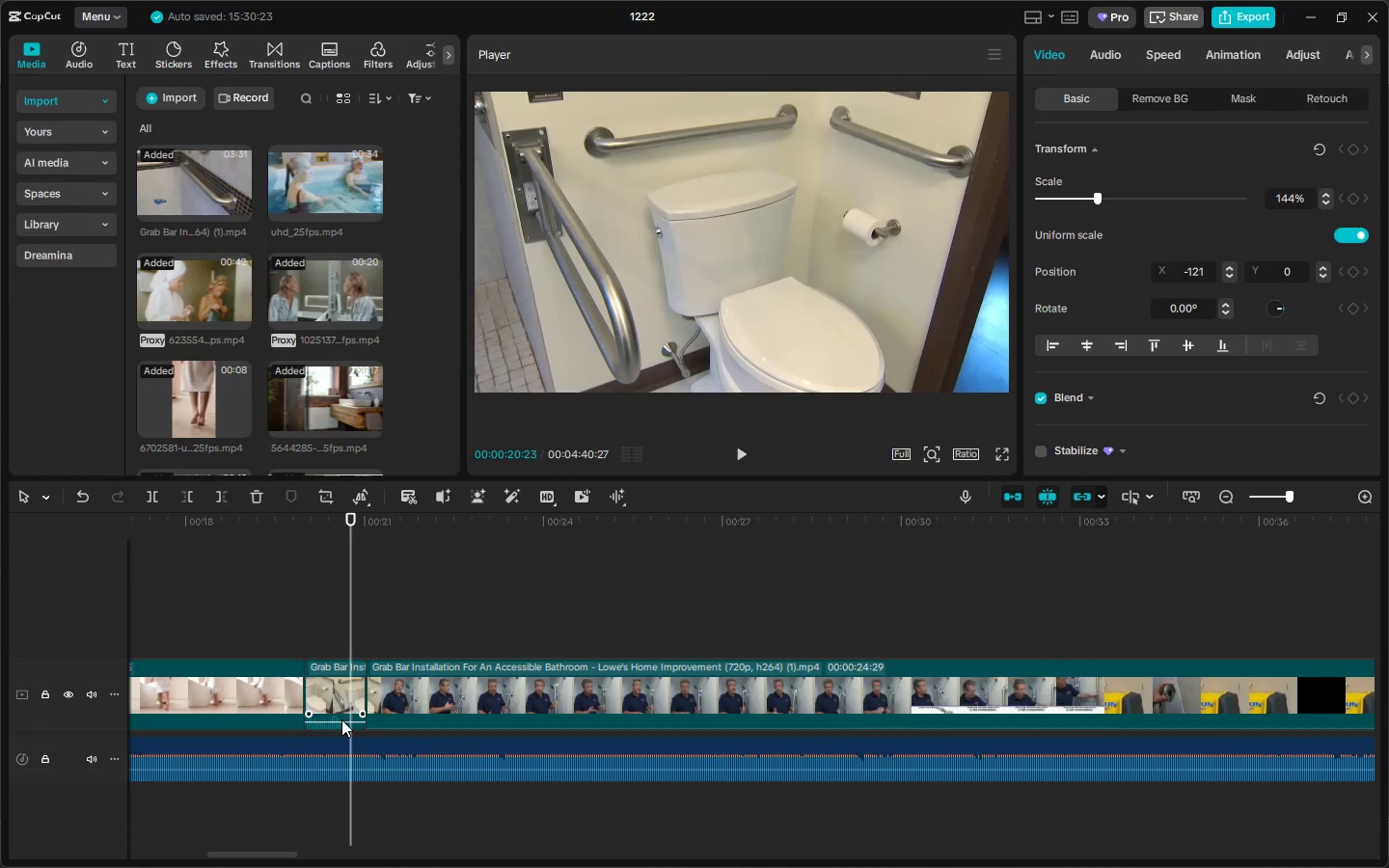 
left_click_drag(start_coordinate=[340, 722], to_coordinate=[339, 735])
 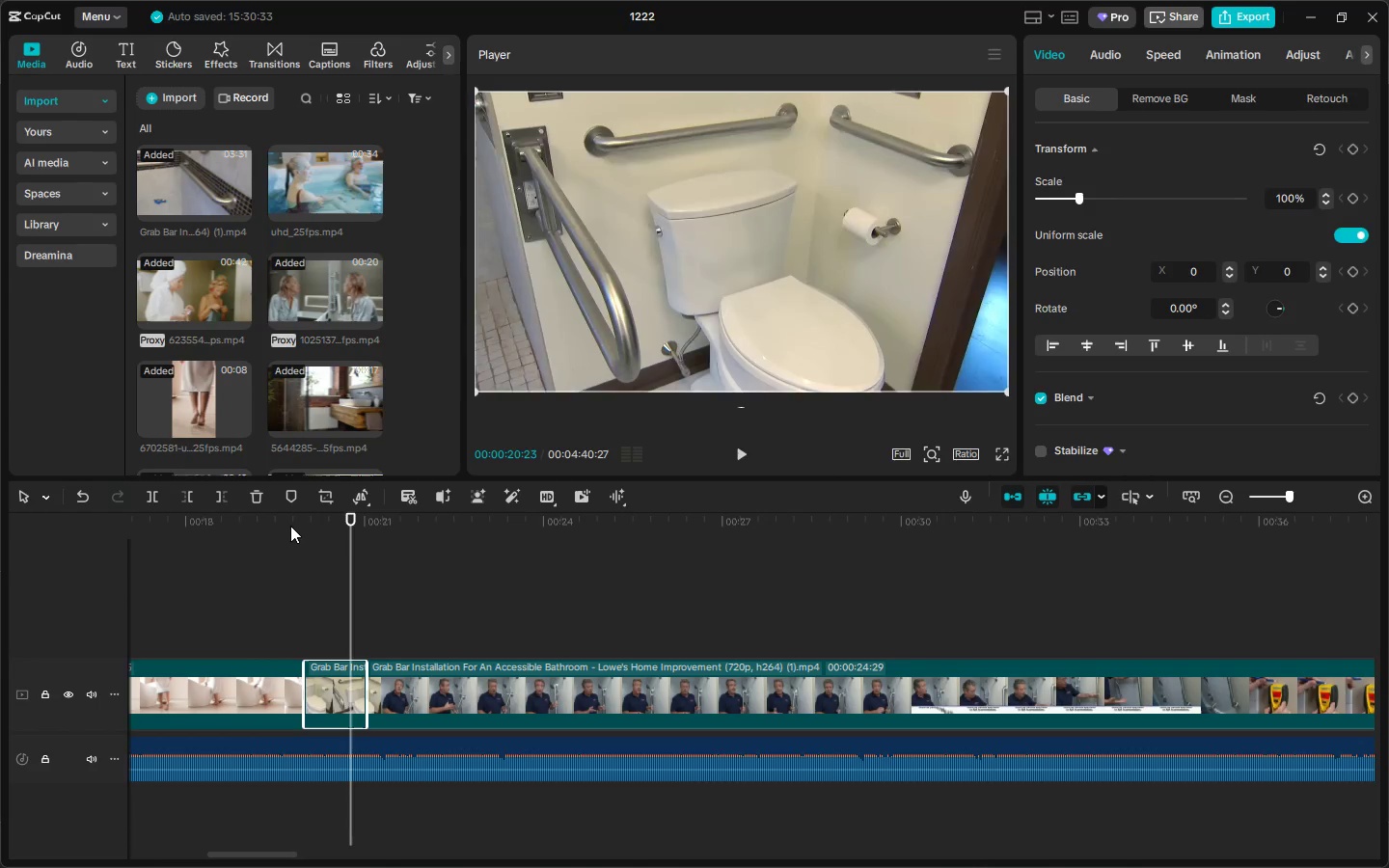 
left_click([290, 526])
 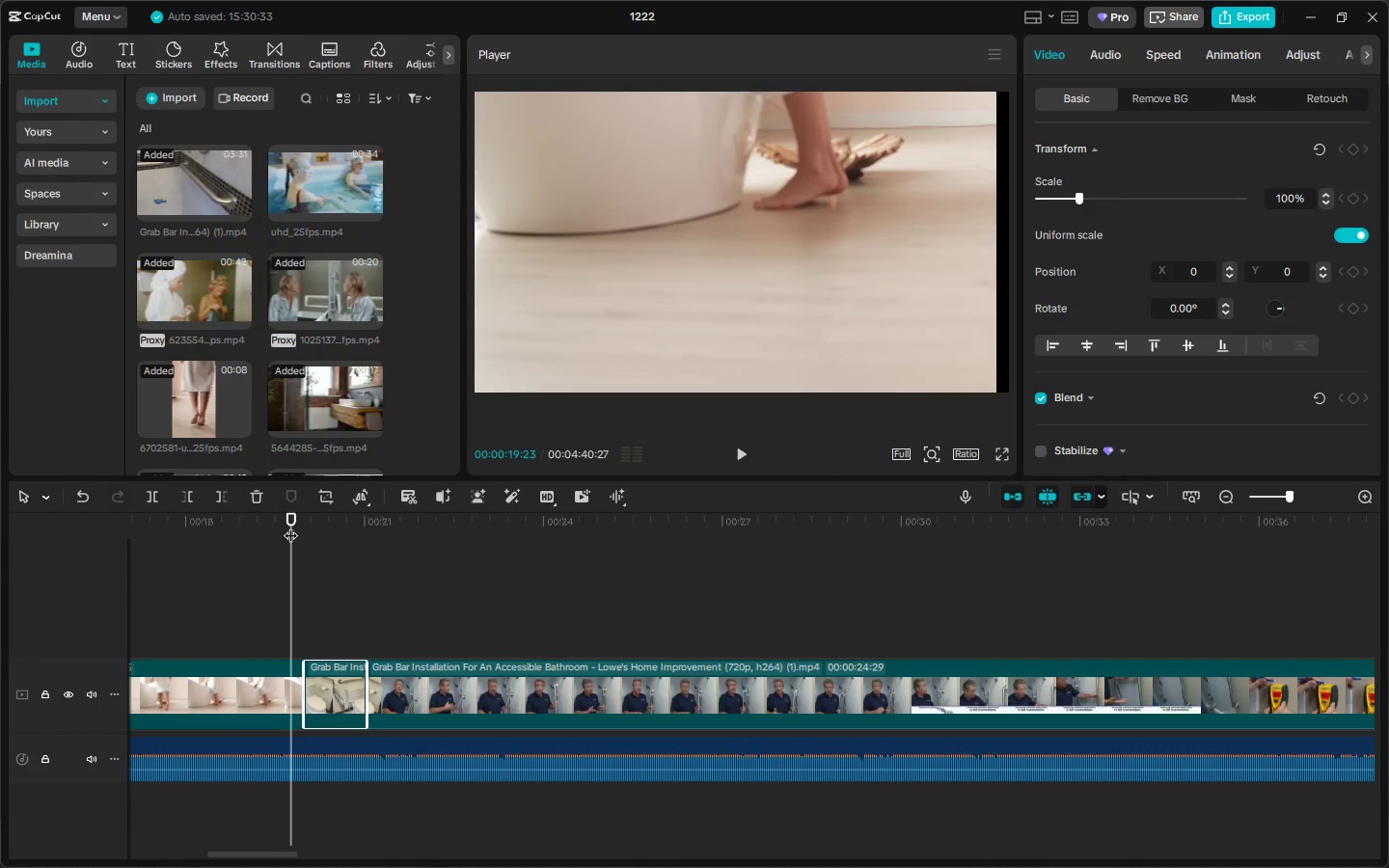 
key(Space)
 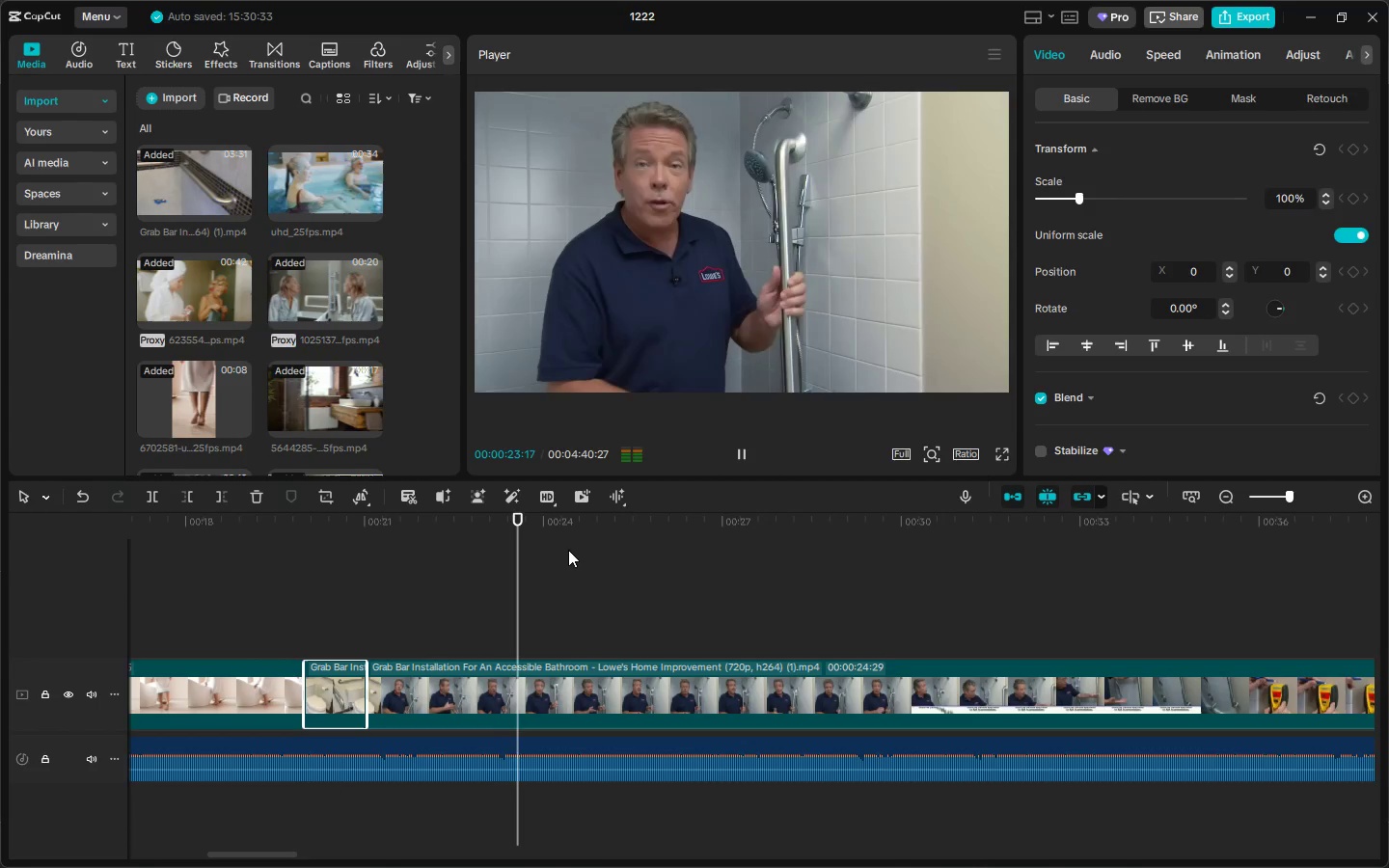 
wait(5.09)
 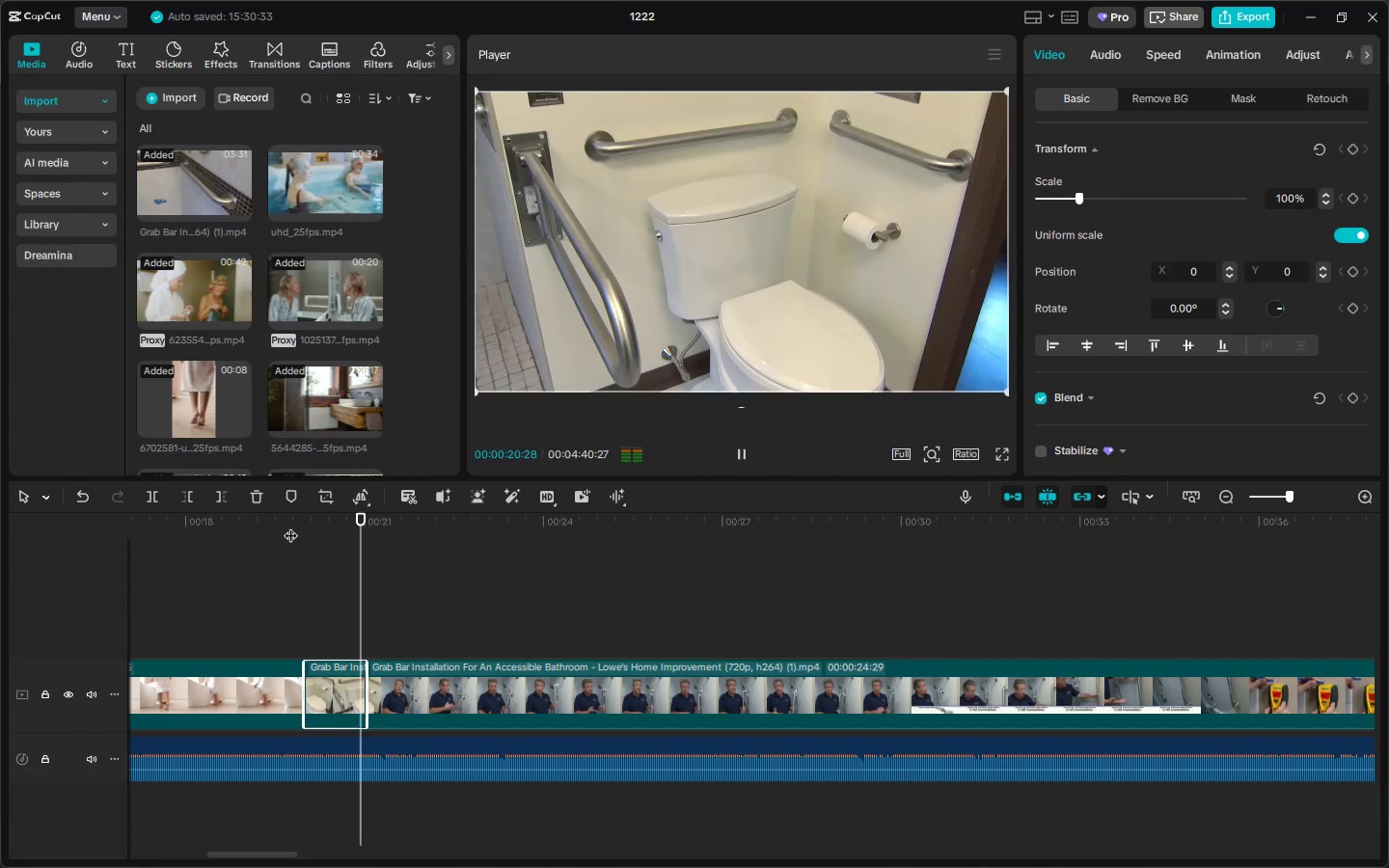 
left_click_drag(start_coordinate=[863, 544], to_coordinate=[885, 544])
 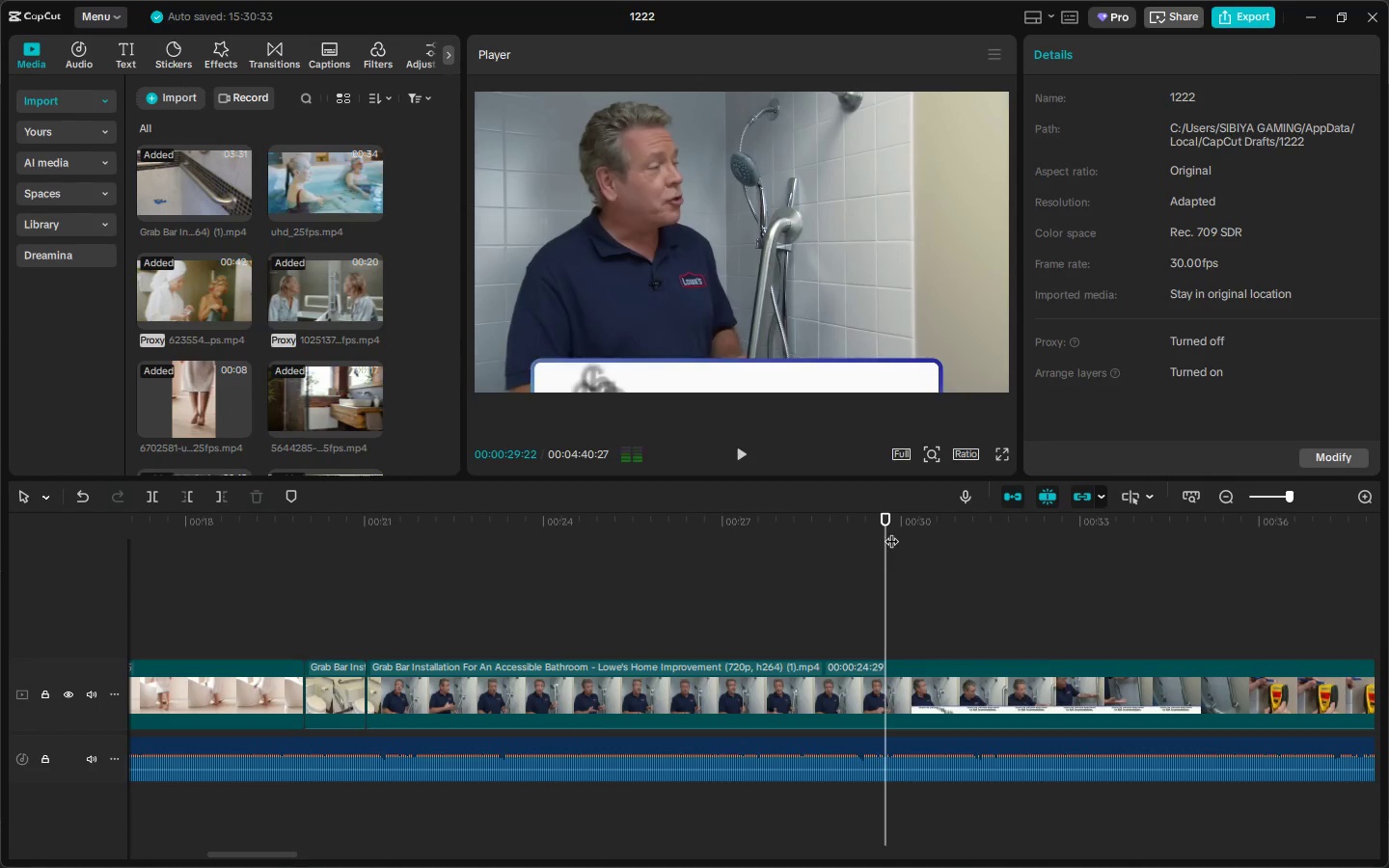 
left_click_drag(start_coordinate=[1002, 528], to_coordinate=[1191, 542])
 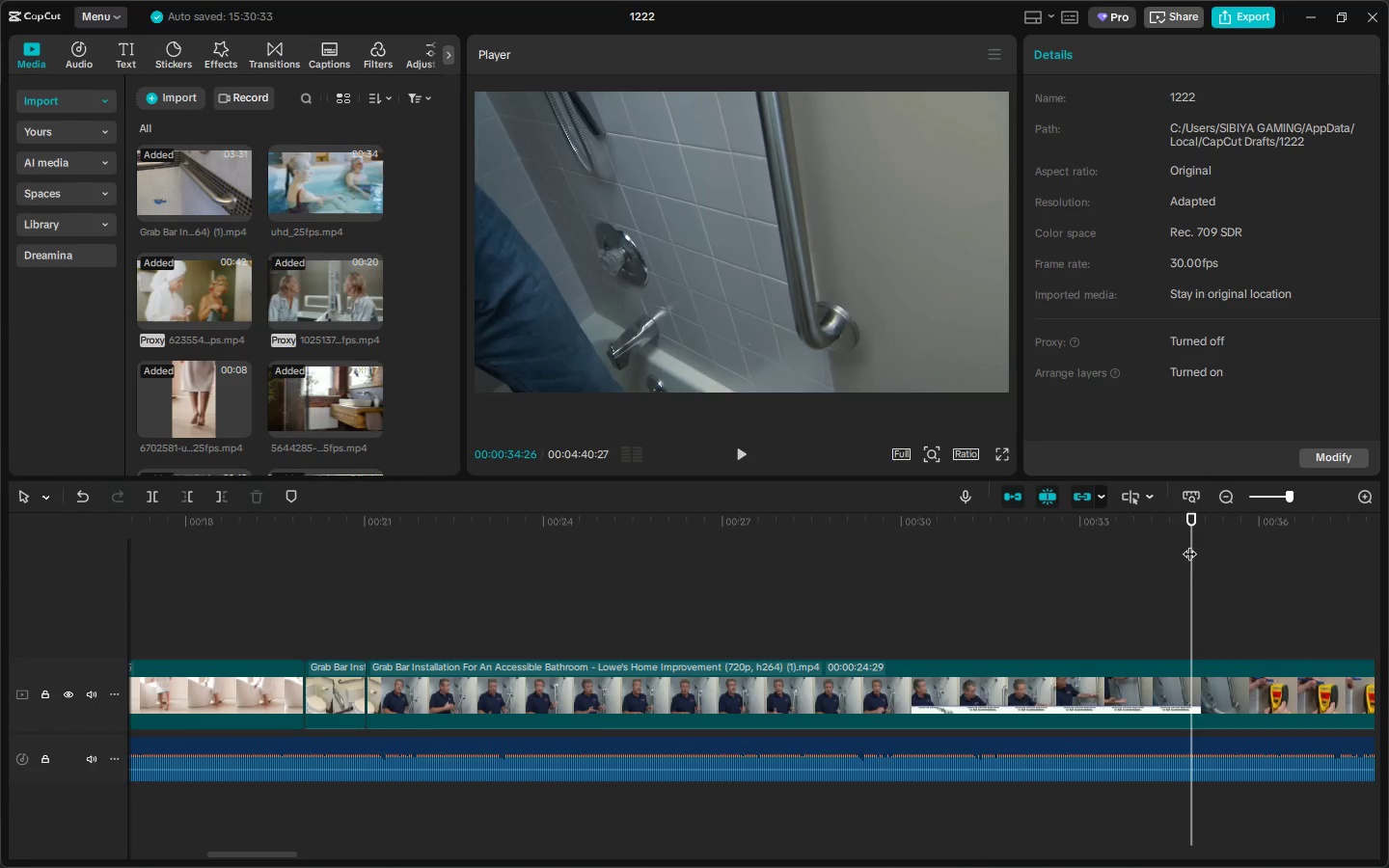 
key(Control+ControlLeft)
 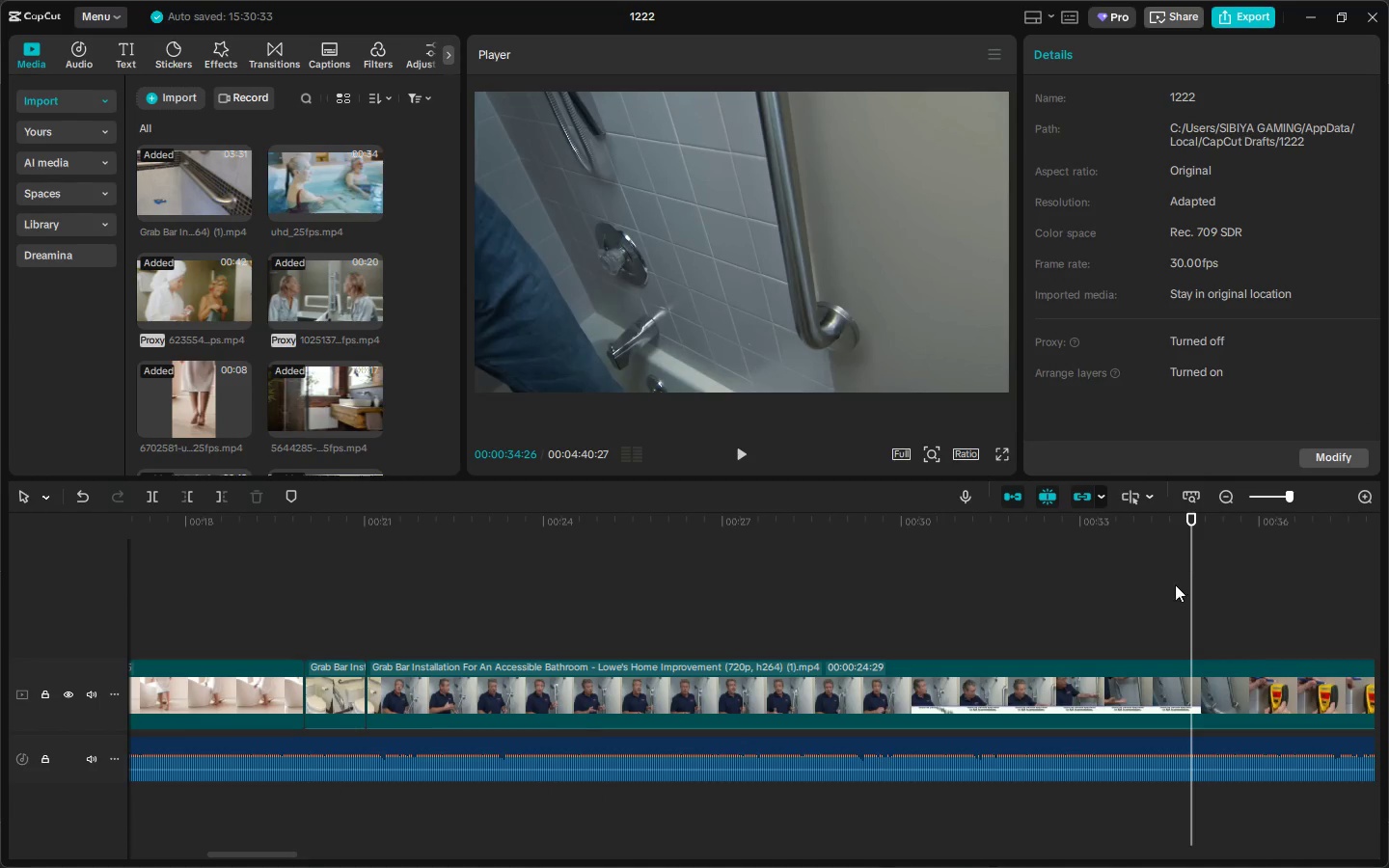 
key(Control+B)
 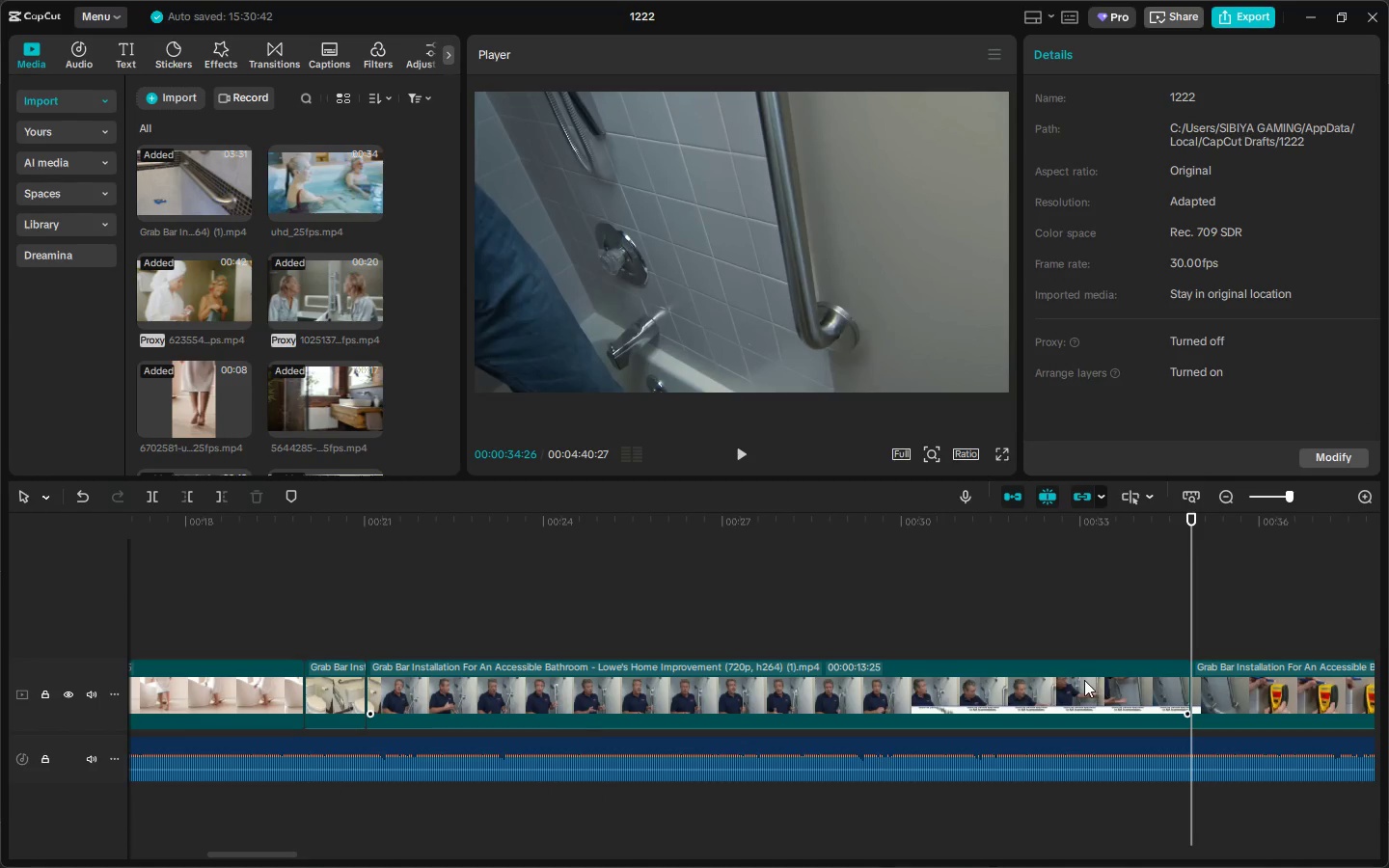 
left_click([1083, 680])
 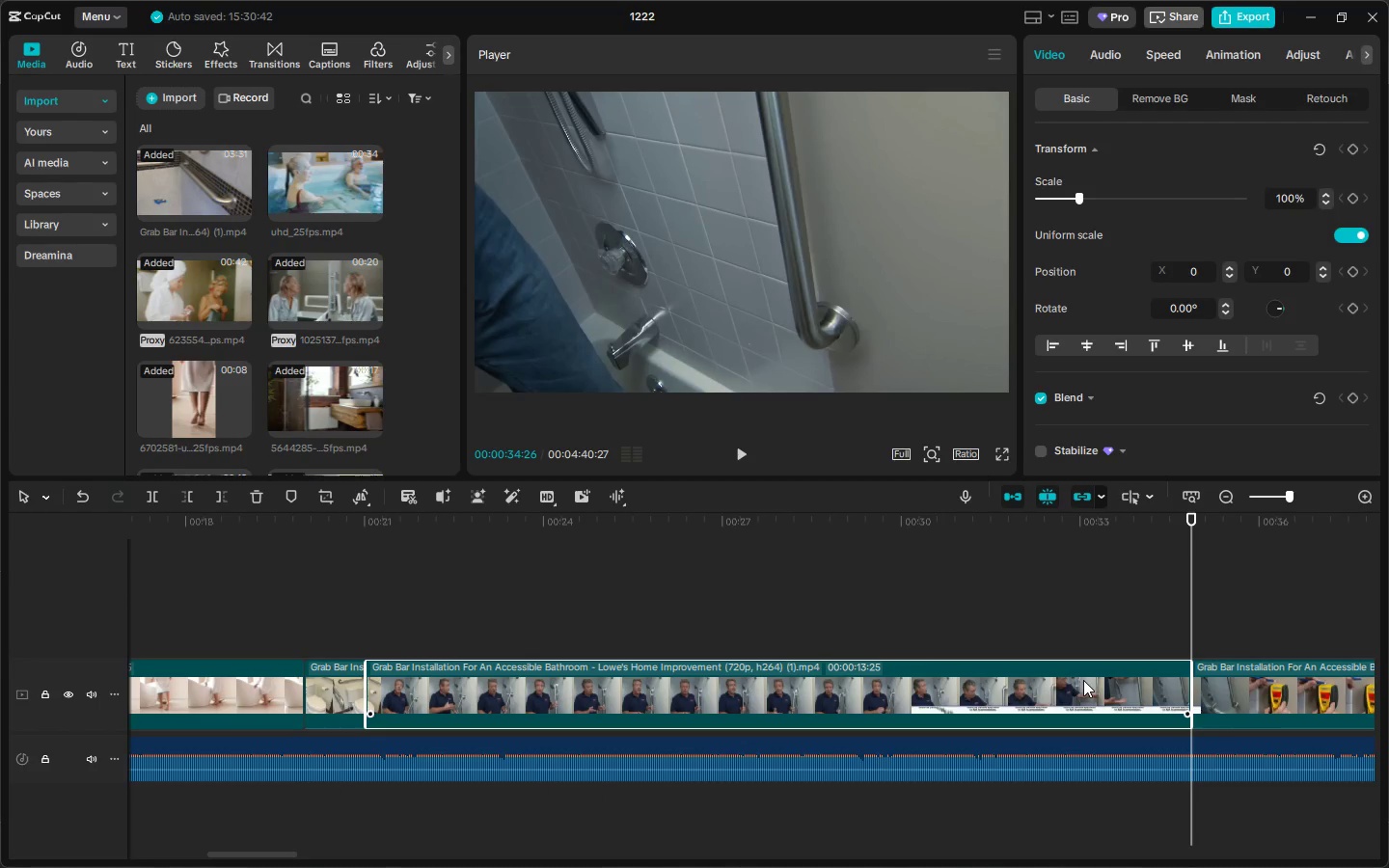 
key(Delete)
 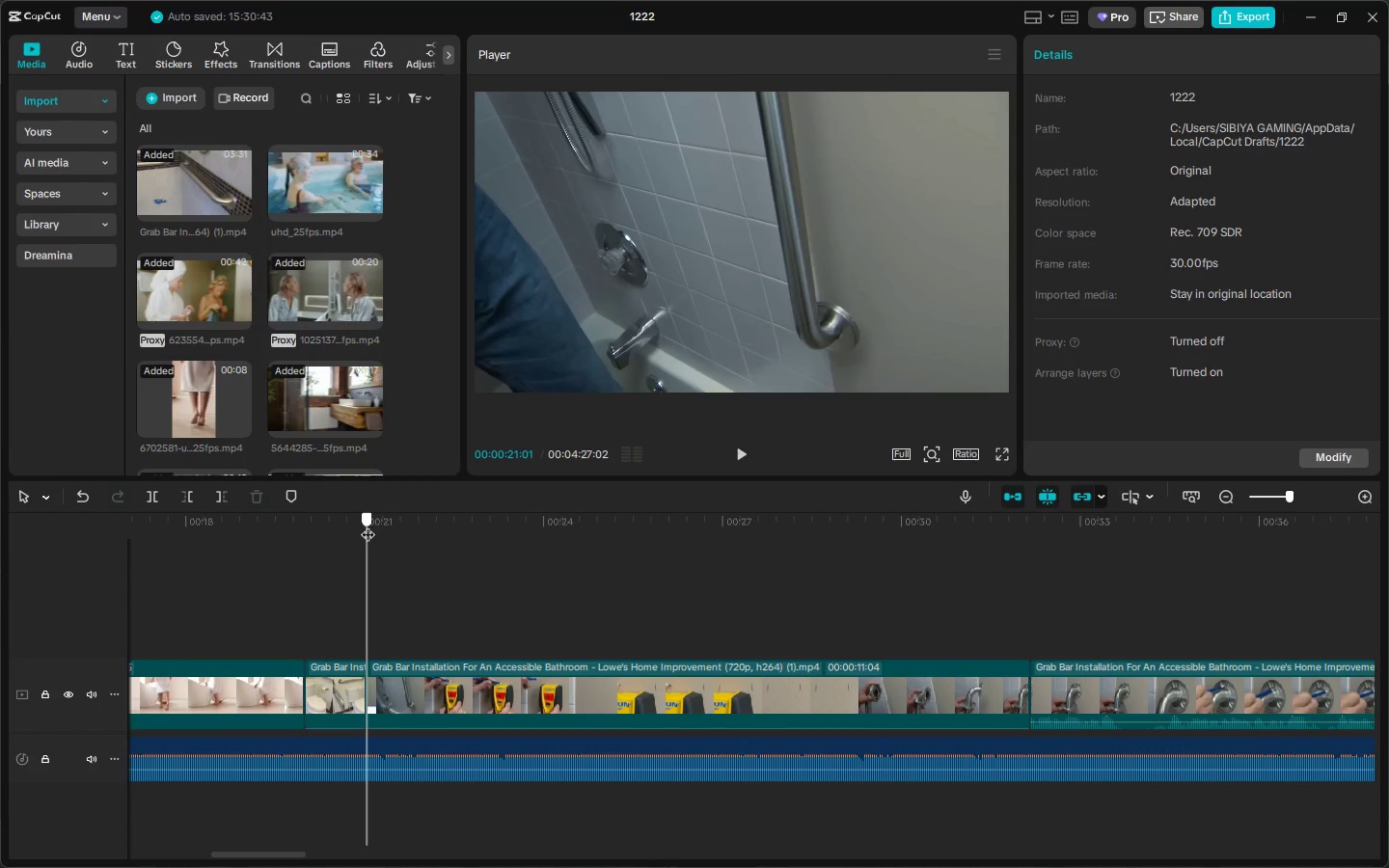 
key(Space)
 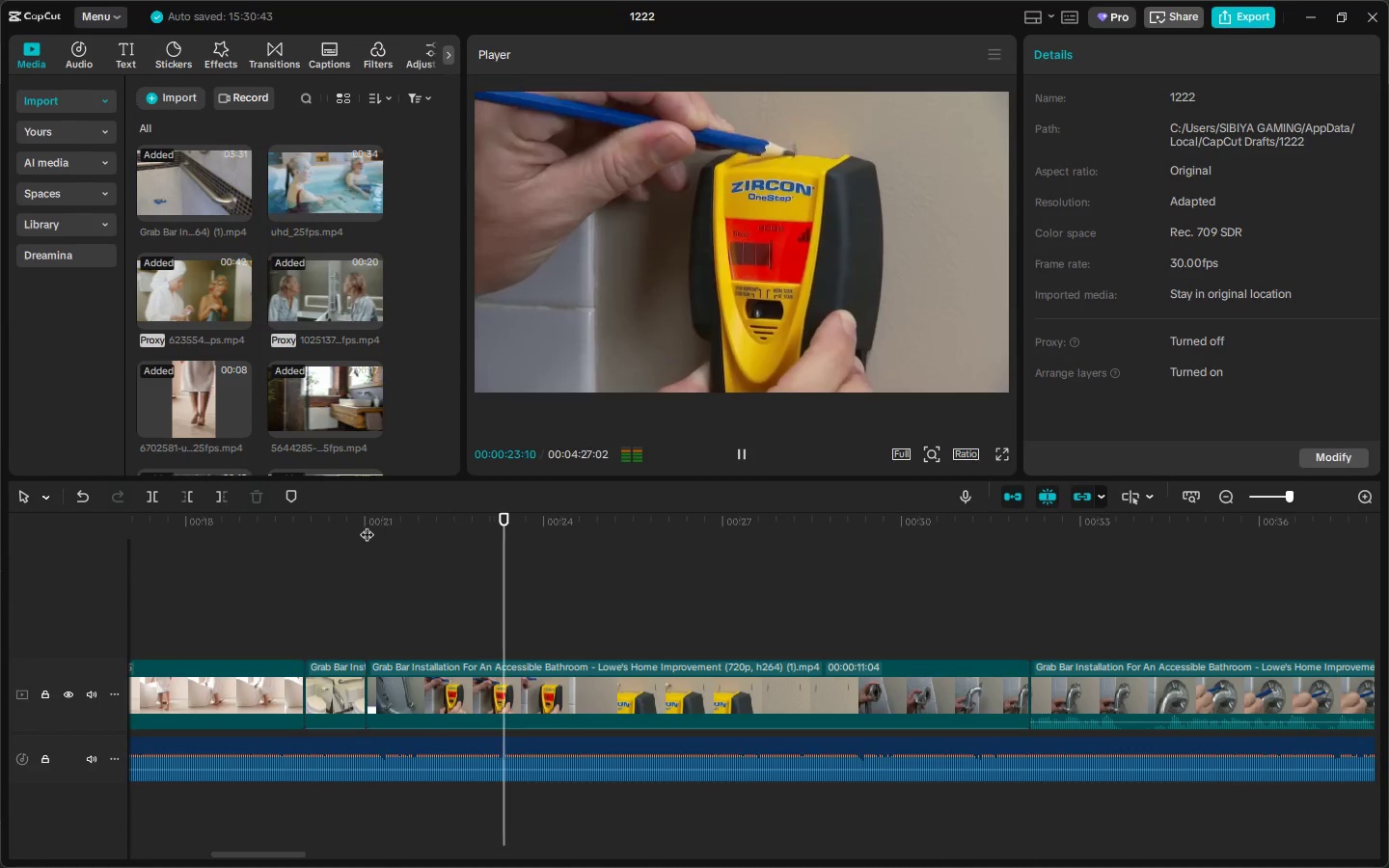 
key(Space)
 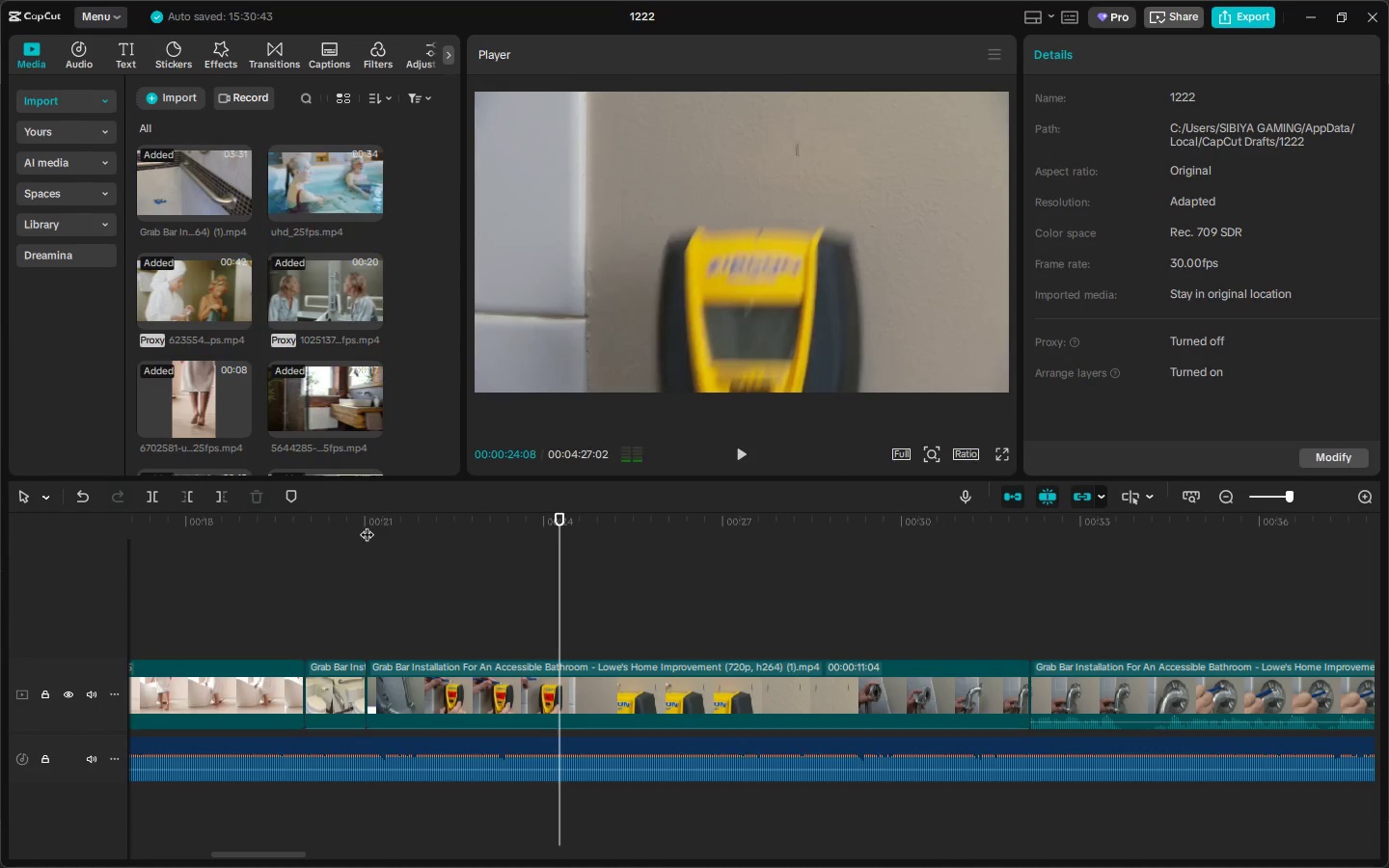 
key(Space)
 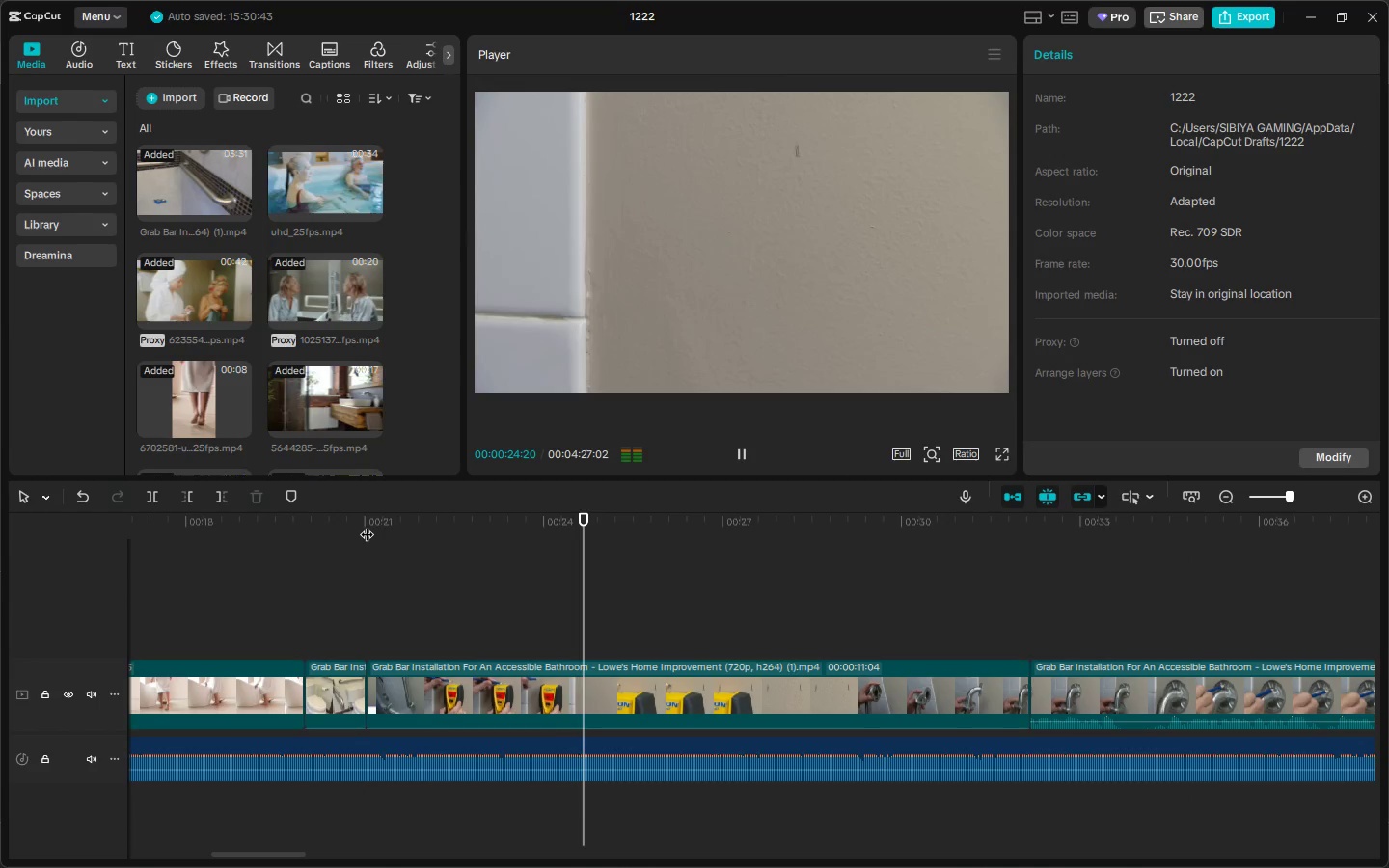 
key(Space)
 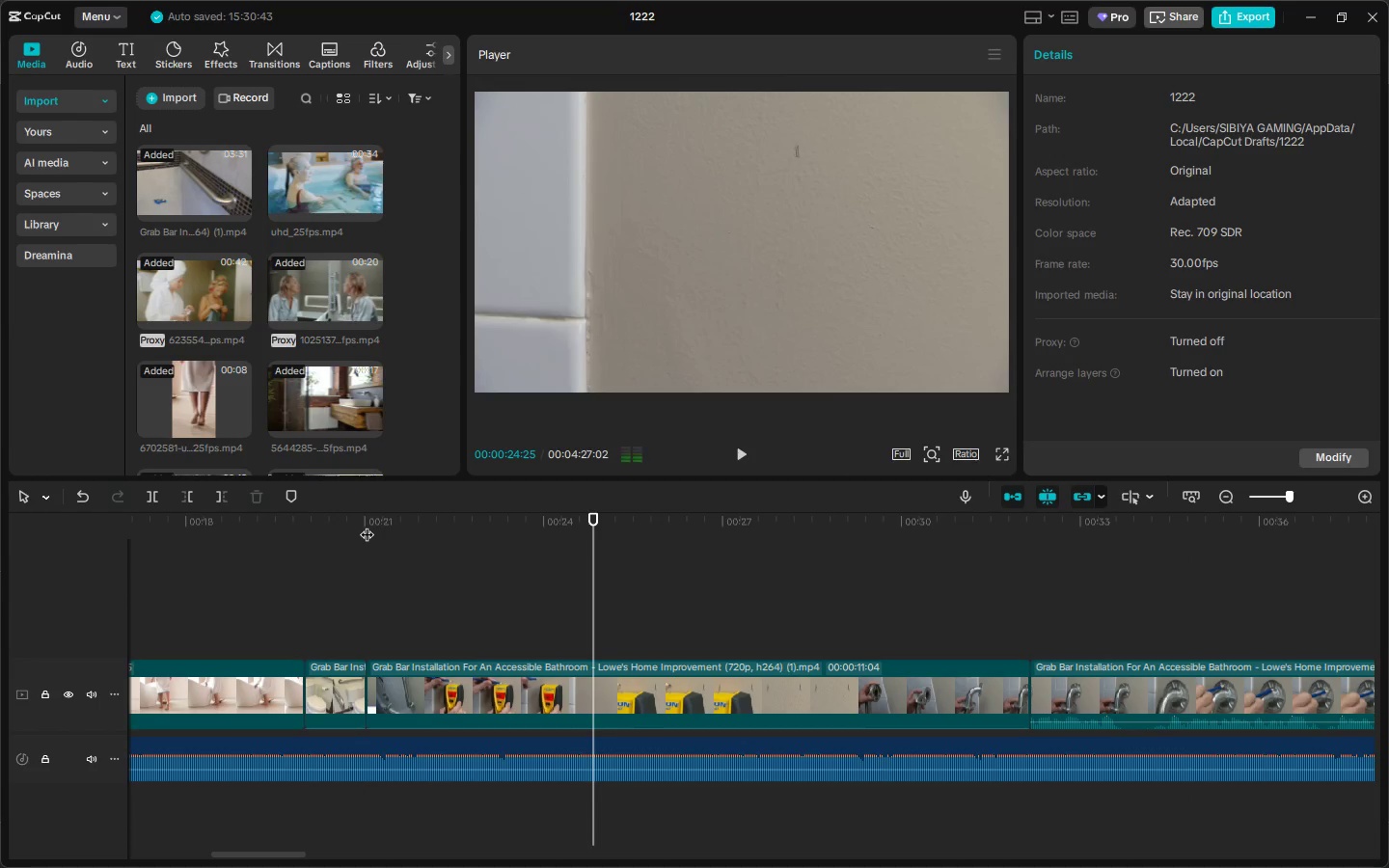 
key(Space)
 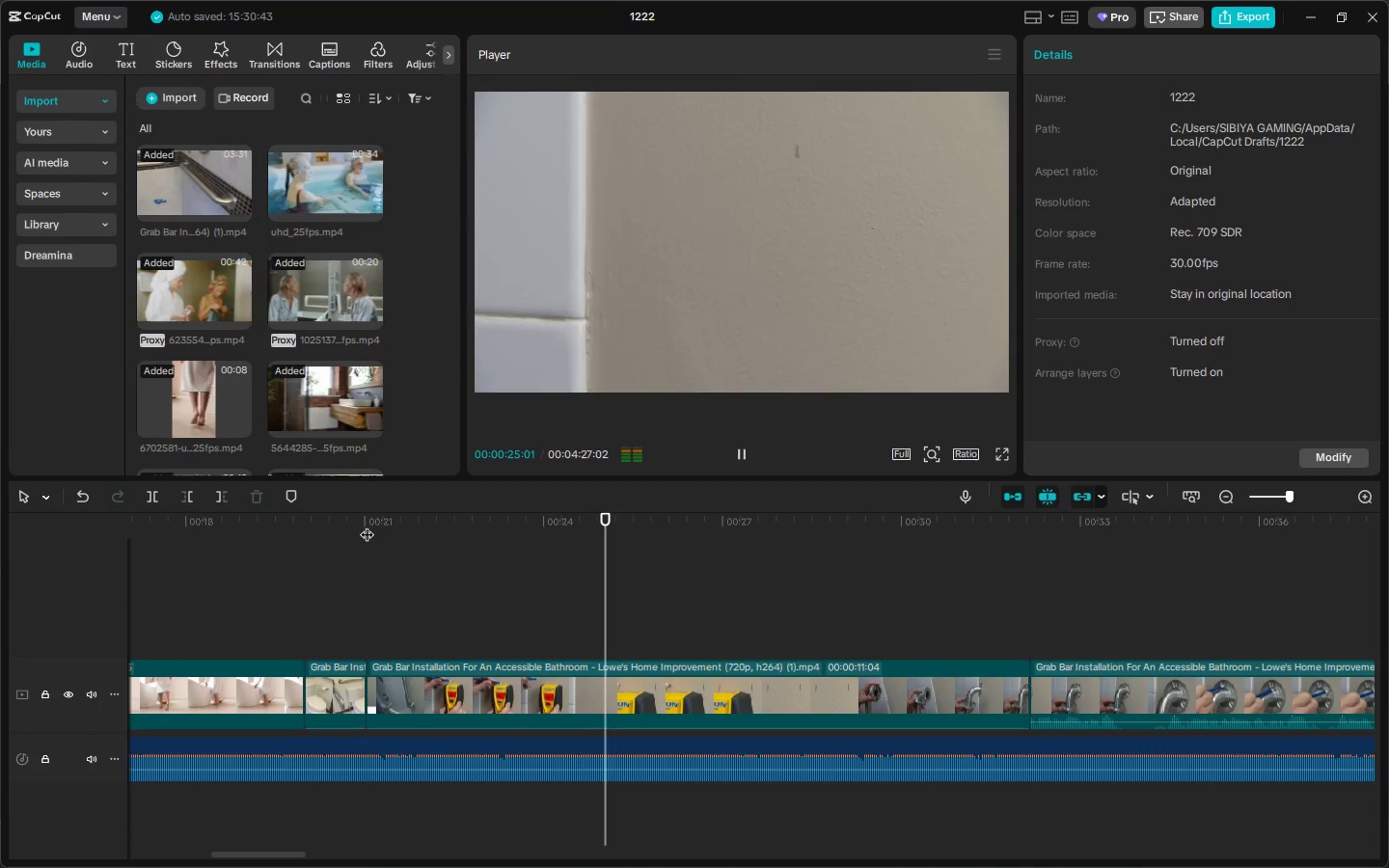 
key(Space)
 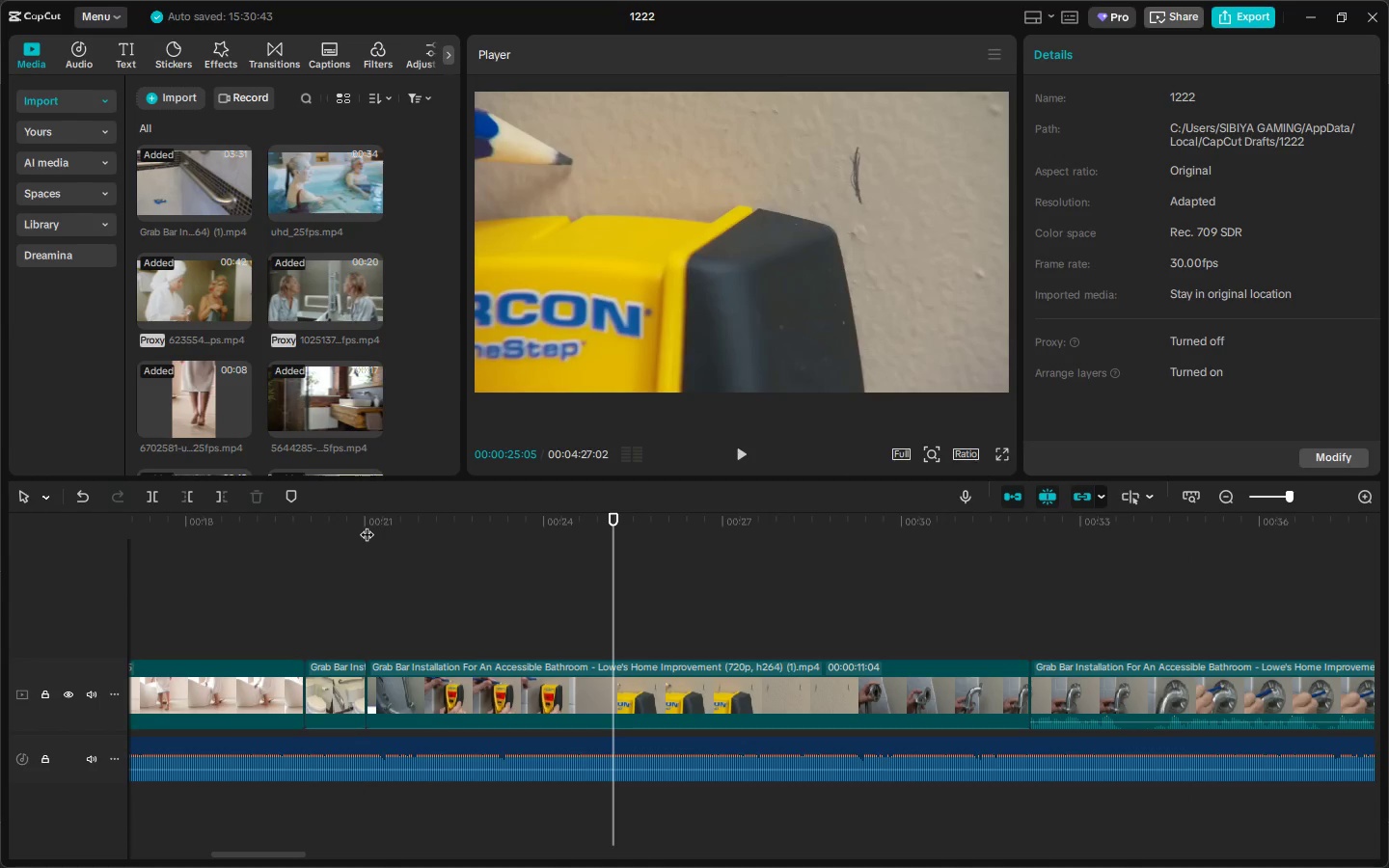 
key(Space)
 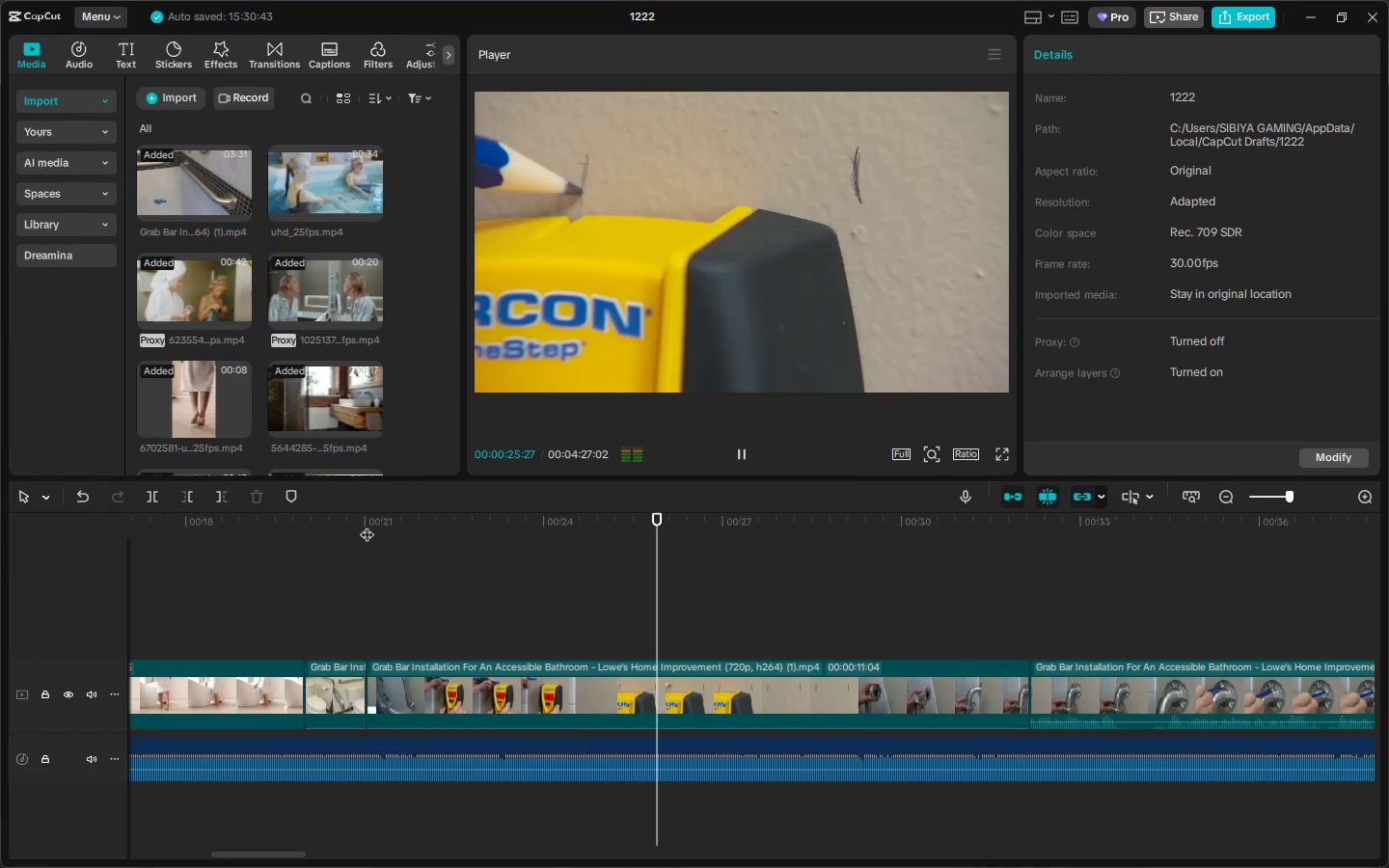 
key(Space)
 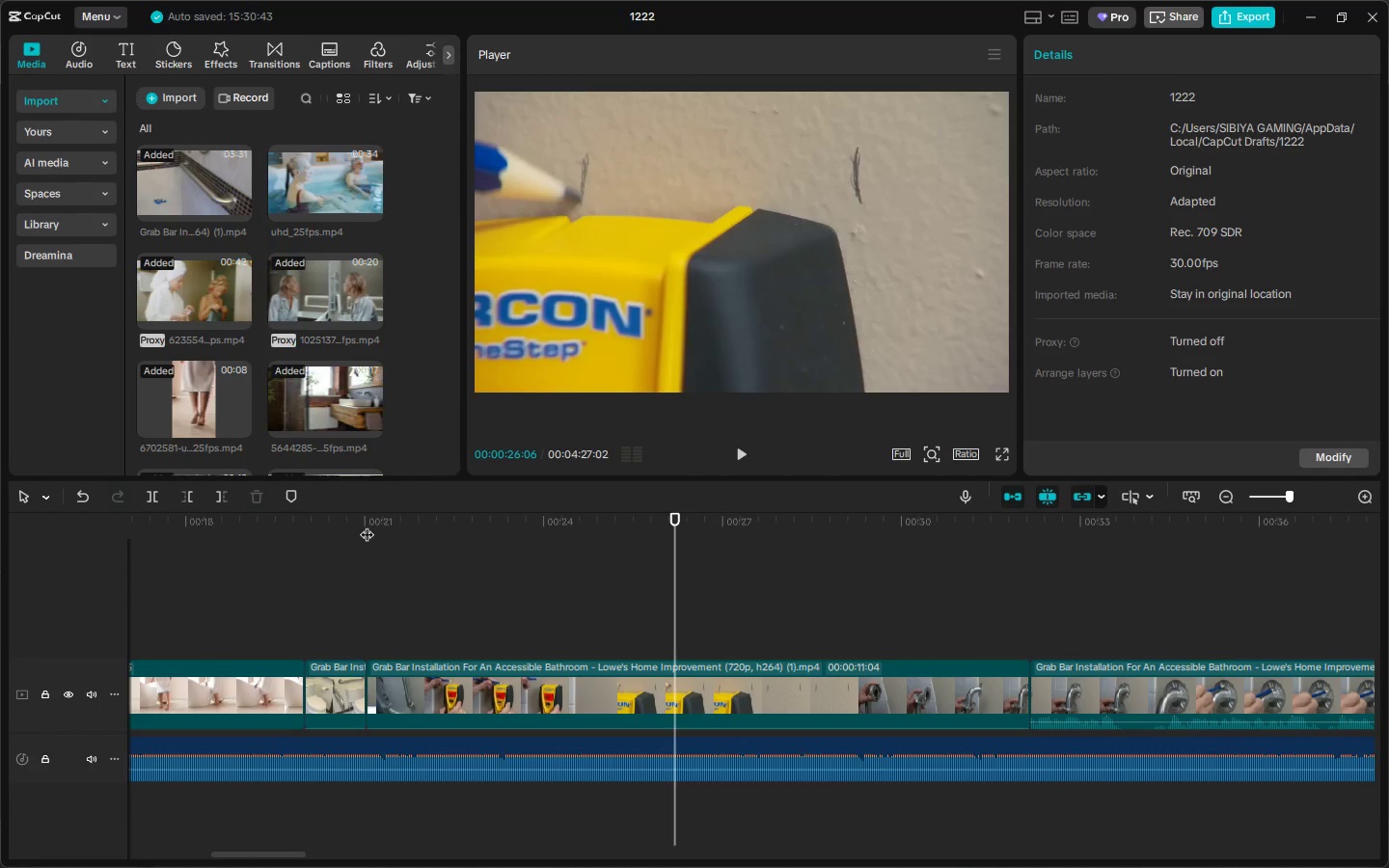 
key(Space)
 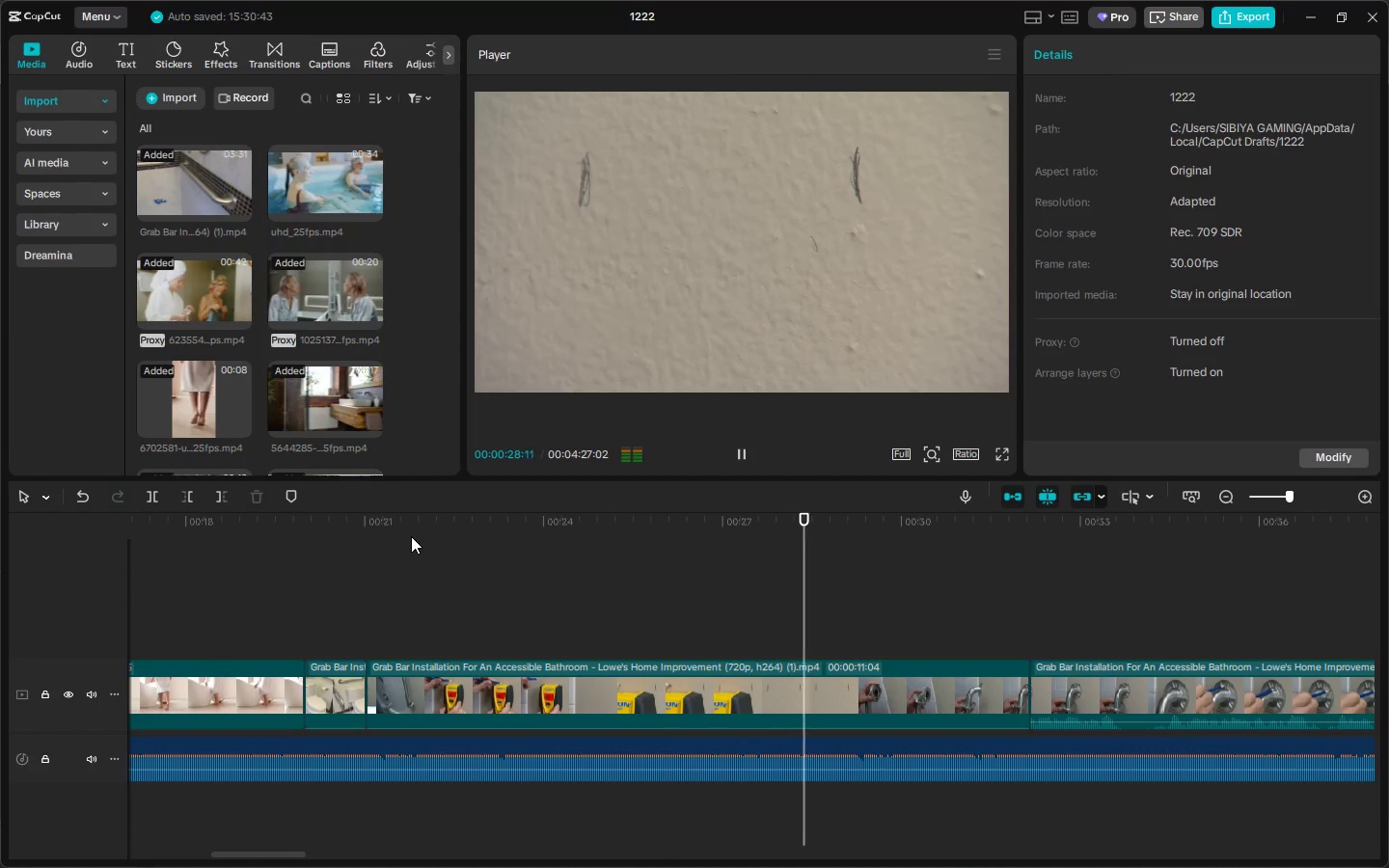 
key(Space)
 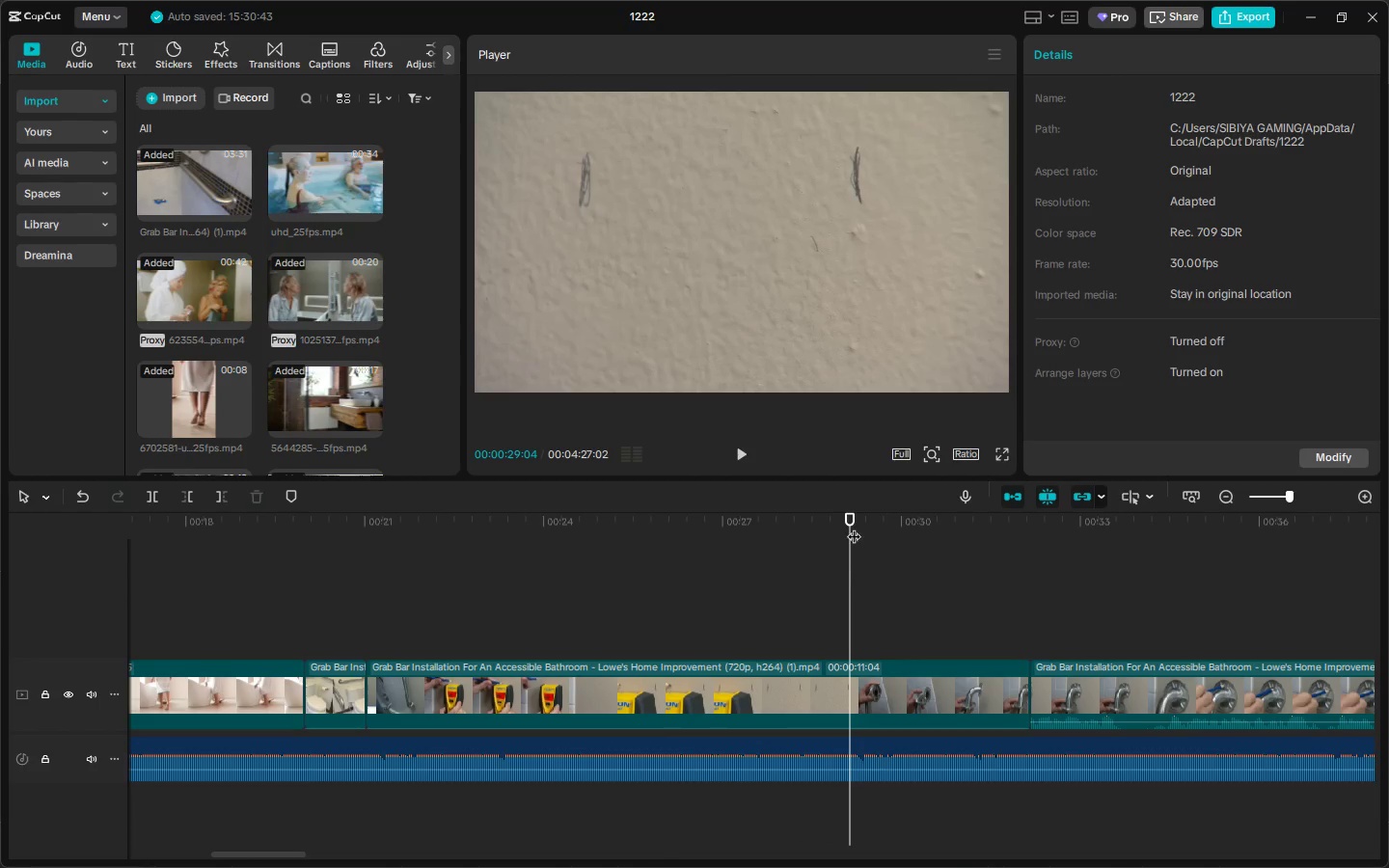 
left_click_drag(start_coordinate=[852, 519], to_coordinate=[857, 519])
 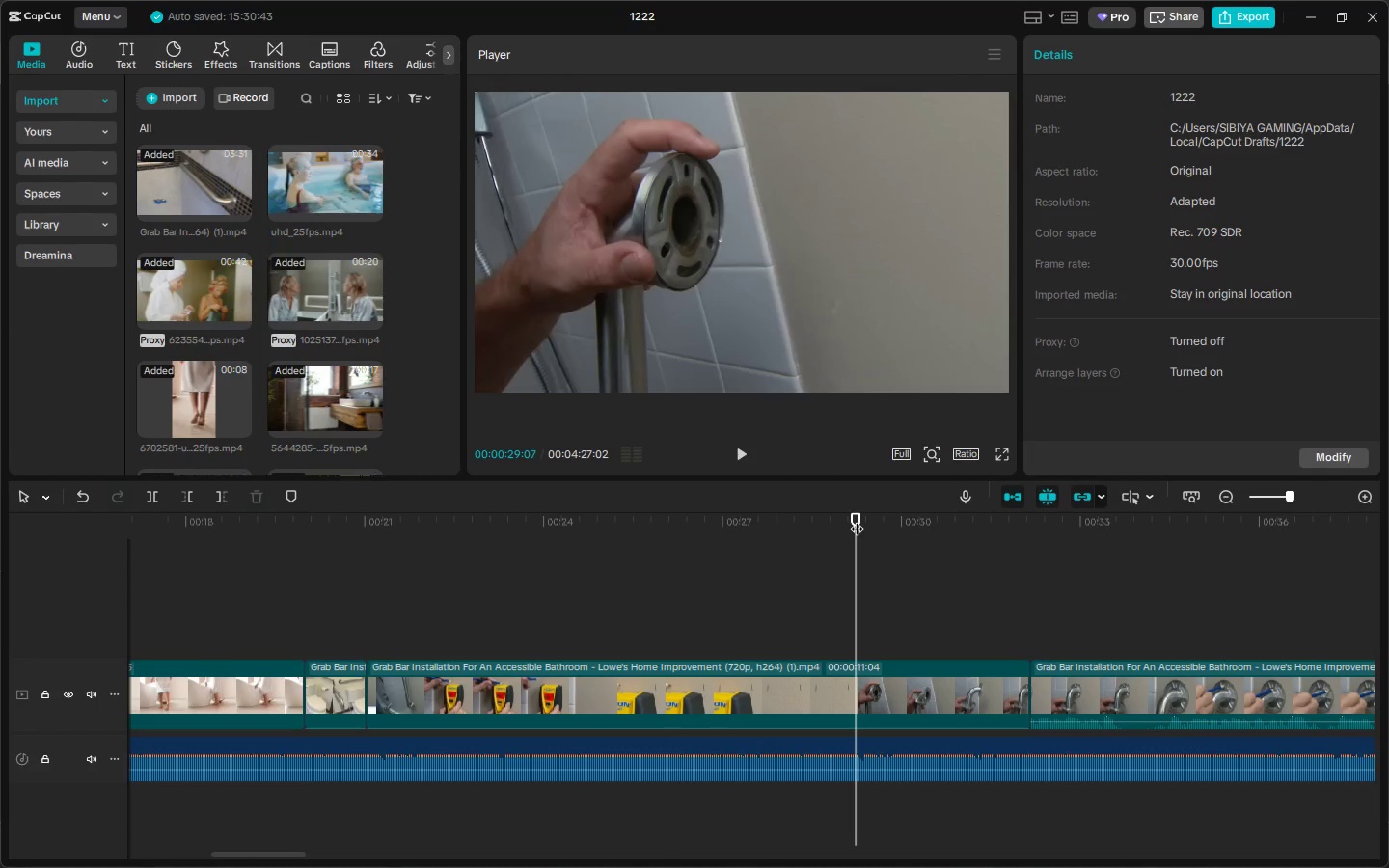 
key(Control+ControlLeft)
 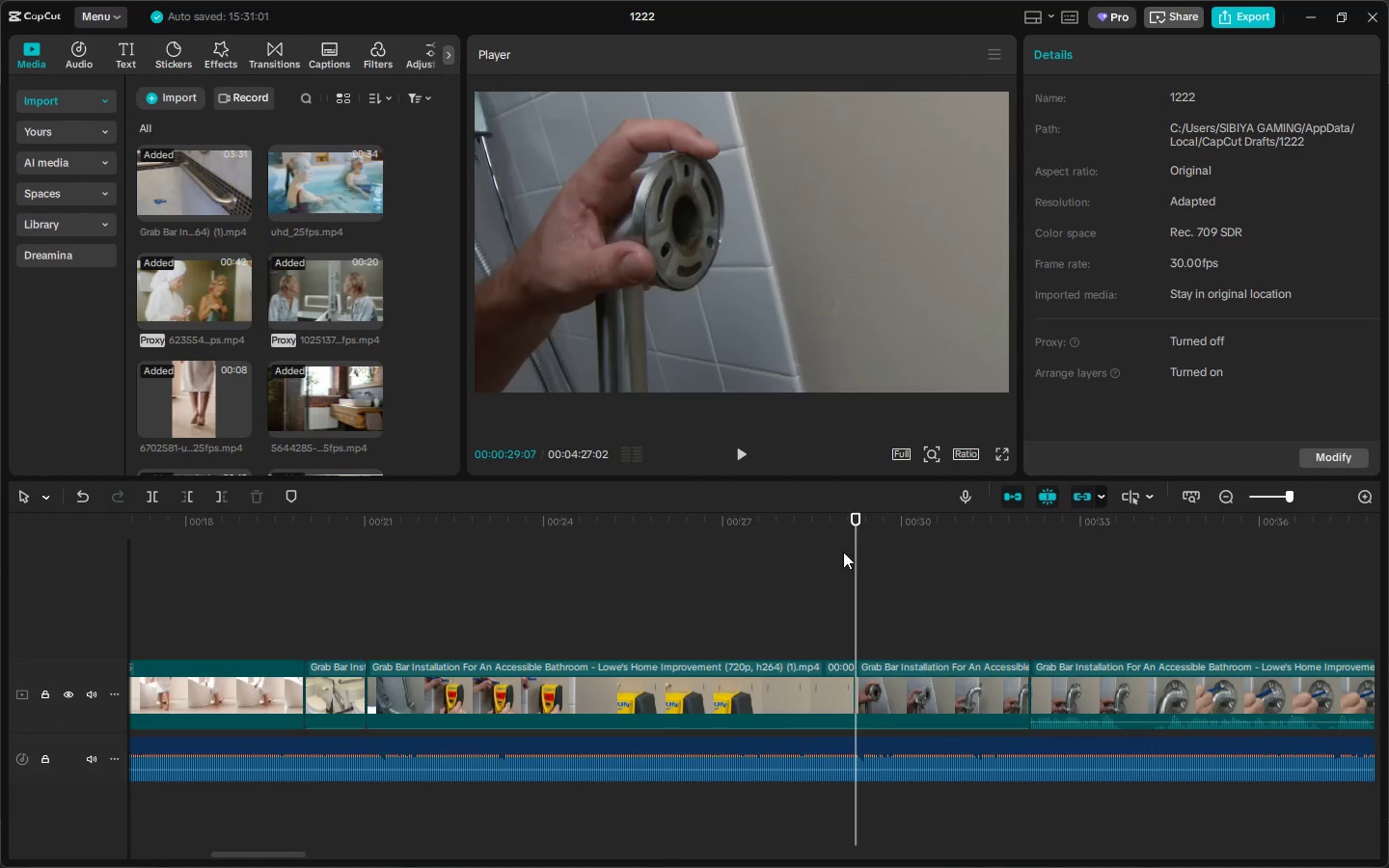 
key(Control+B)
 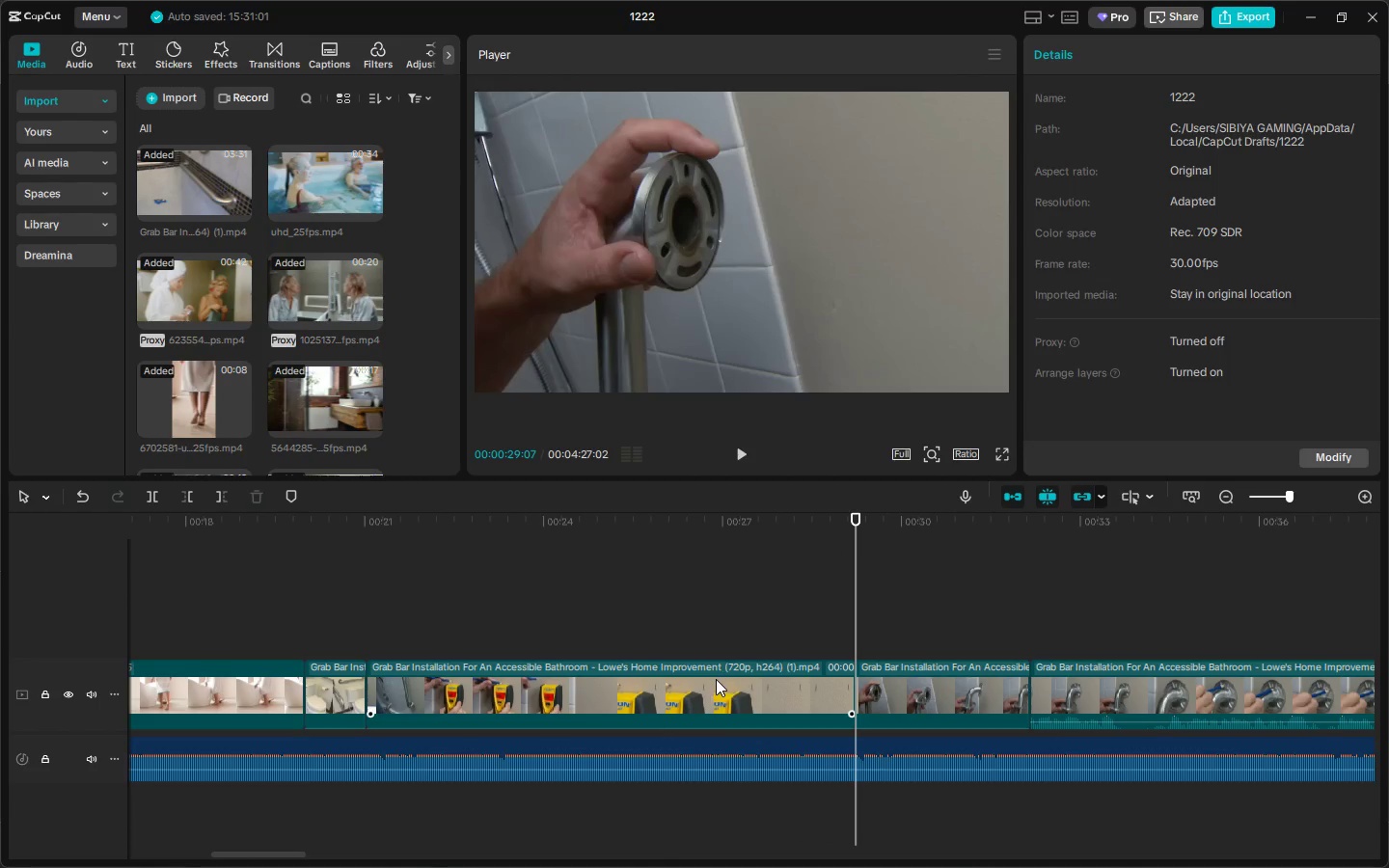 
left_click([716, 679])
 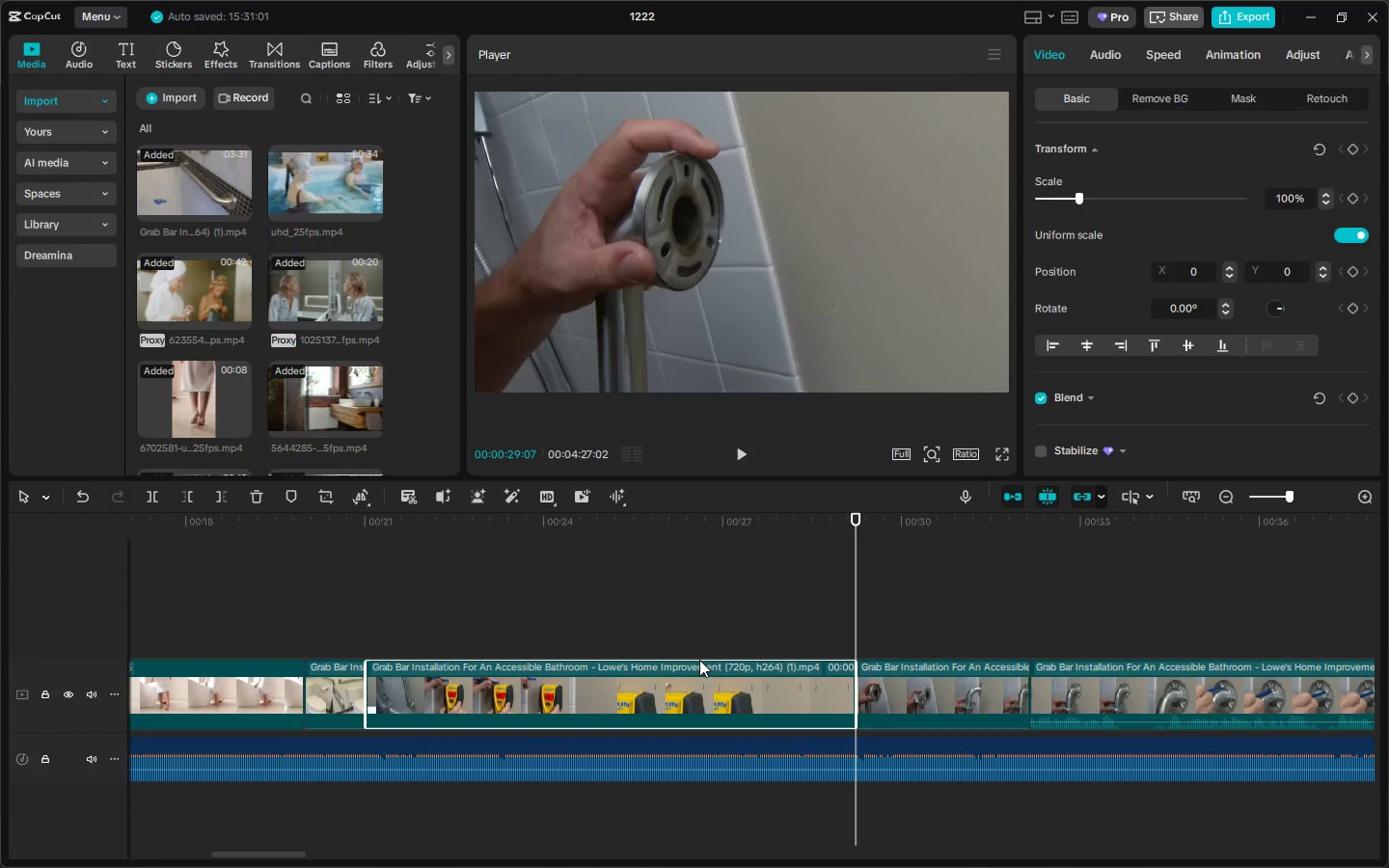 
key(Delete)
 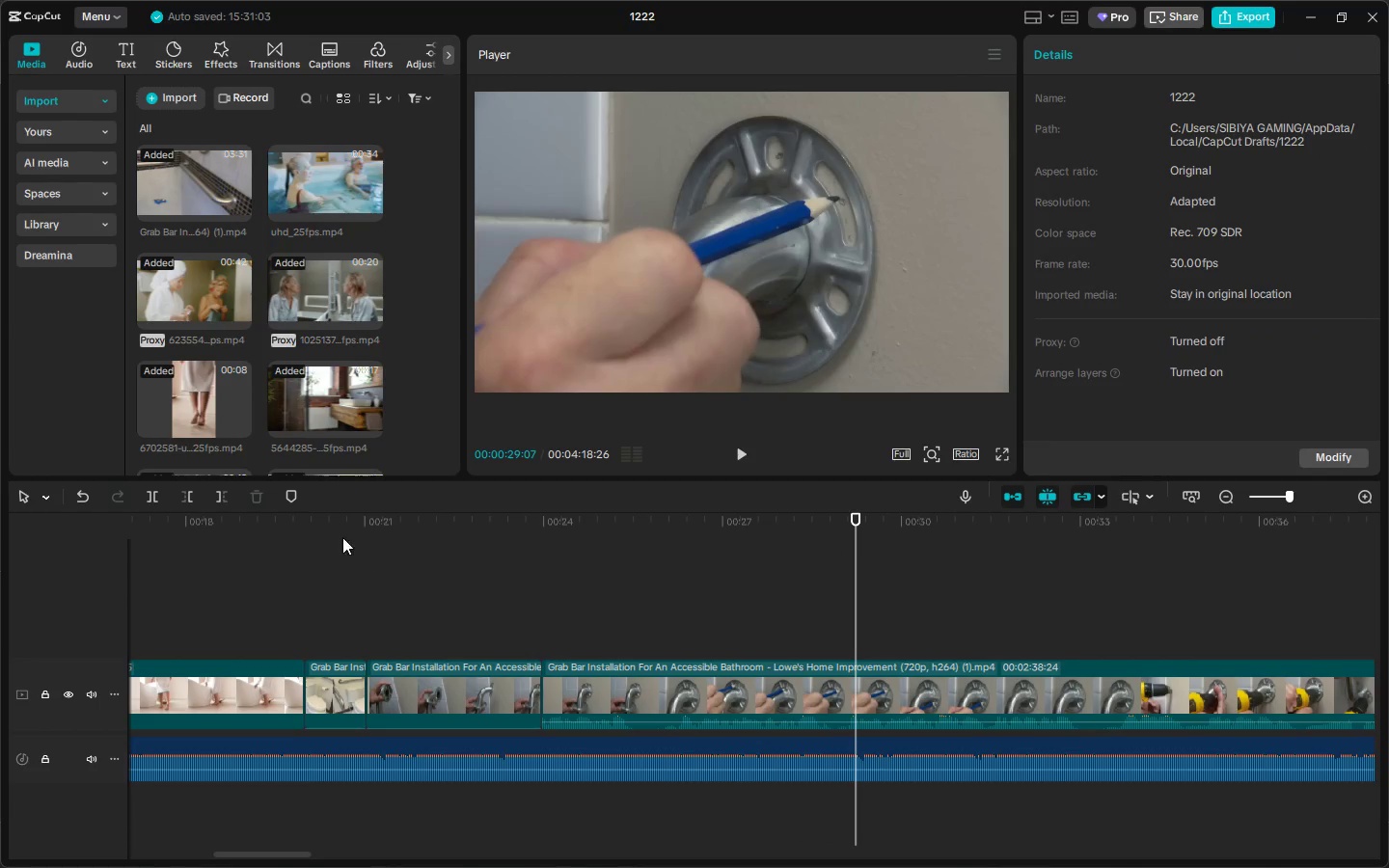 
left_click([333, 529])
 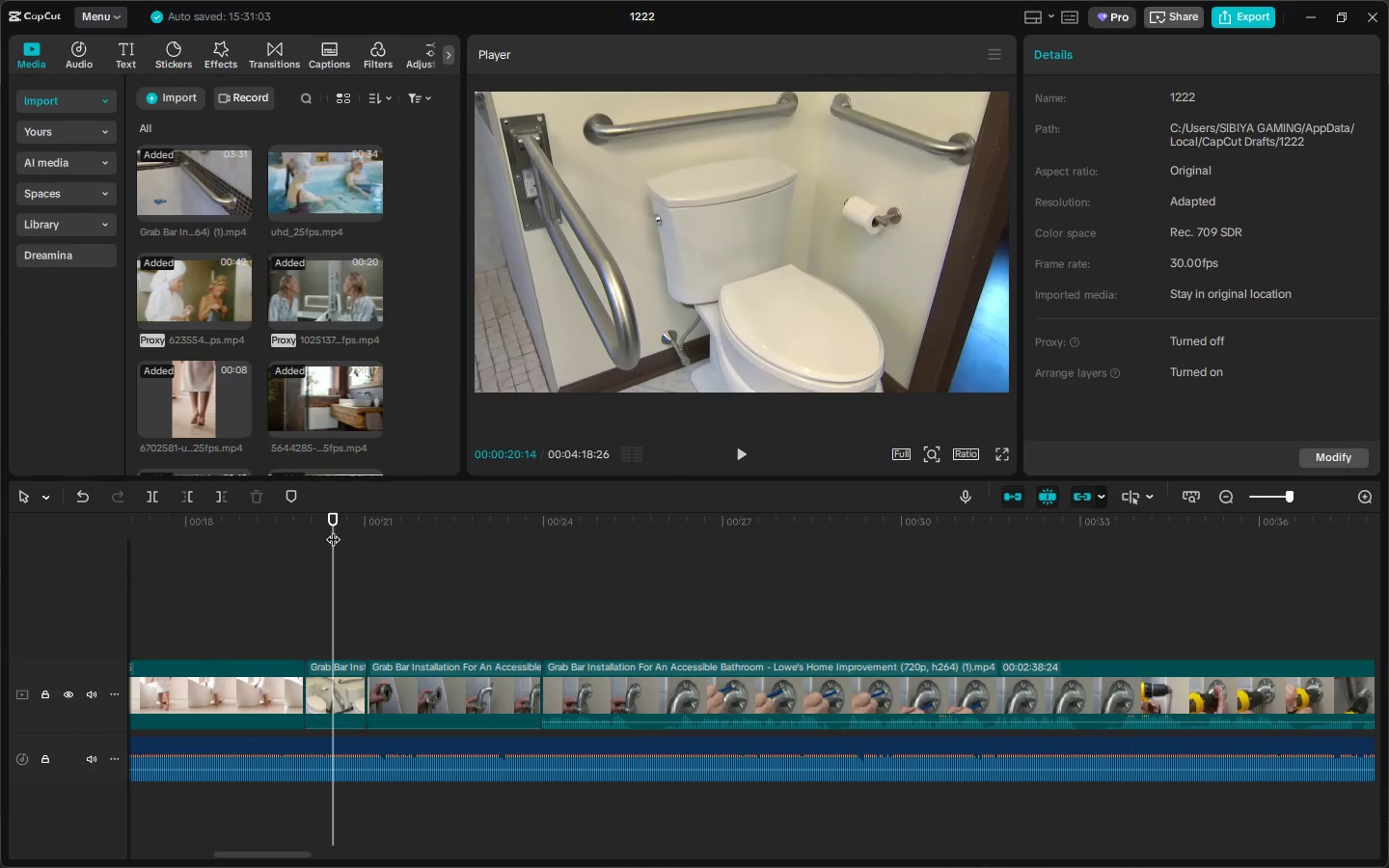 
key(Space)
 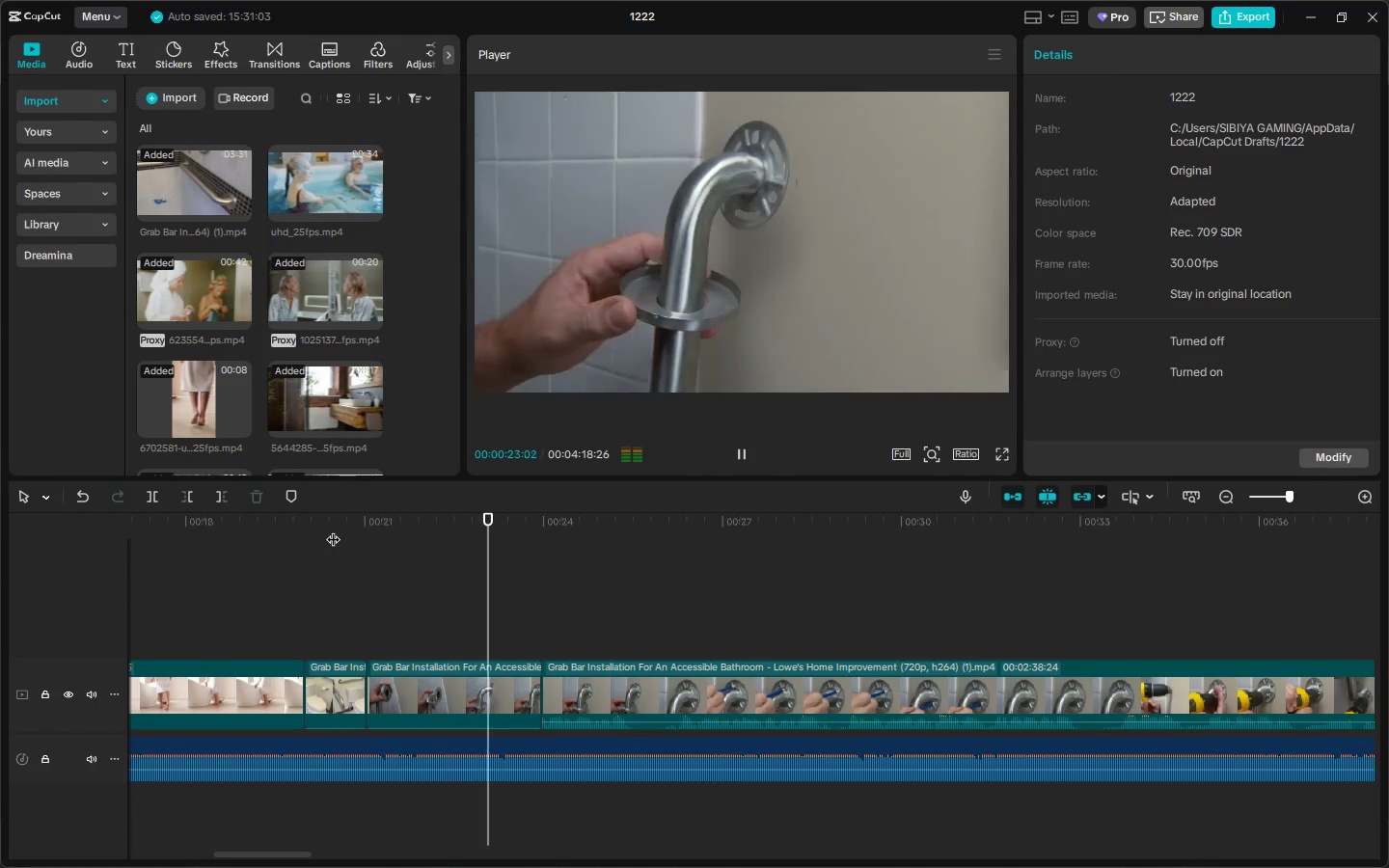 
key(Space)
 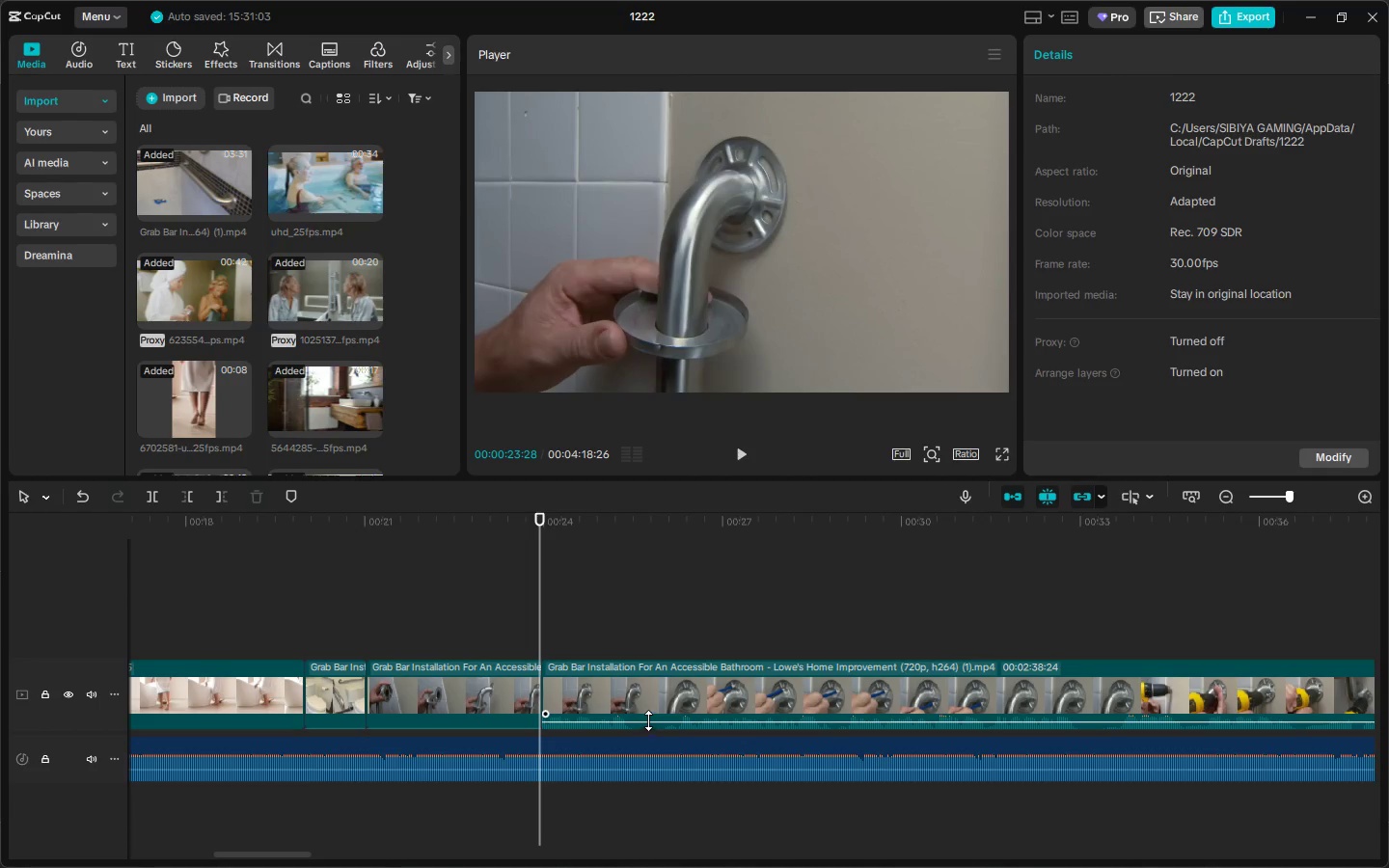 
left_click_drag(start_coordinate=[648, 720], to_coordinate=[648, 739])
 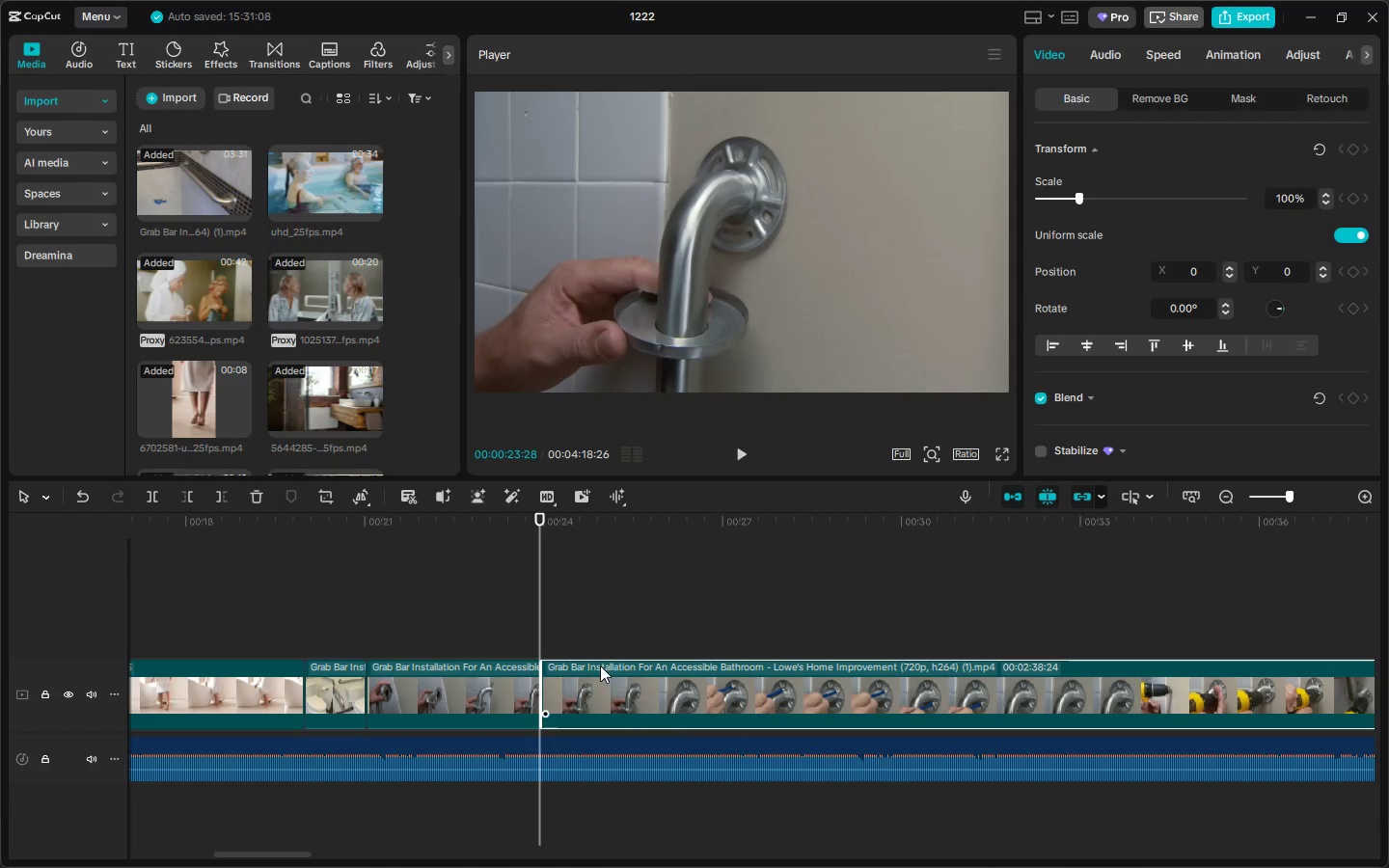 
key(Space)
 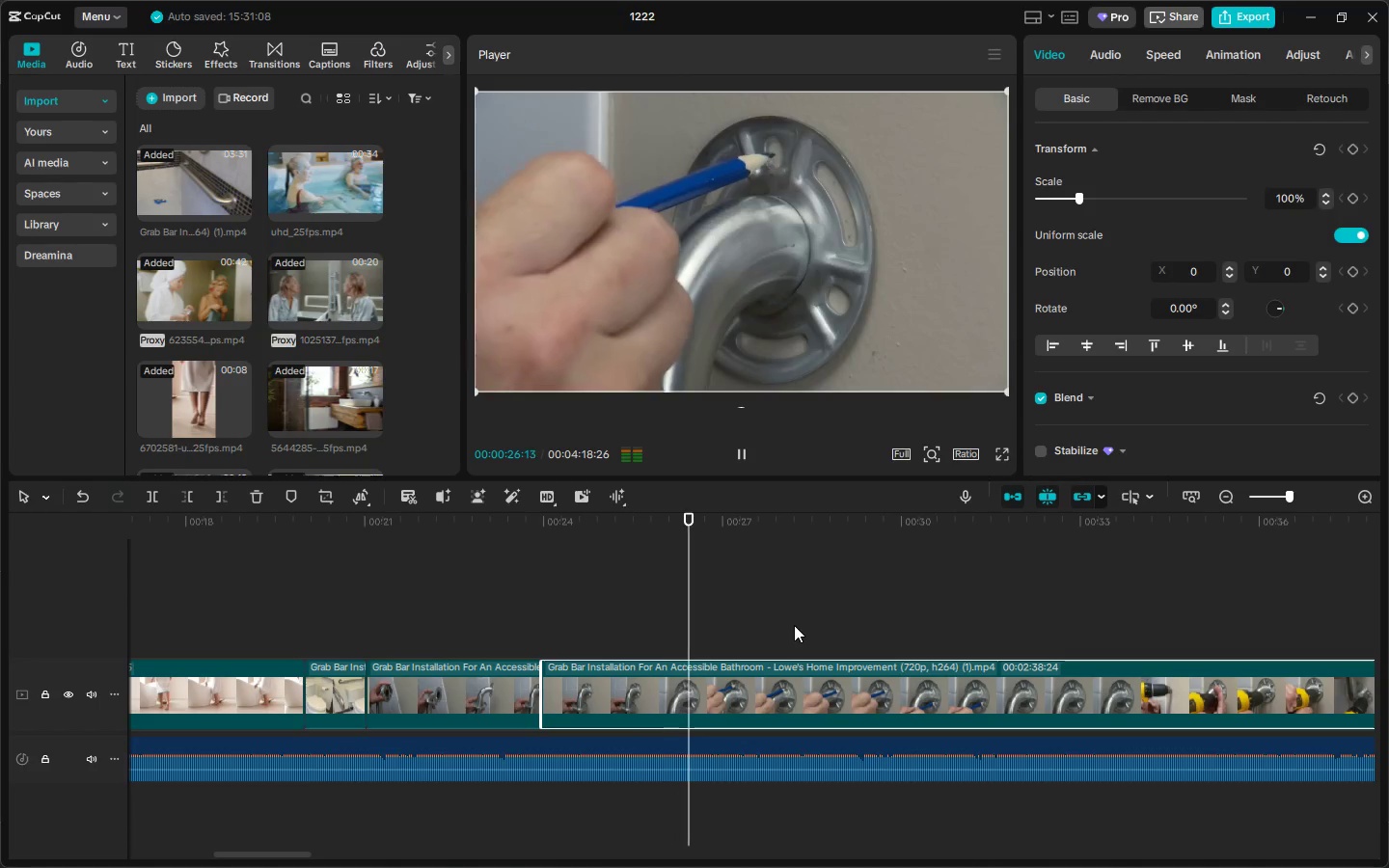 
key(Space)
 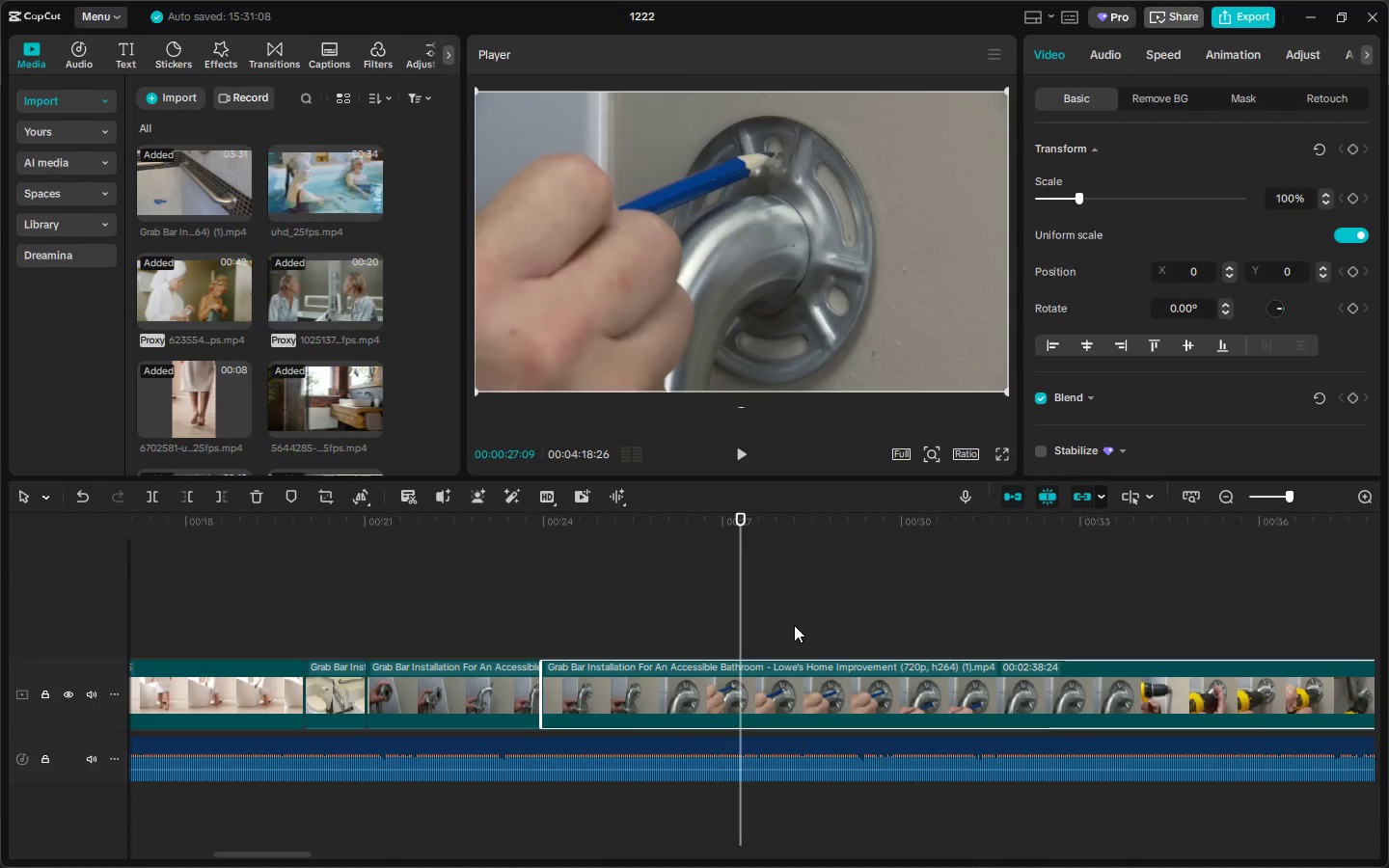 
key(Space)
 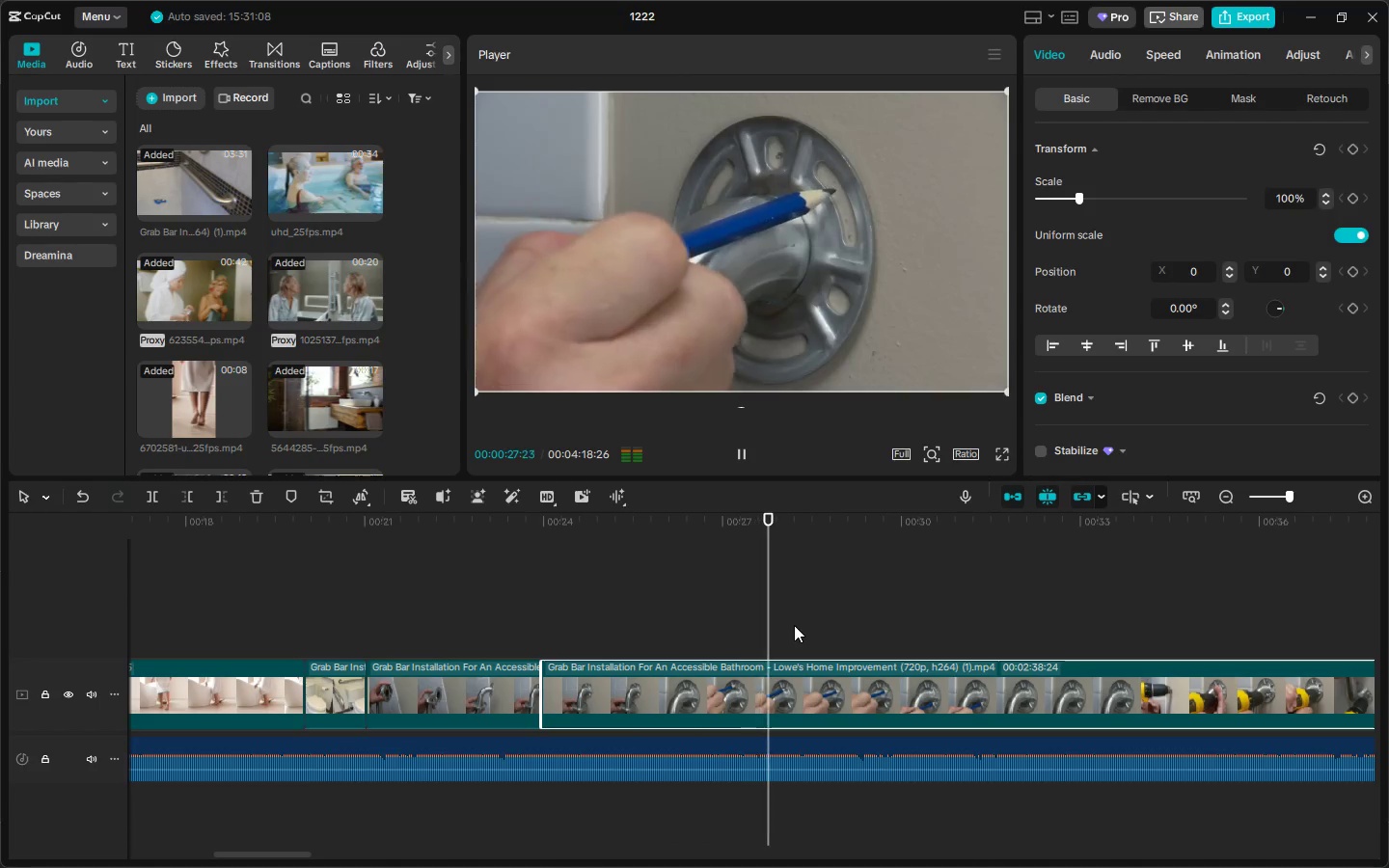 
key(Space)
 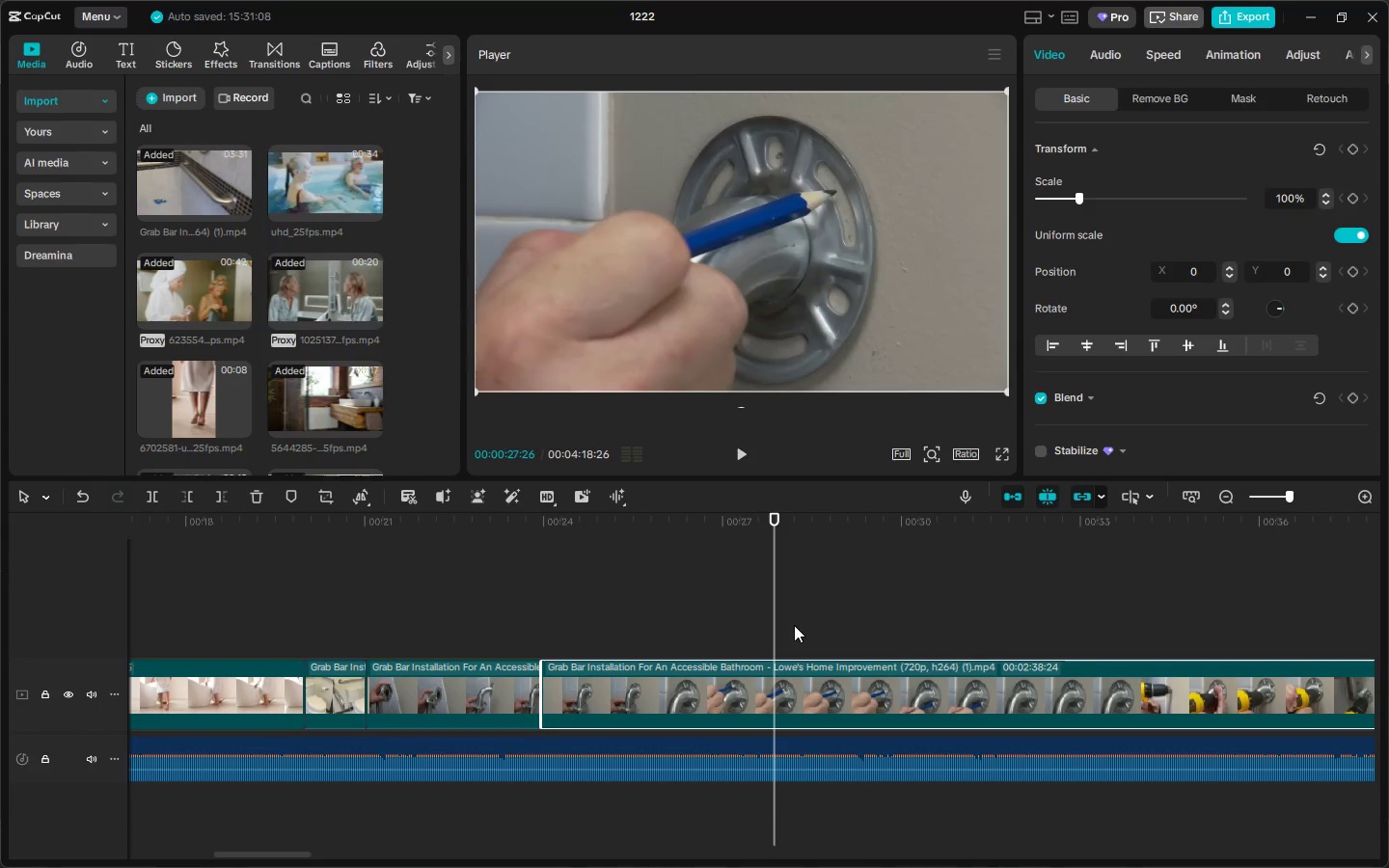 
key(Space)
 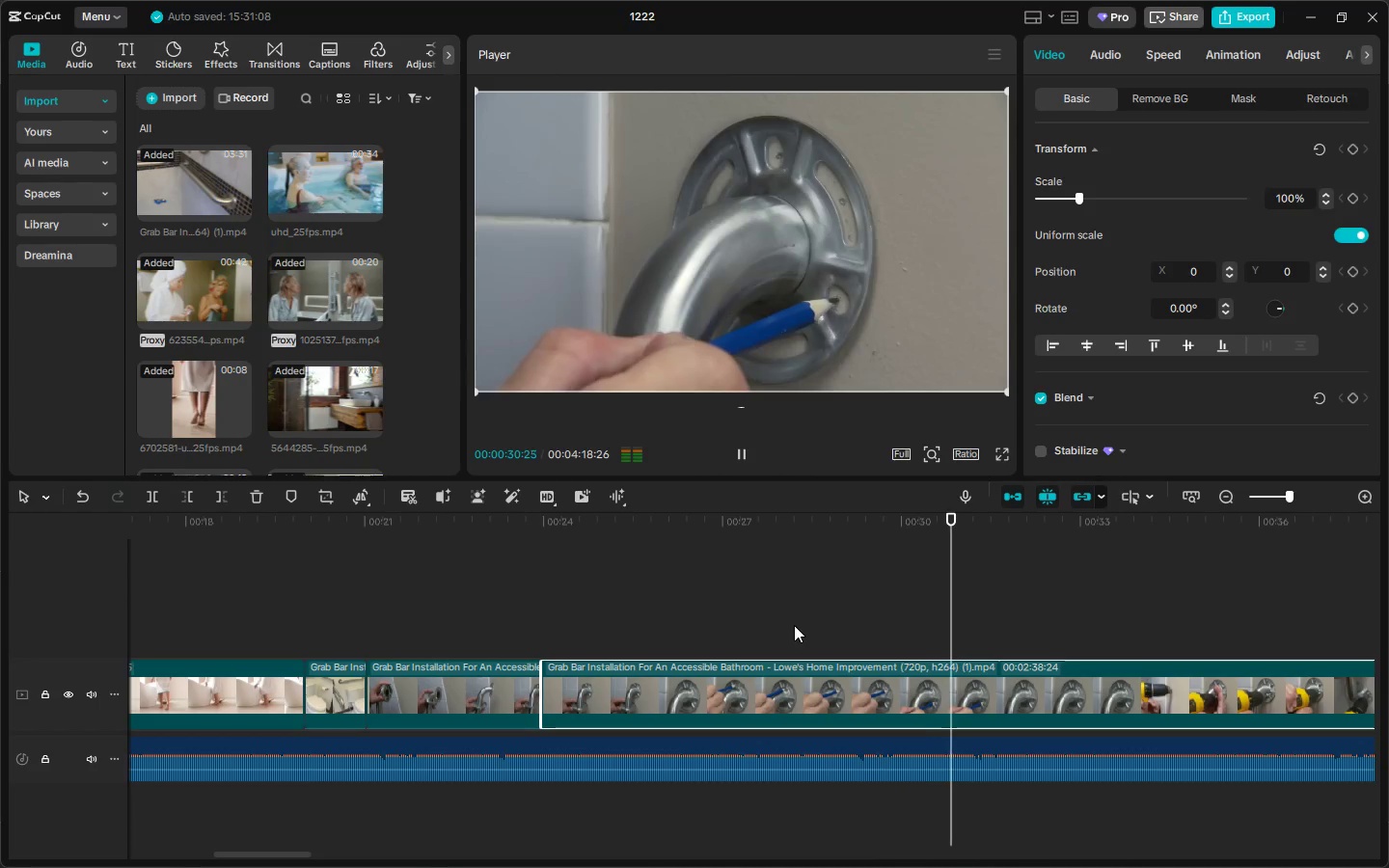 
key(Space)
 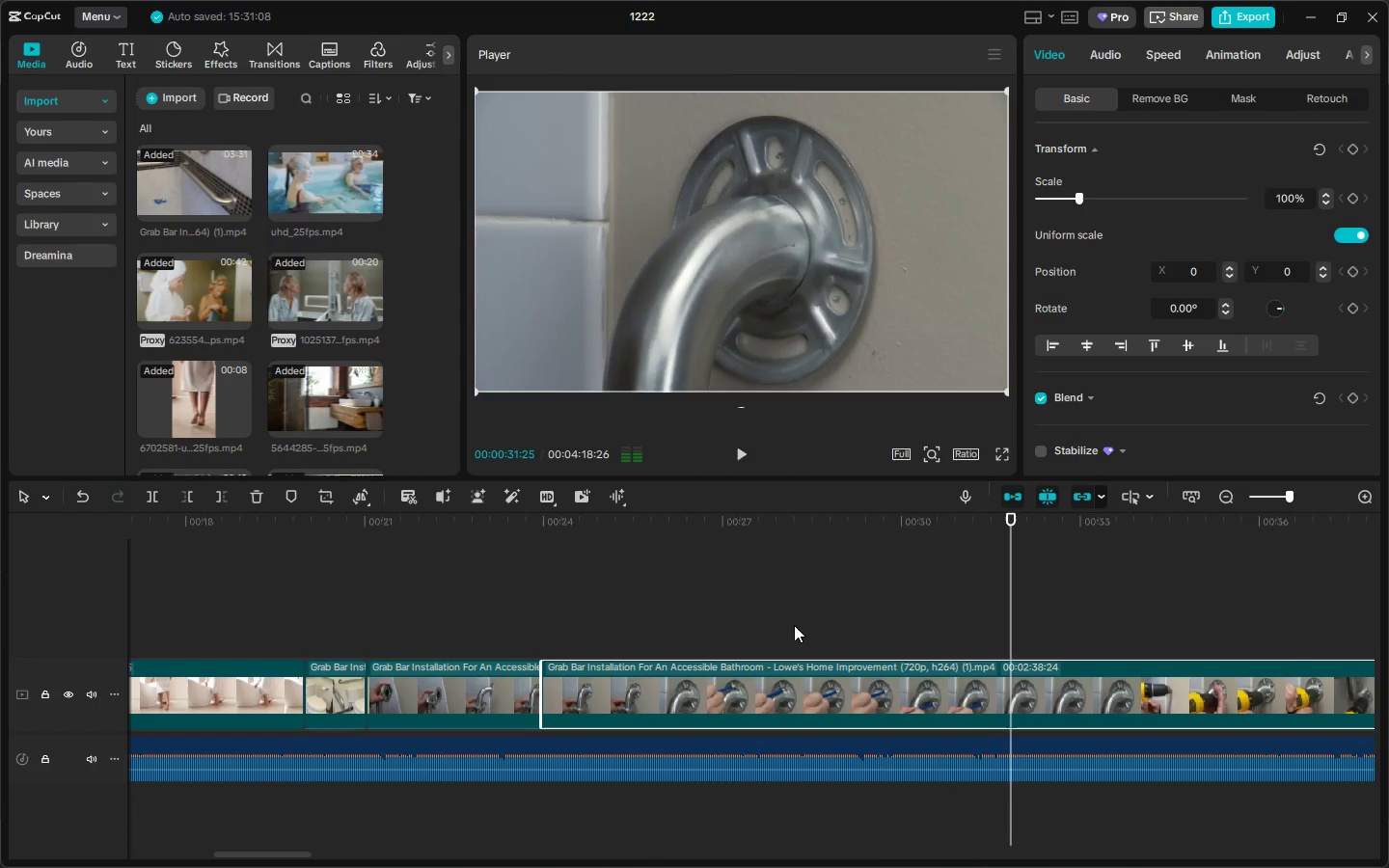 
key(Space)
 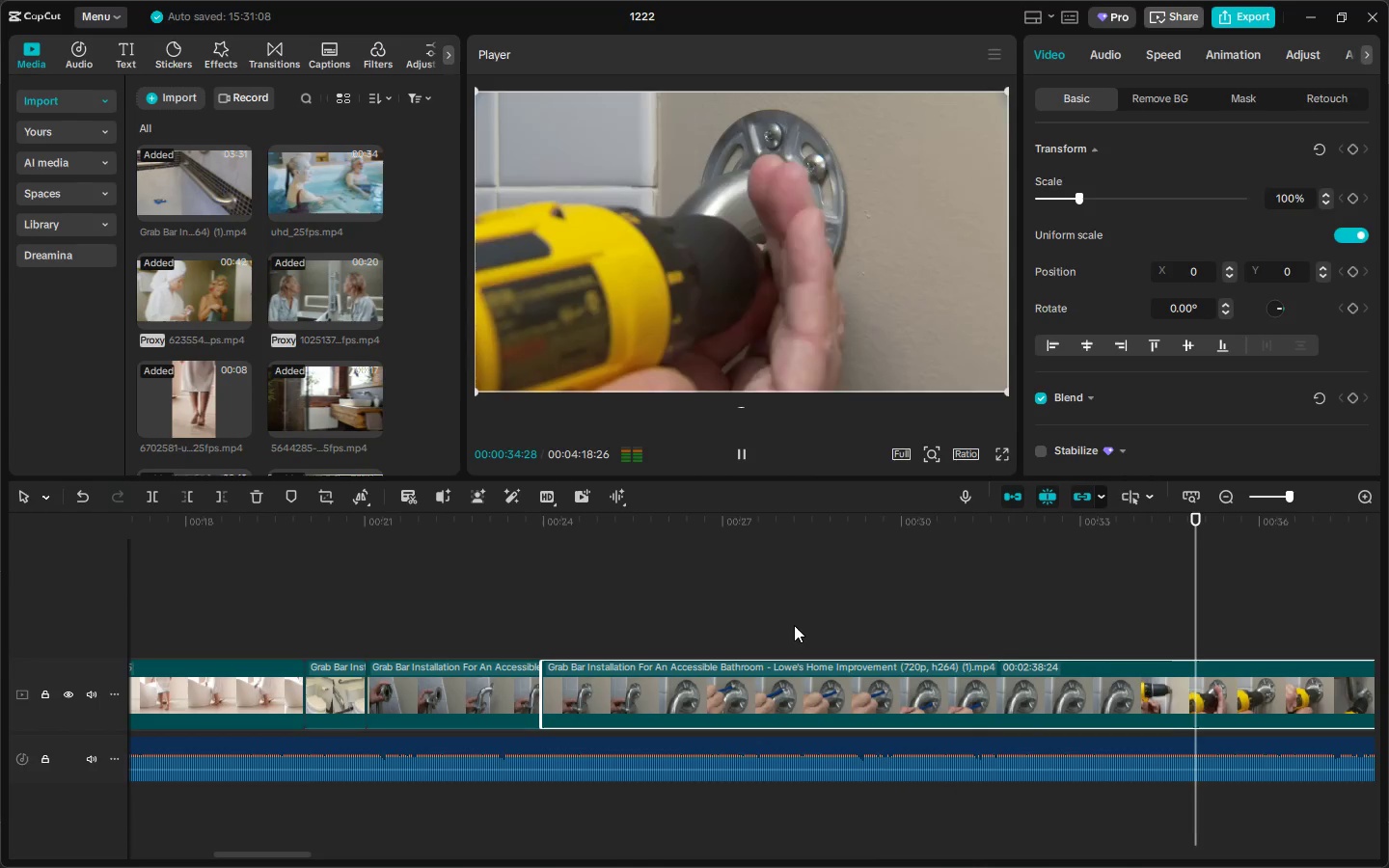 
wait(8.16)
 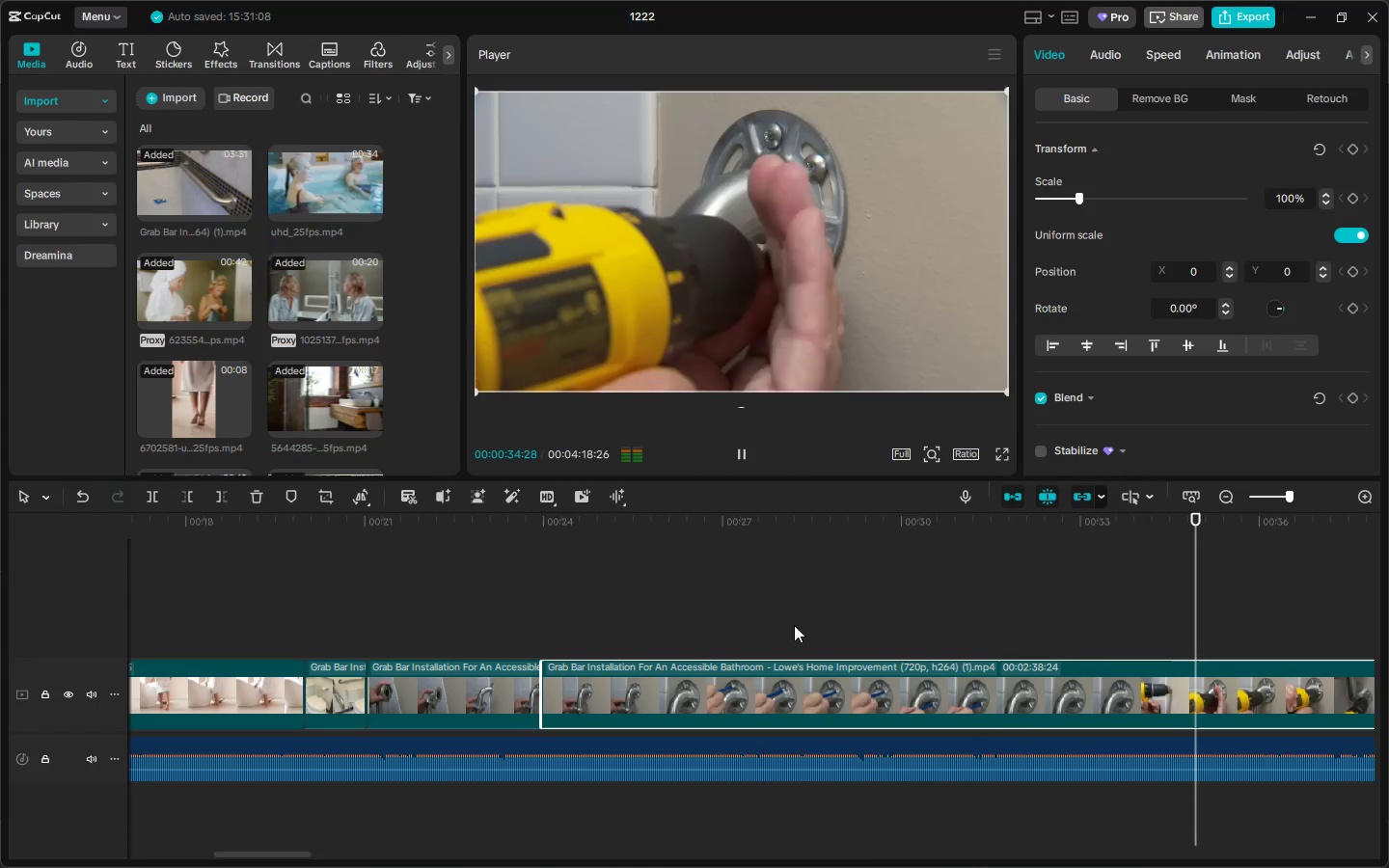 
key(Space)
 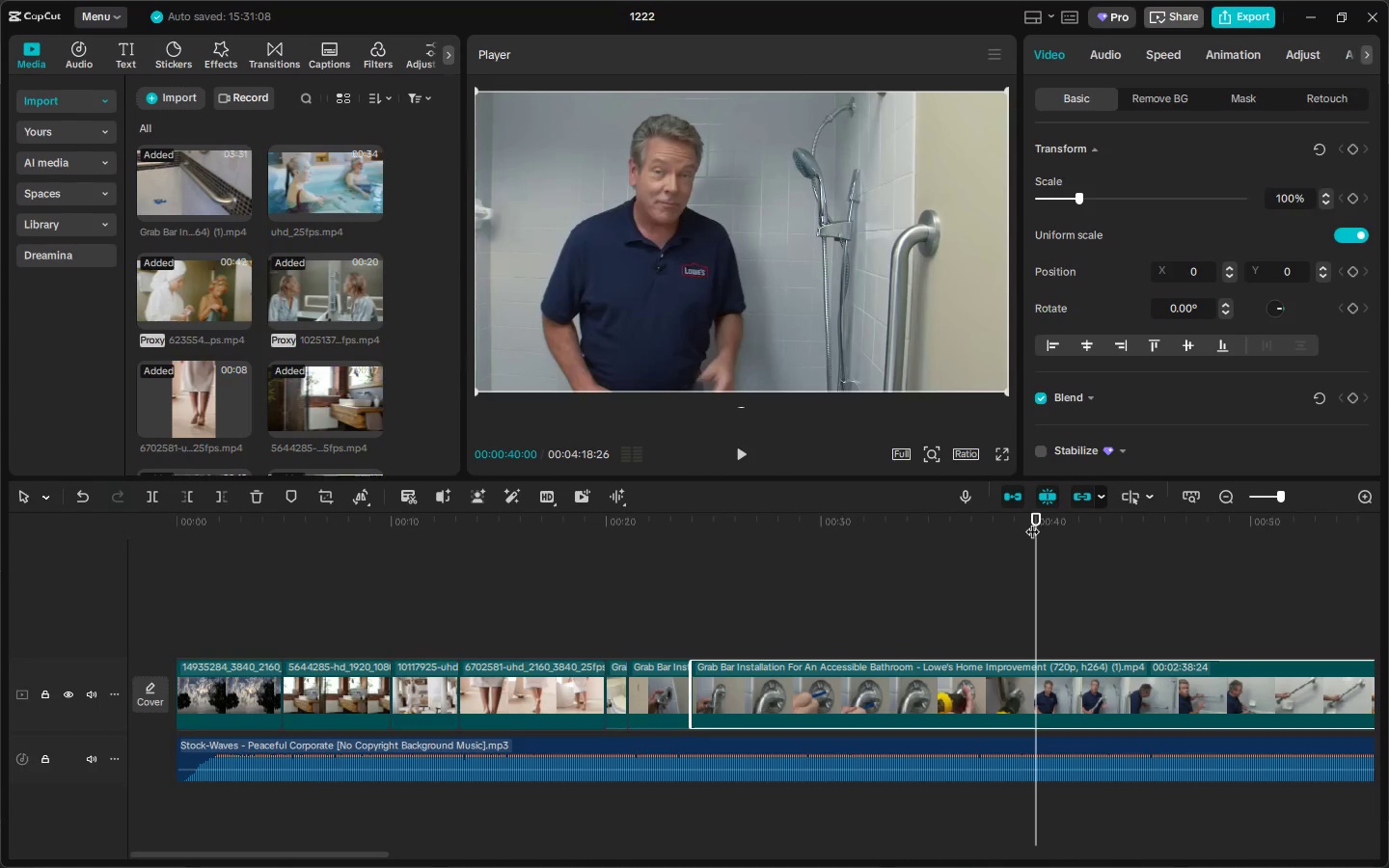 
left_click_drag(start_coordinate=[1035, 516], to_coordinate=[1030, 516])
 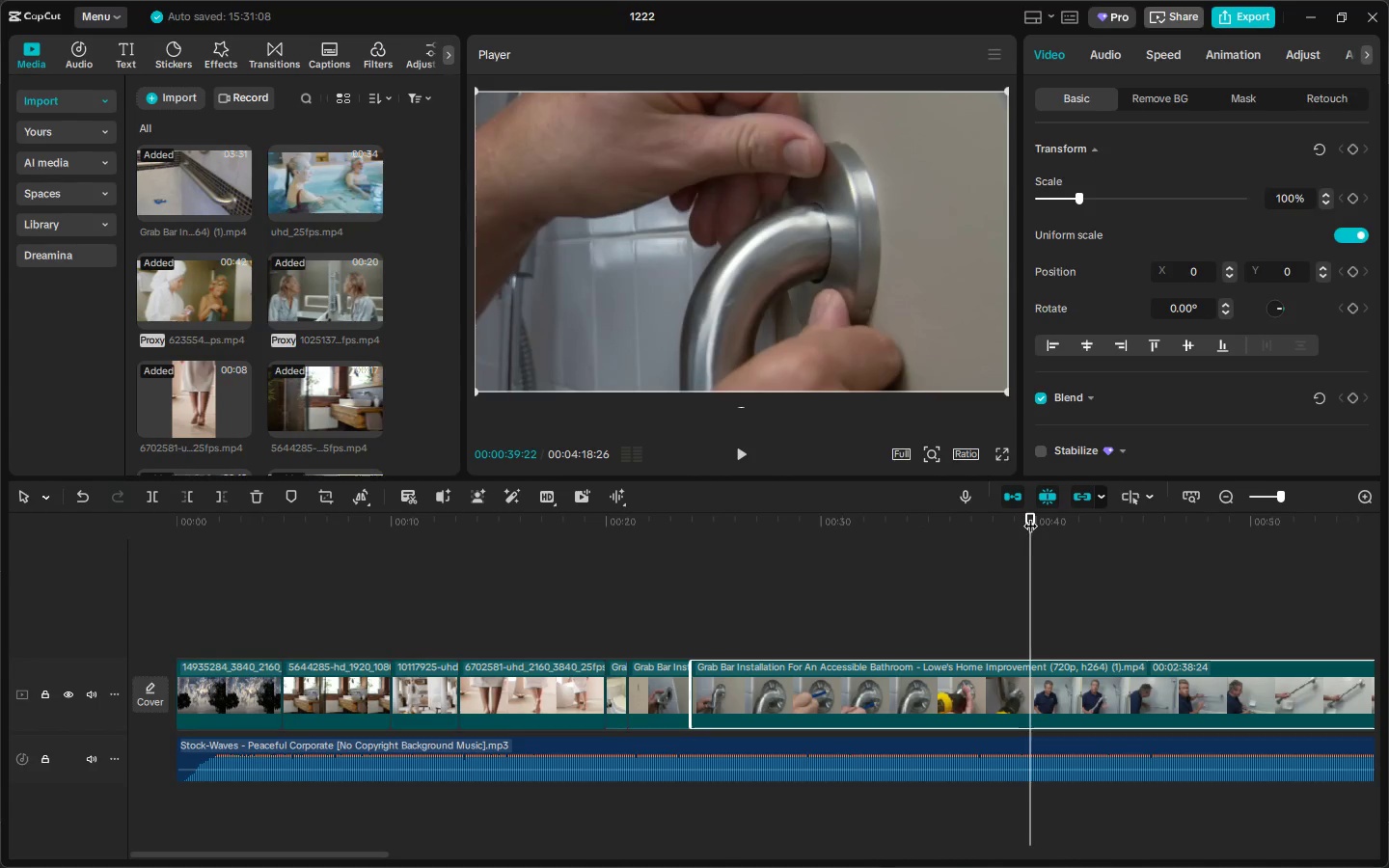 
key(Control+ControlLeft)
 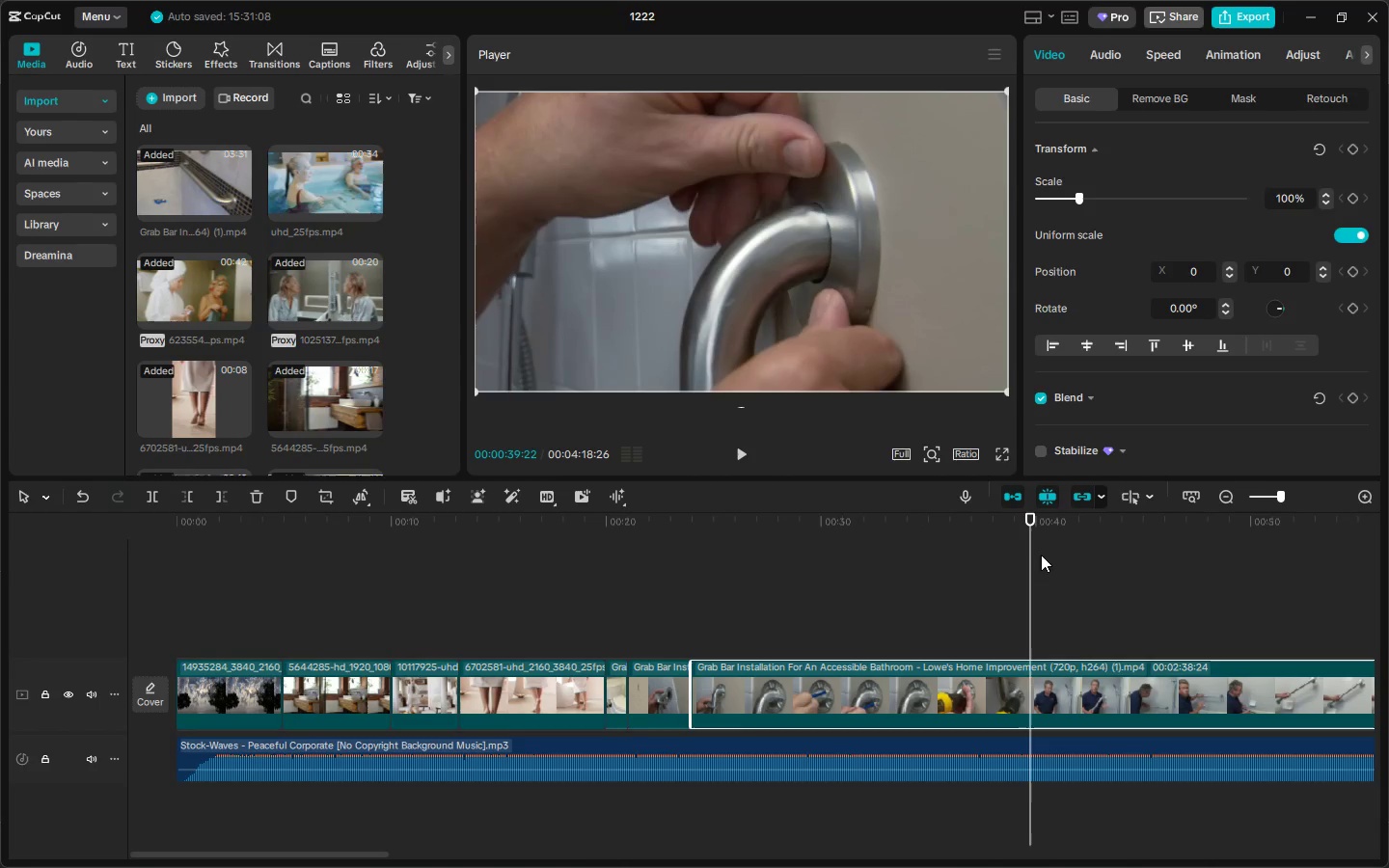 
key(Control+B)
 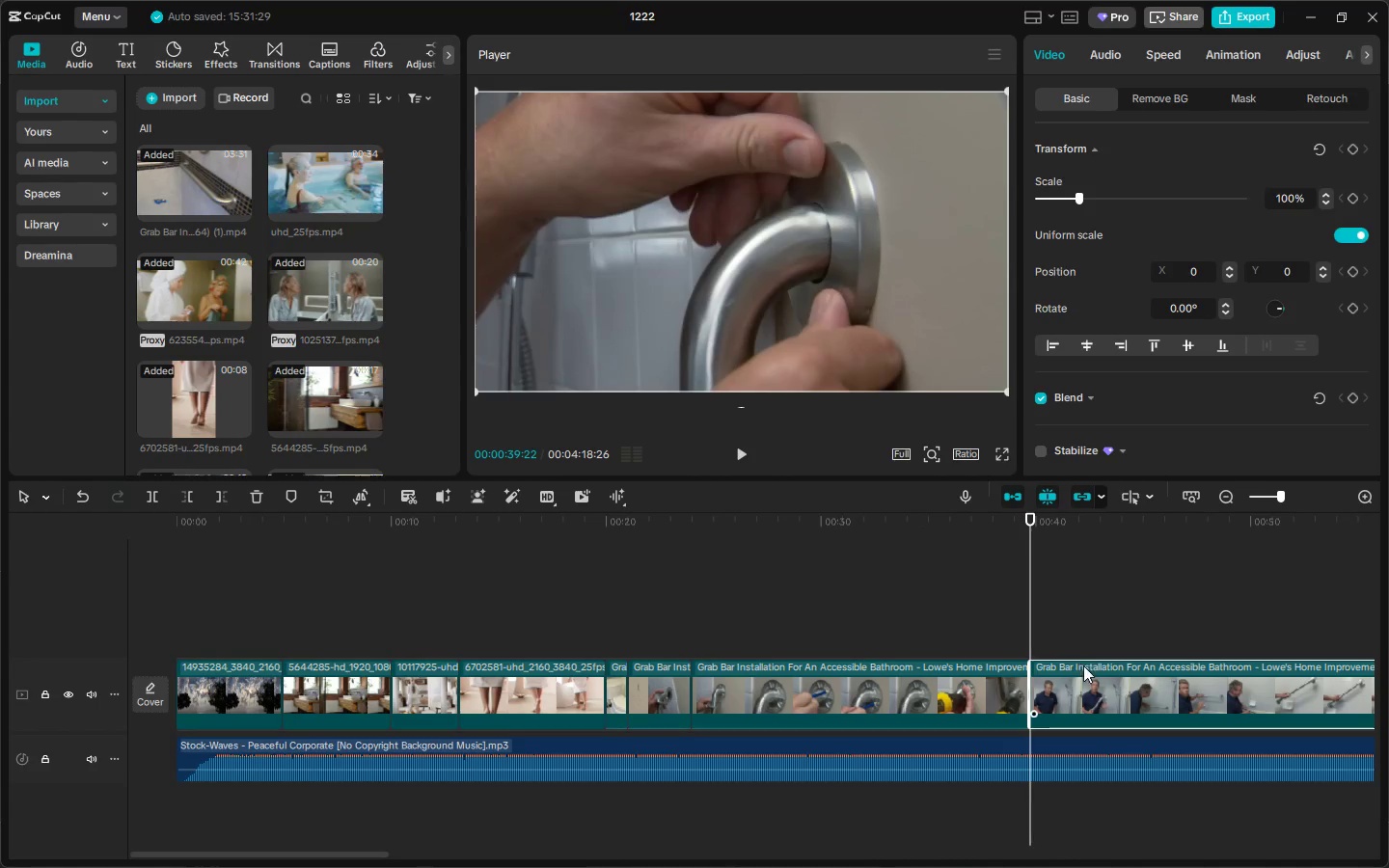 
left_click([1085, 671])
 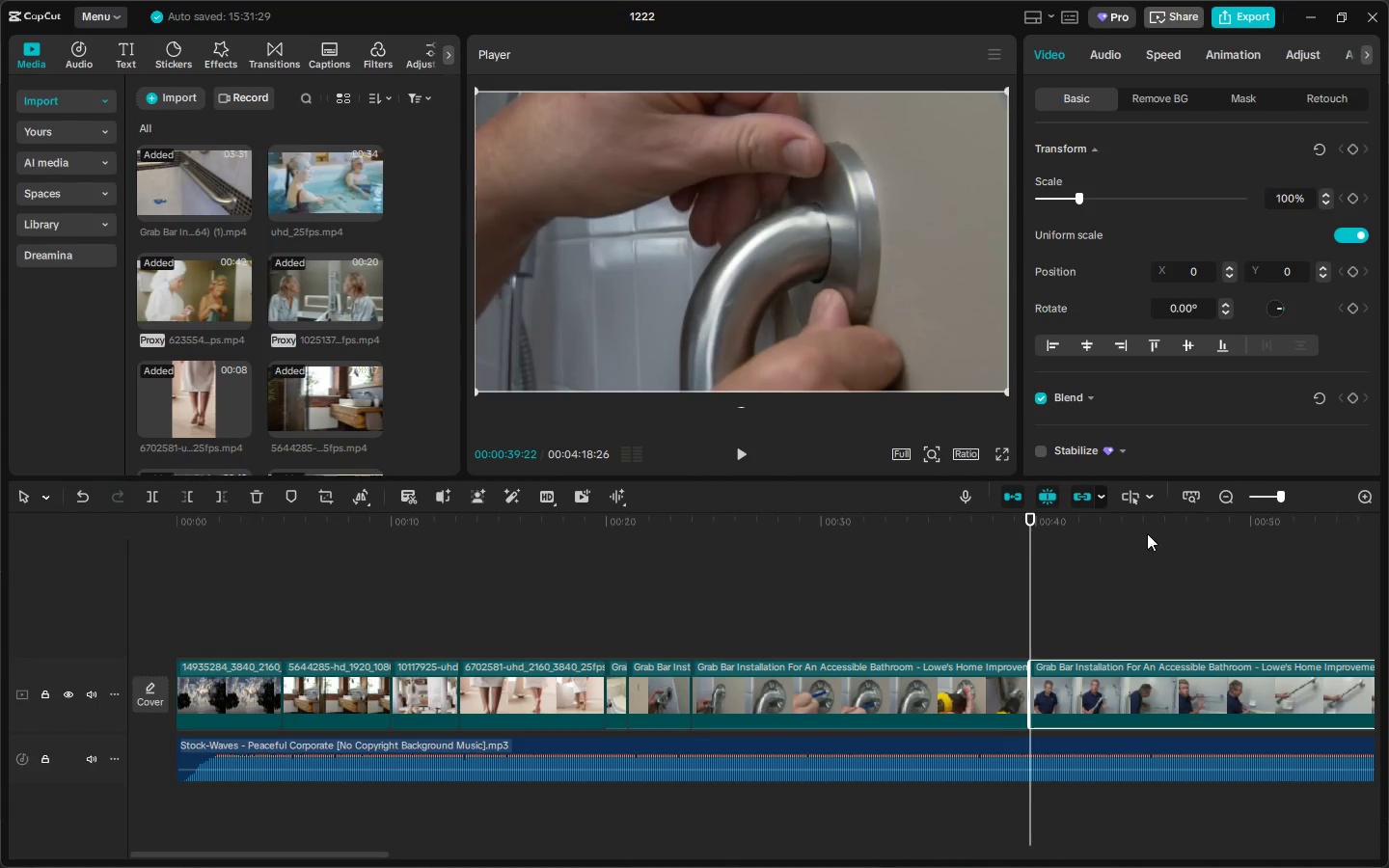 
left_click_drag(start_coordinate=[1167, 518], to_coordinate=[1309, 524])
 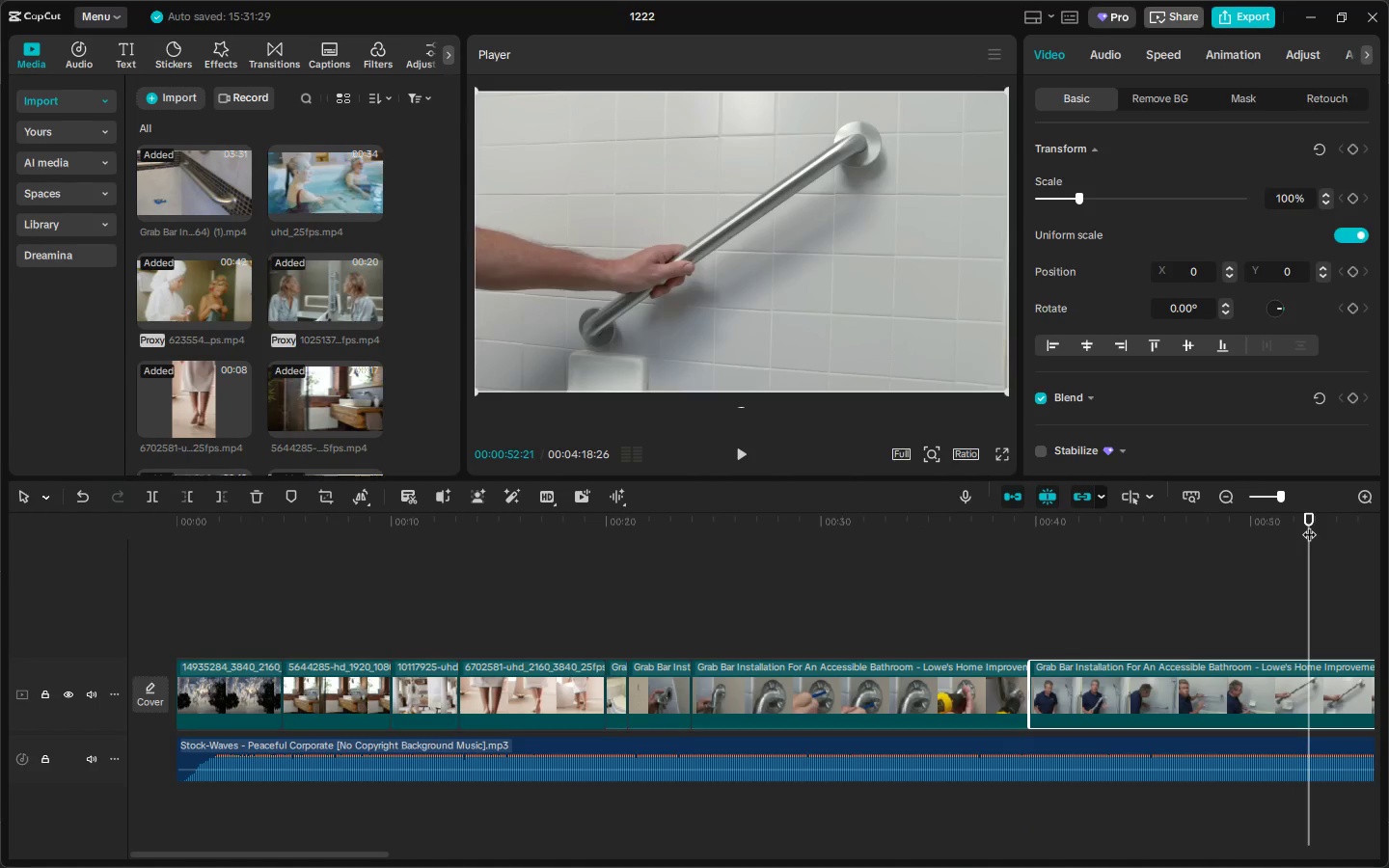 
key(Control+ControlLeft)
 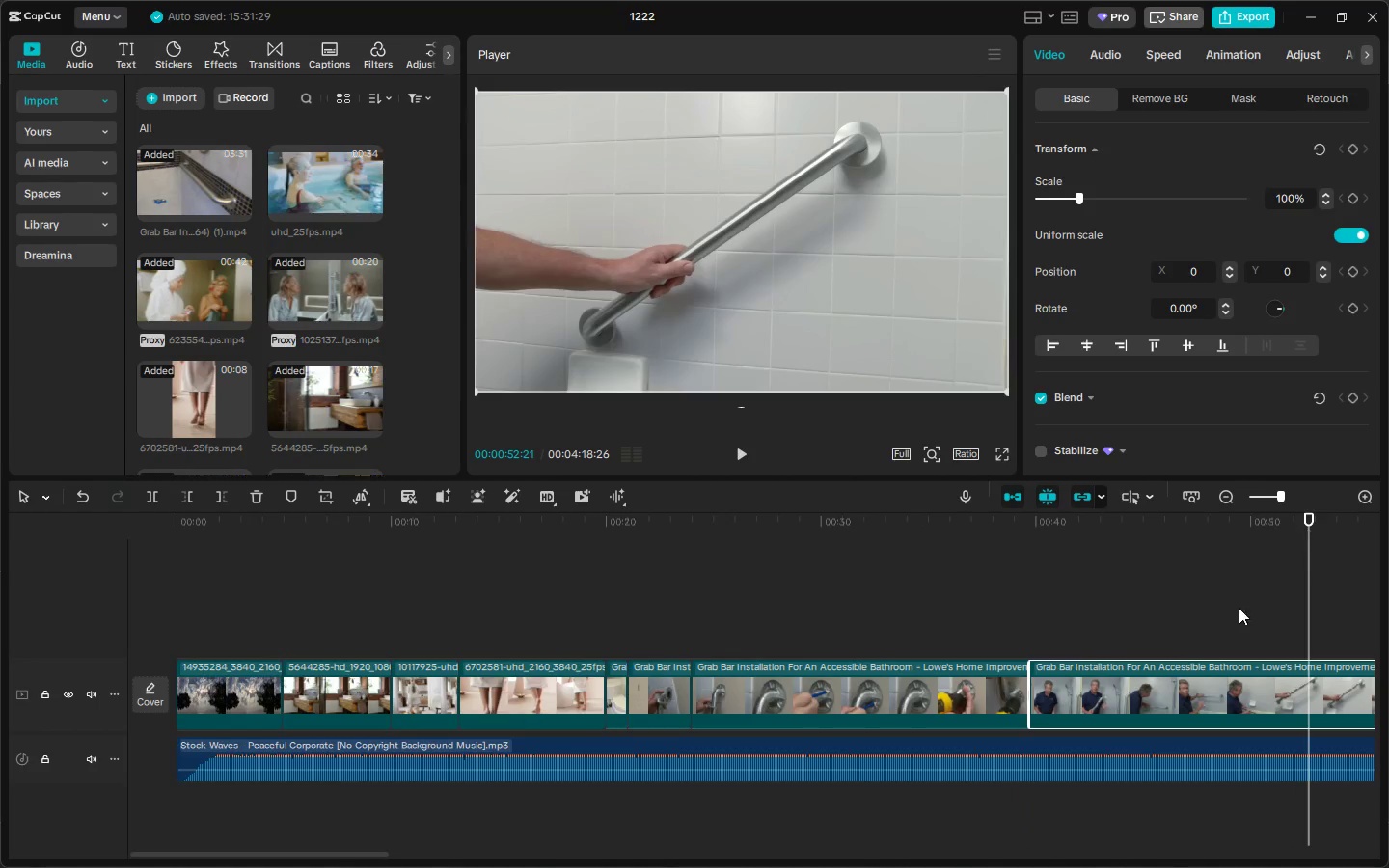 
key(Control+B)
 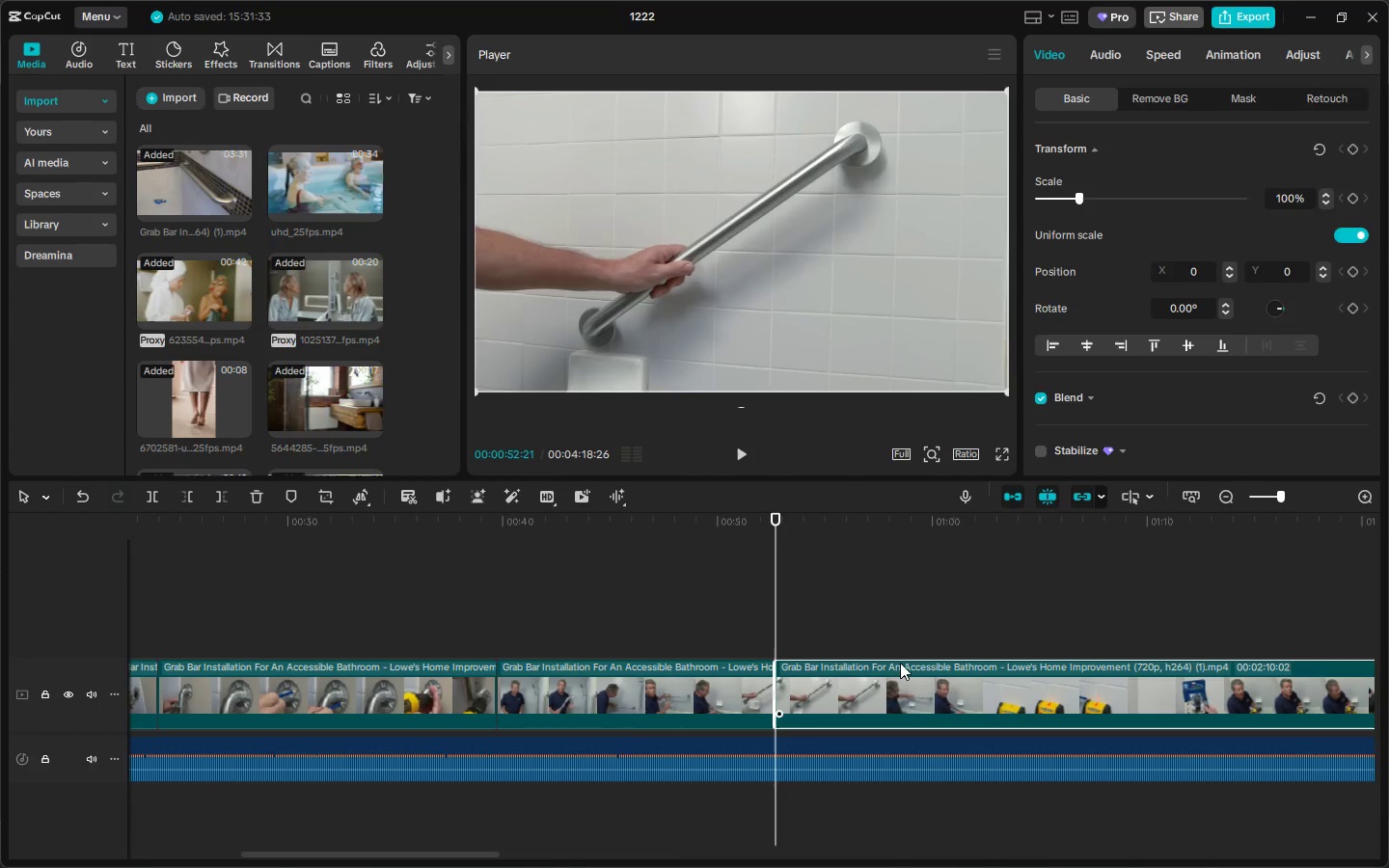 
left_click([640, 668])
 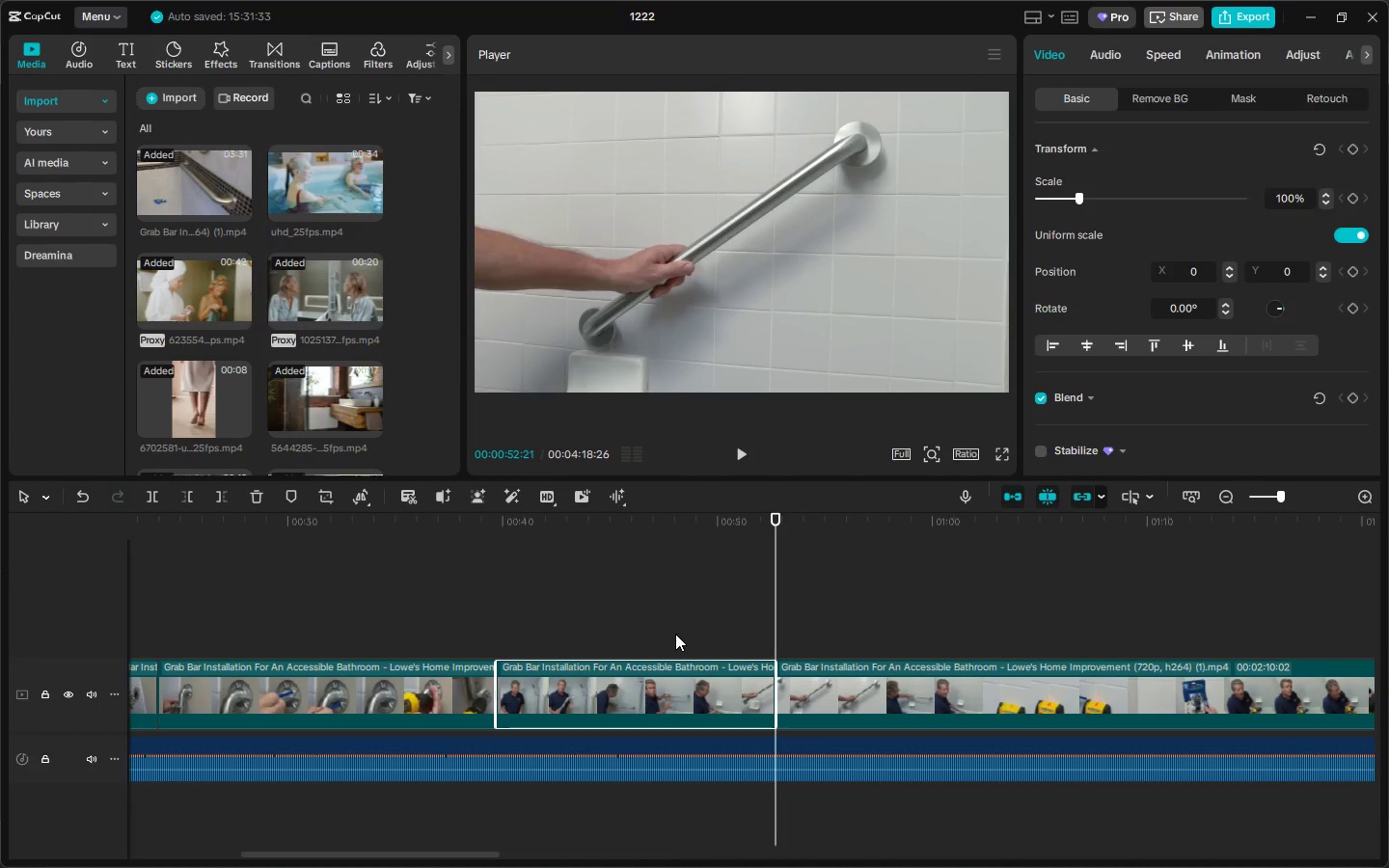 
key(Delete)
 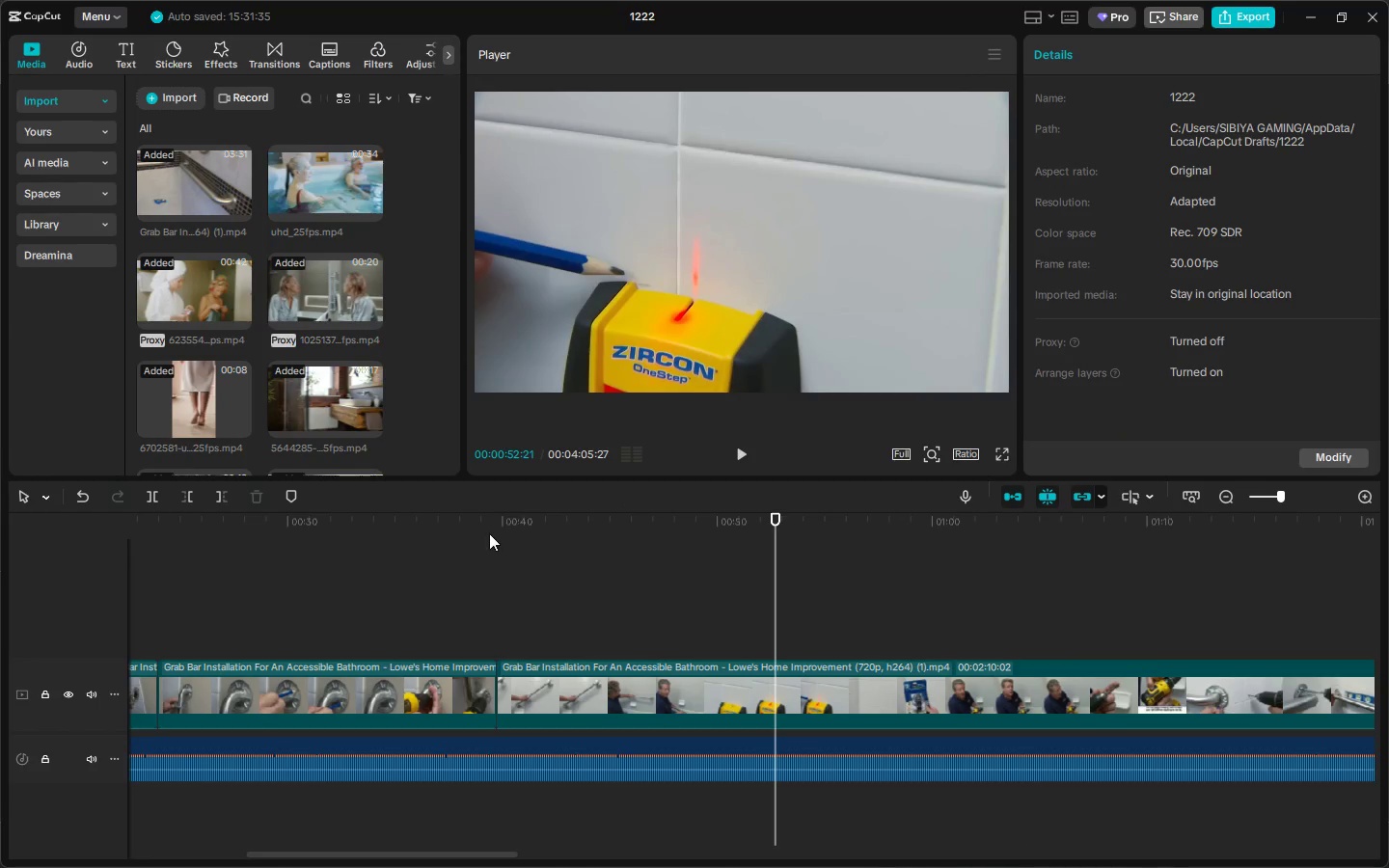 
left_click([488, 533])
 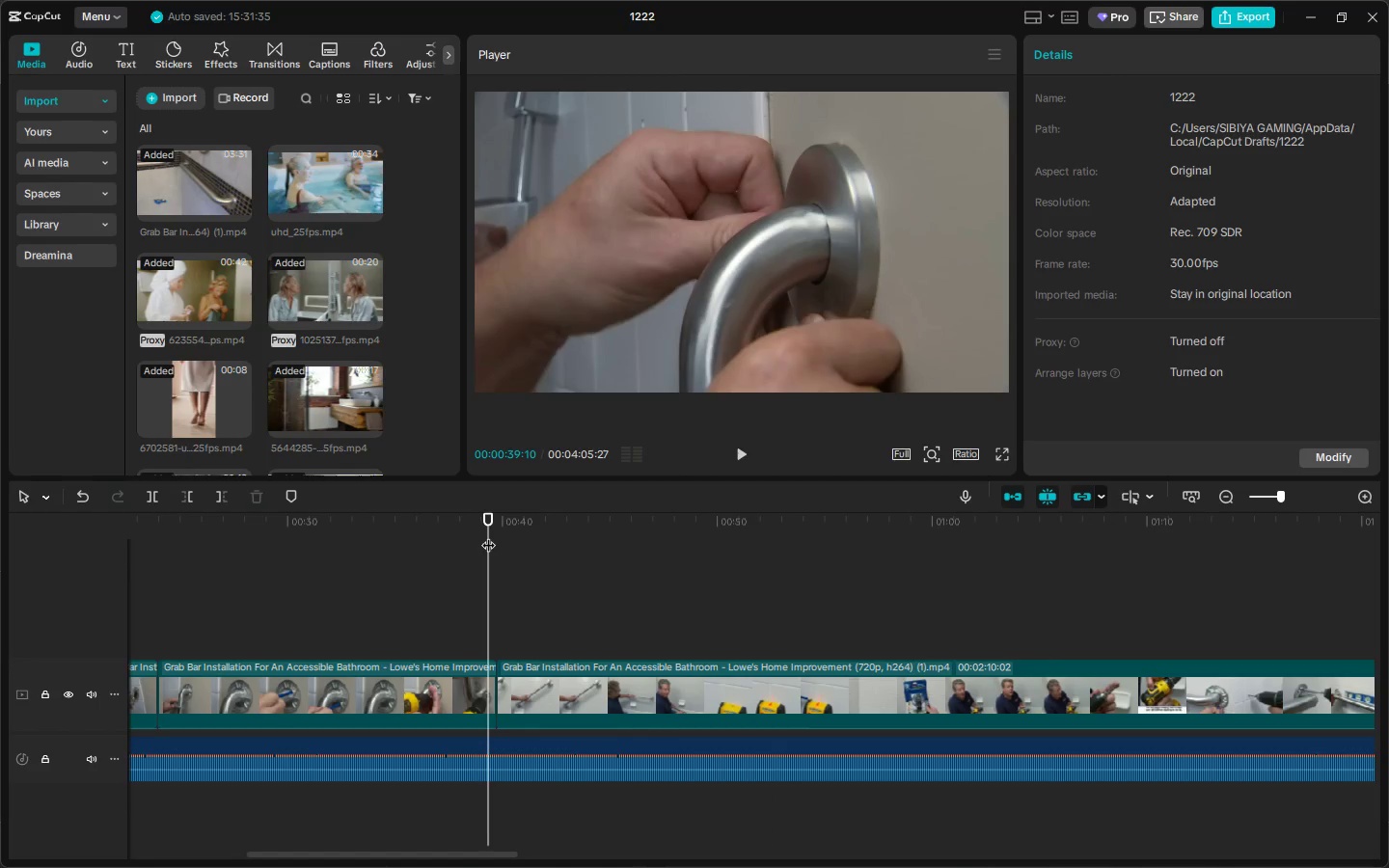 
key(Space)
 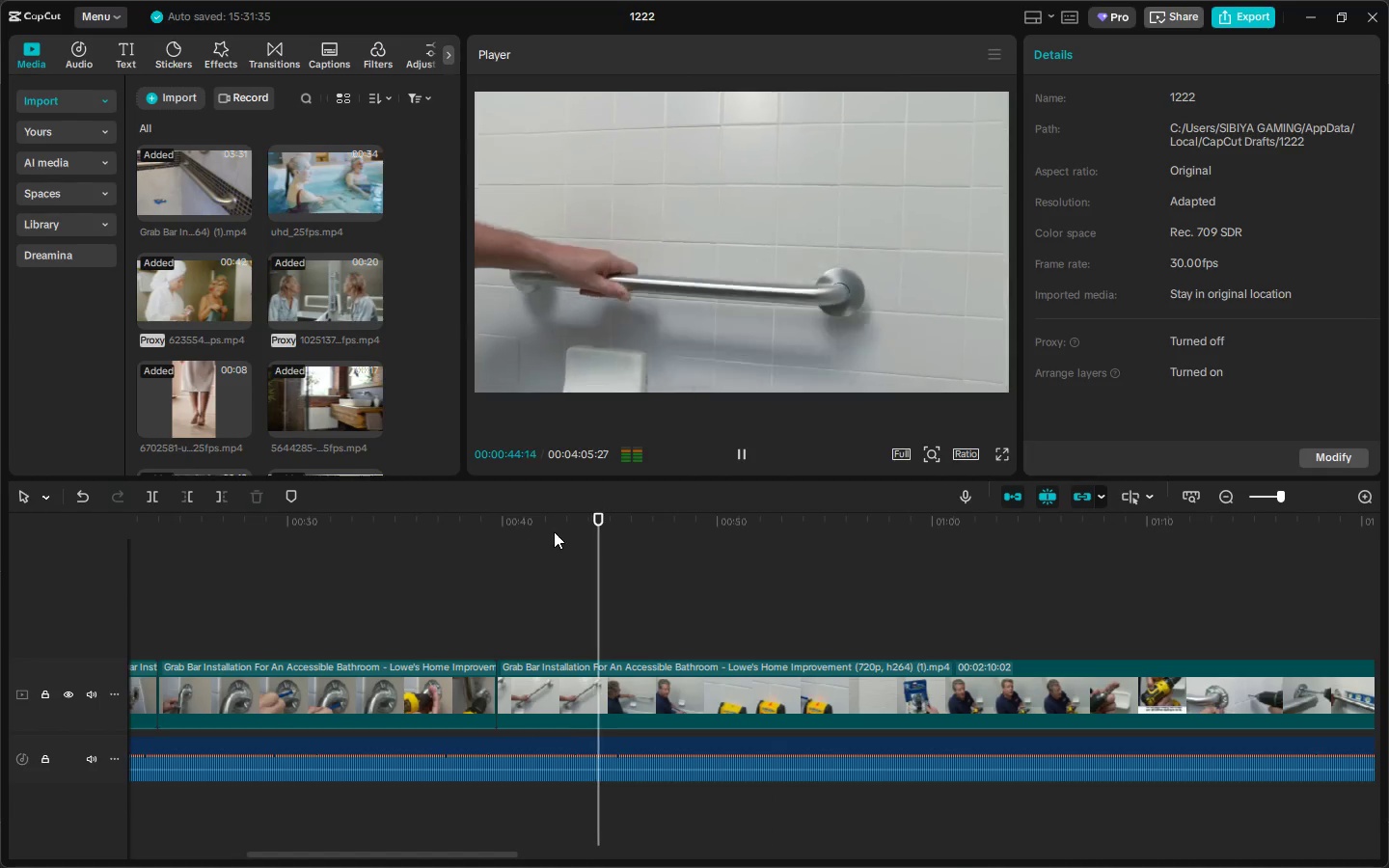 
wait(6.91)
 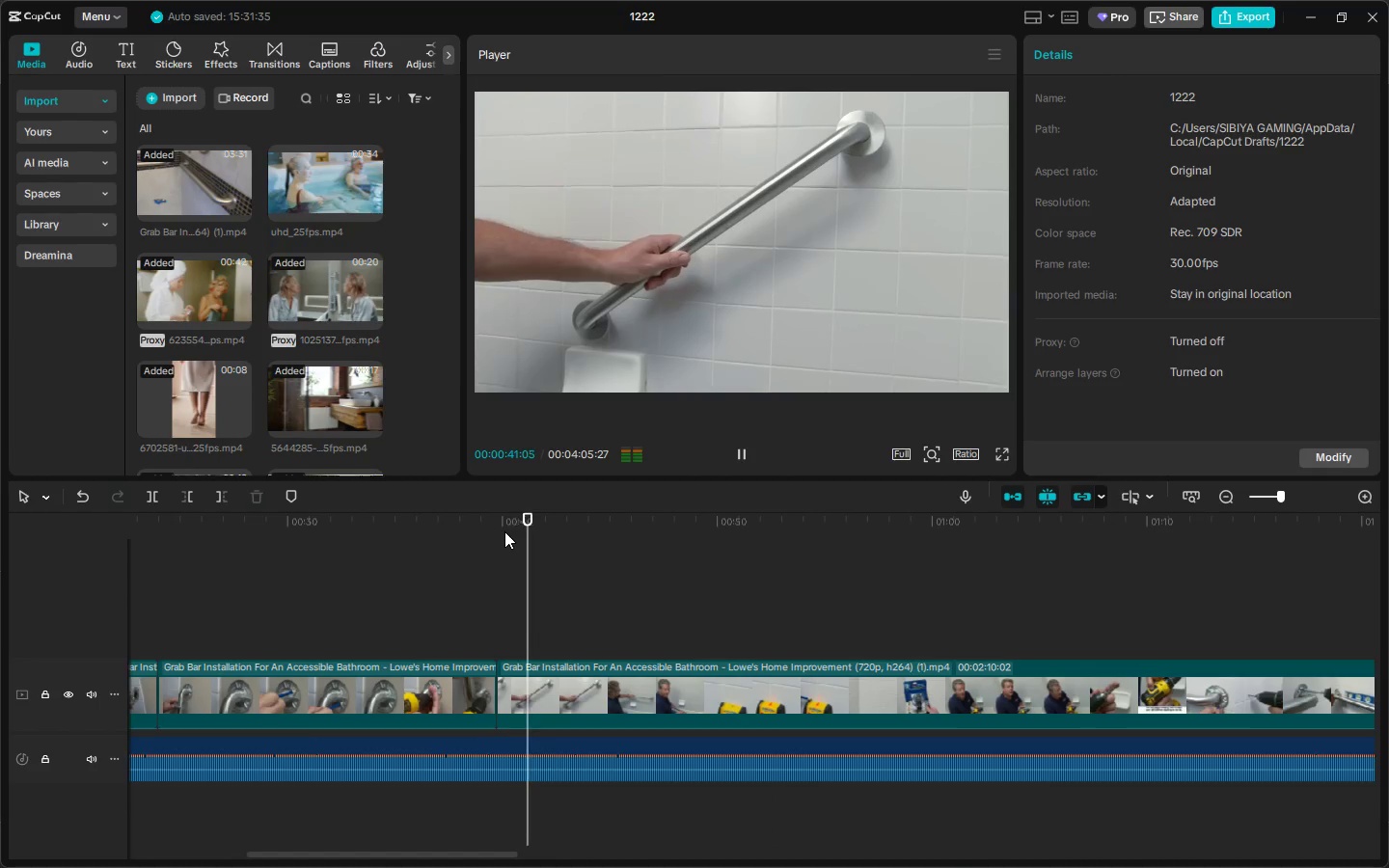 
left_click_drag(start_coordinate=[614, 526], to_coordinate=[601, 527])
 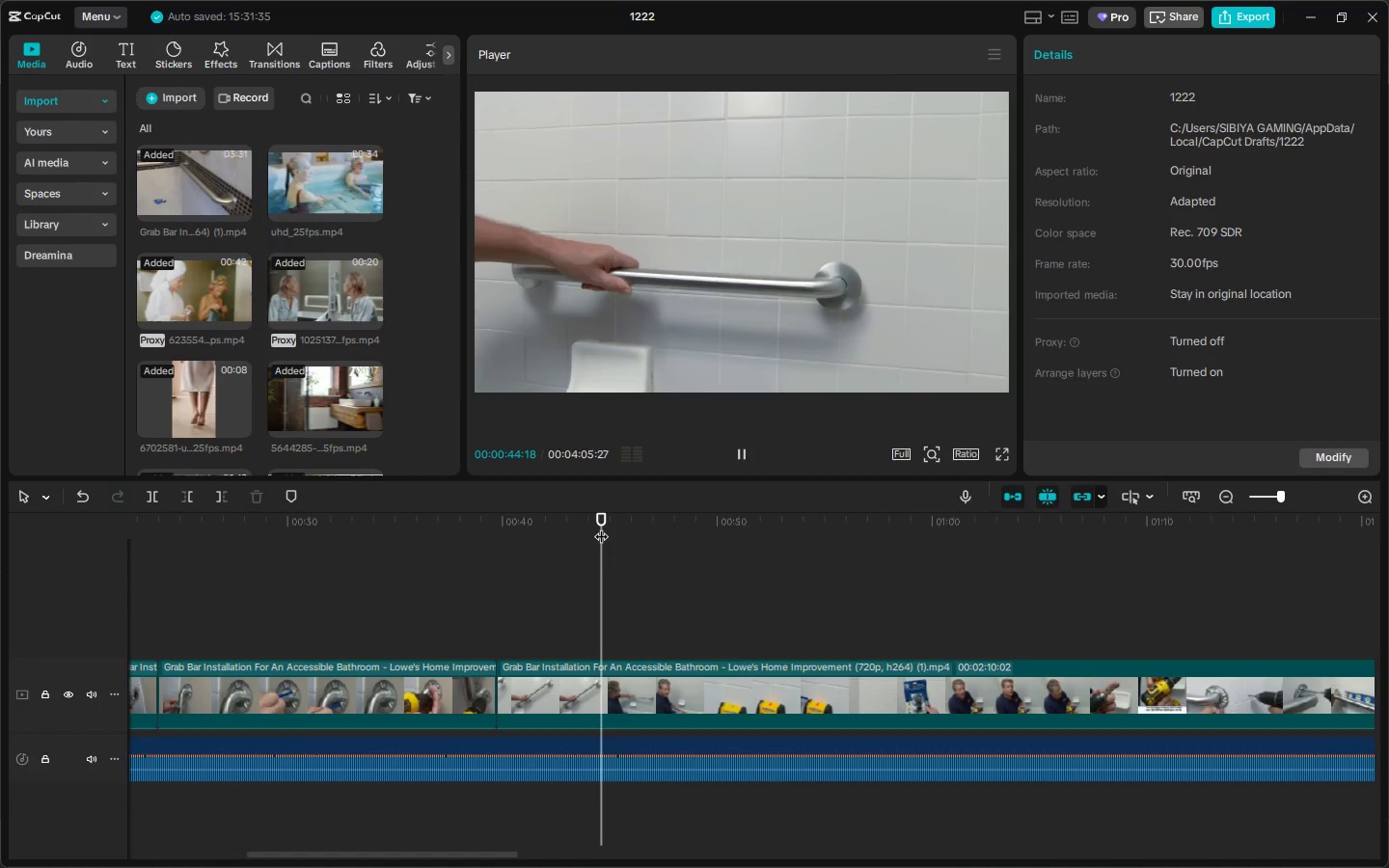 
key(Control+ControlLeft)
 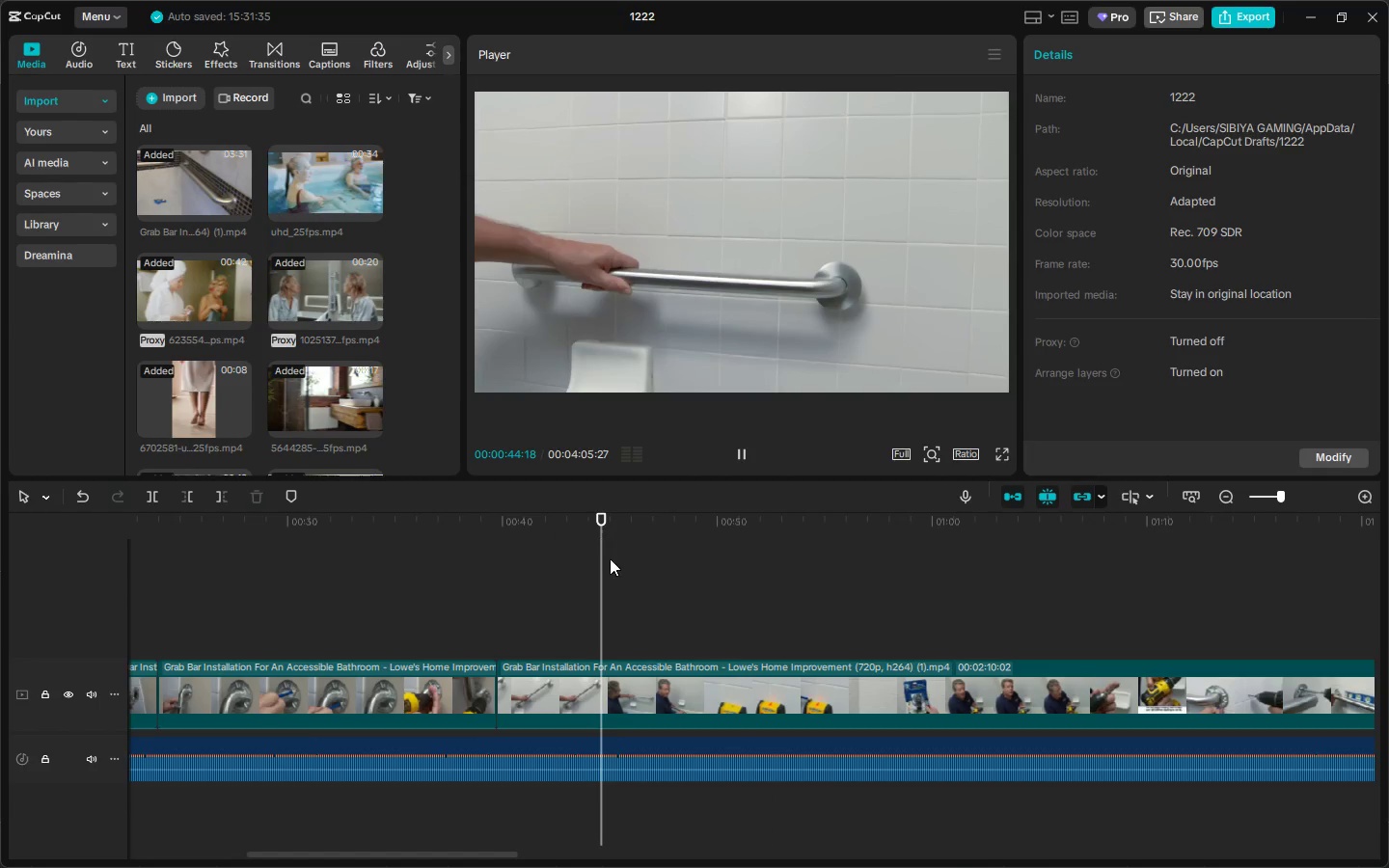 
key(Control+B)
 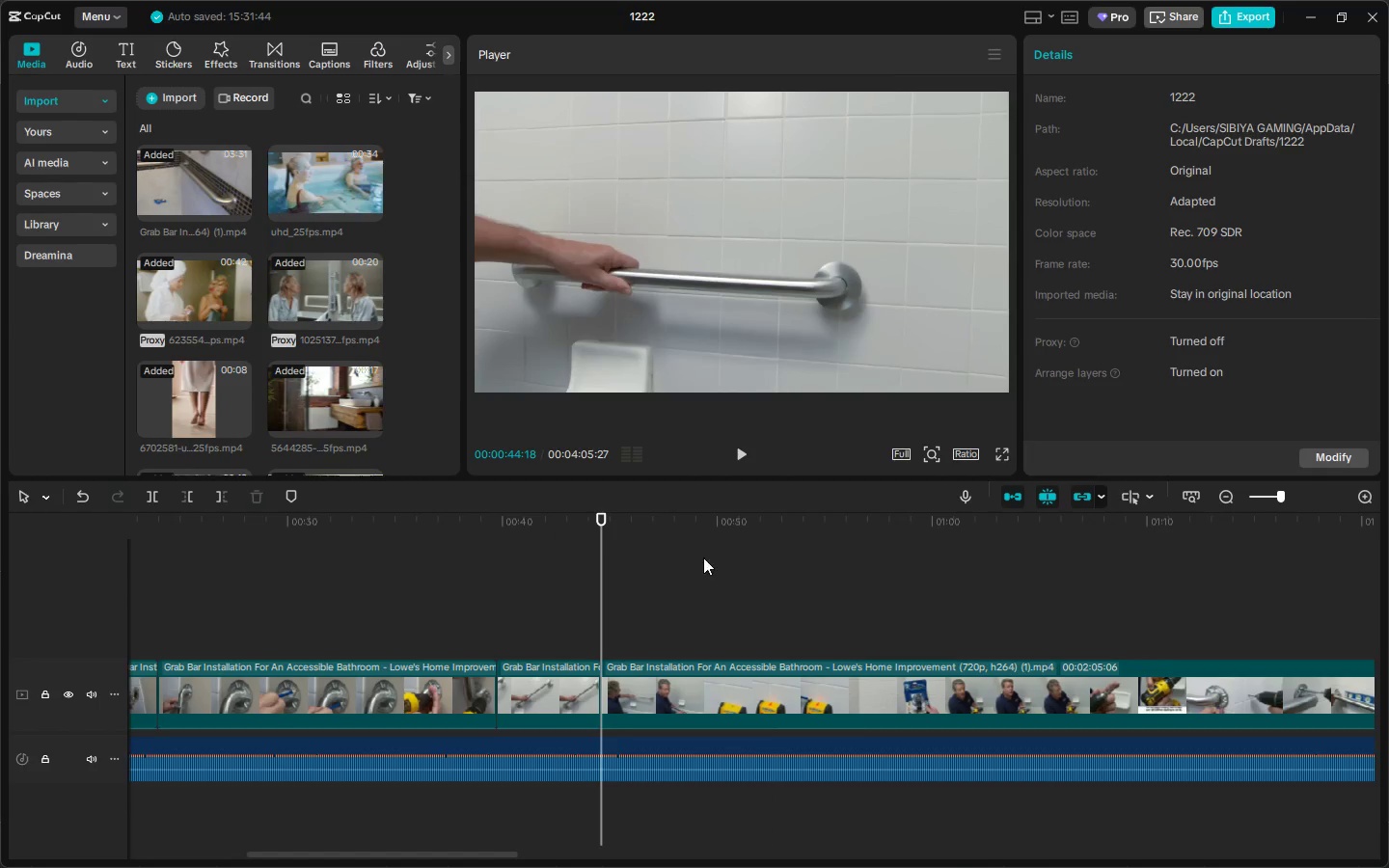 
left_click_drag(start_coordinate=[704, 532], to_coordinate=[1201, 554])
 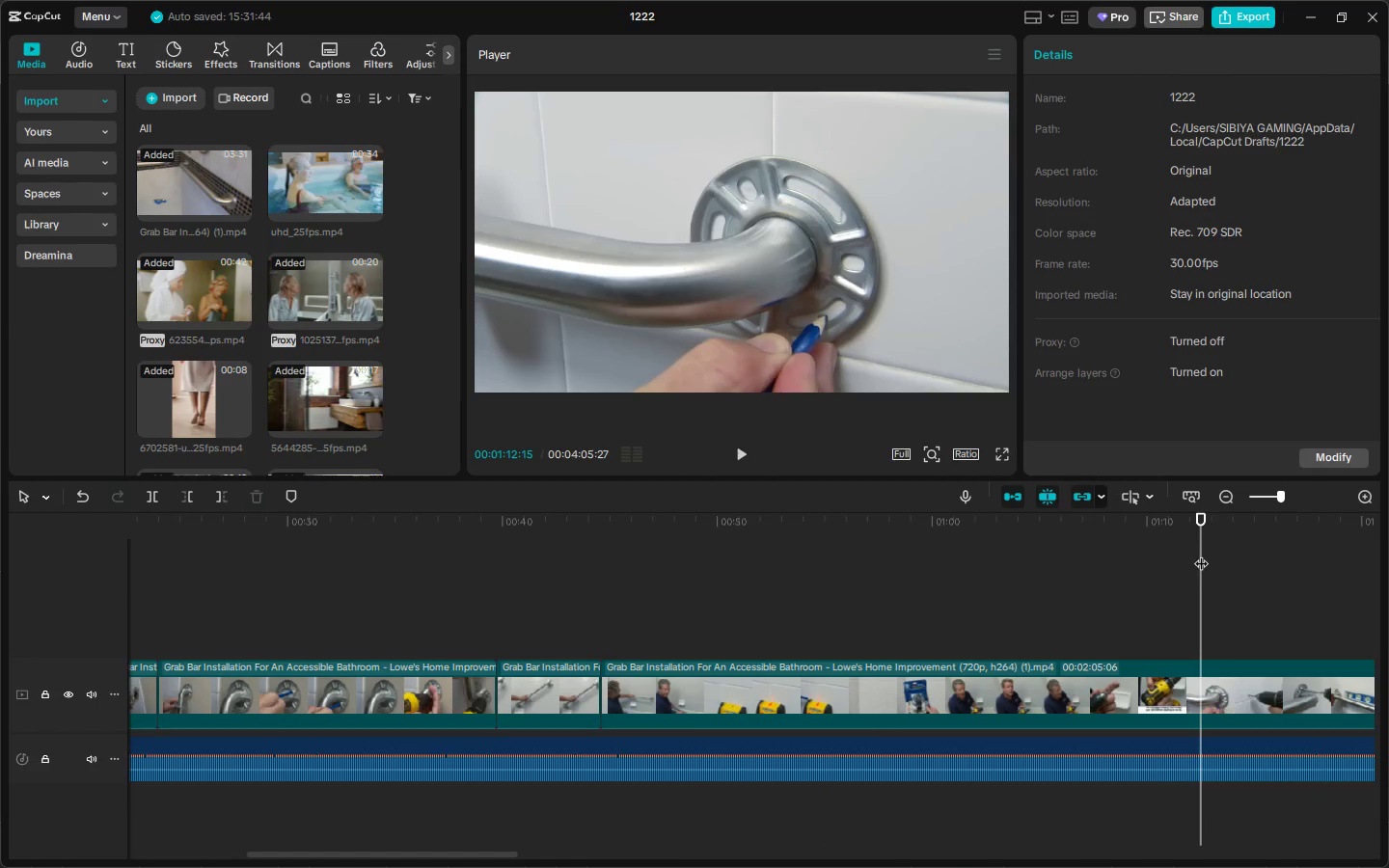 
key(Control+ControlLeft)
 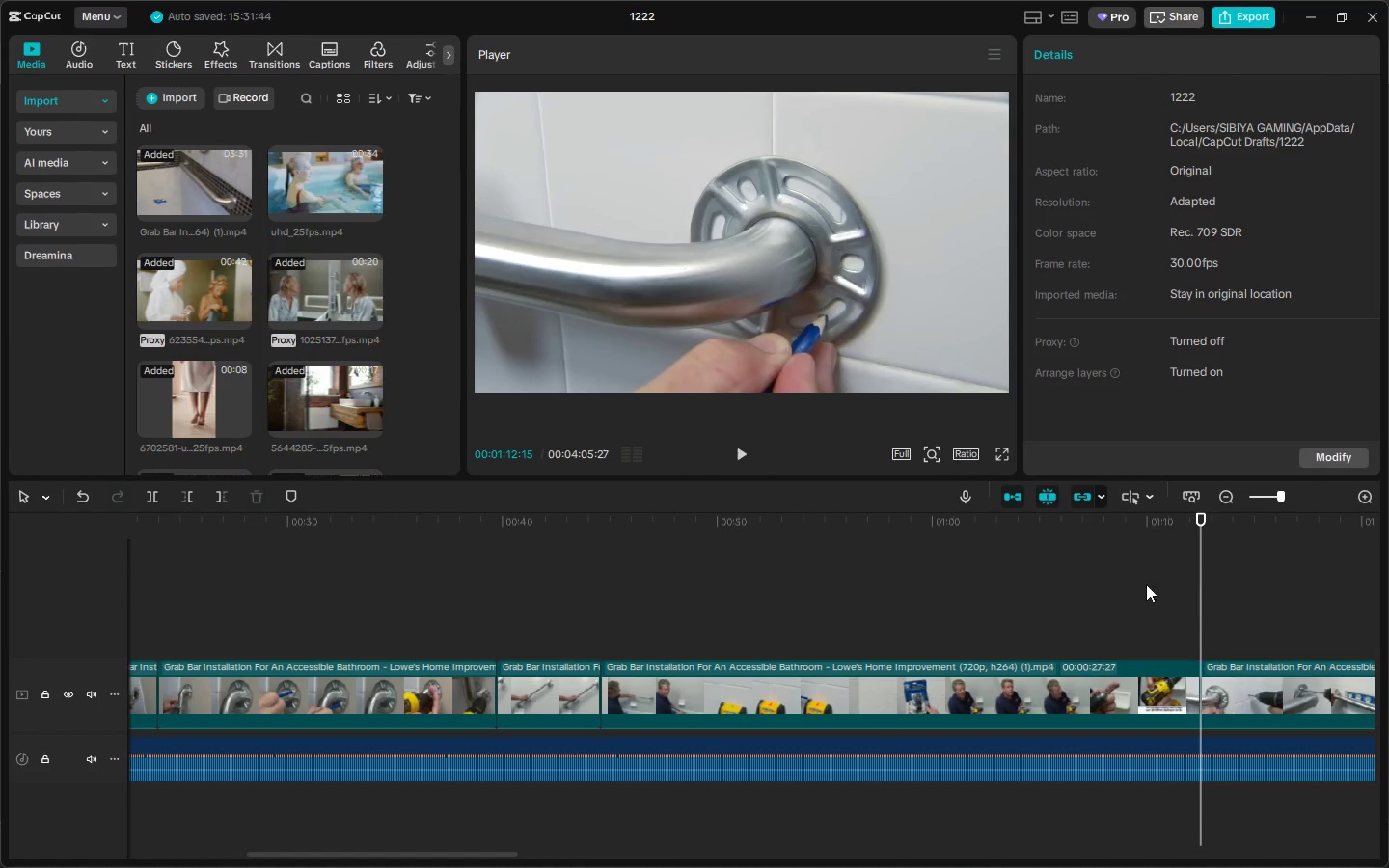 
key(Control+B)
 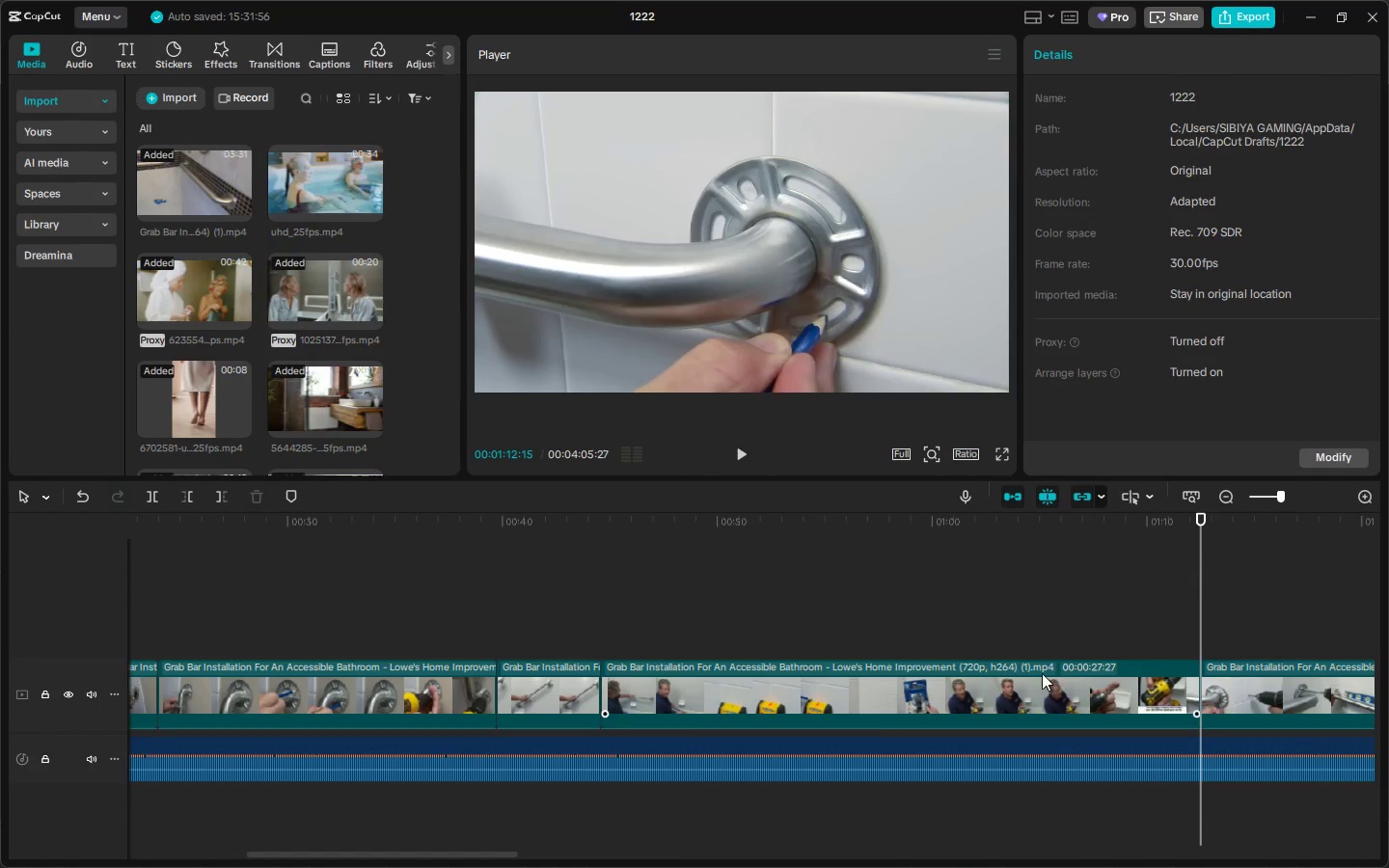 
left_click([1040, 674])
 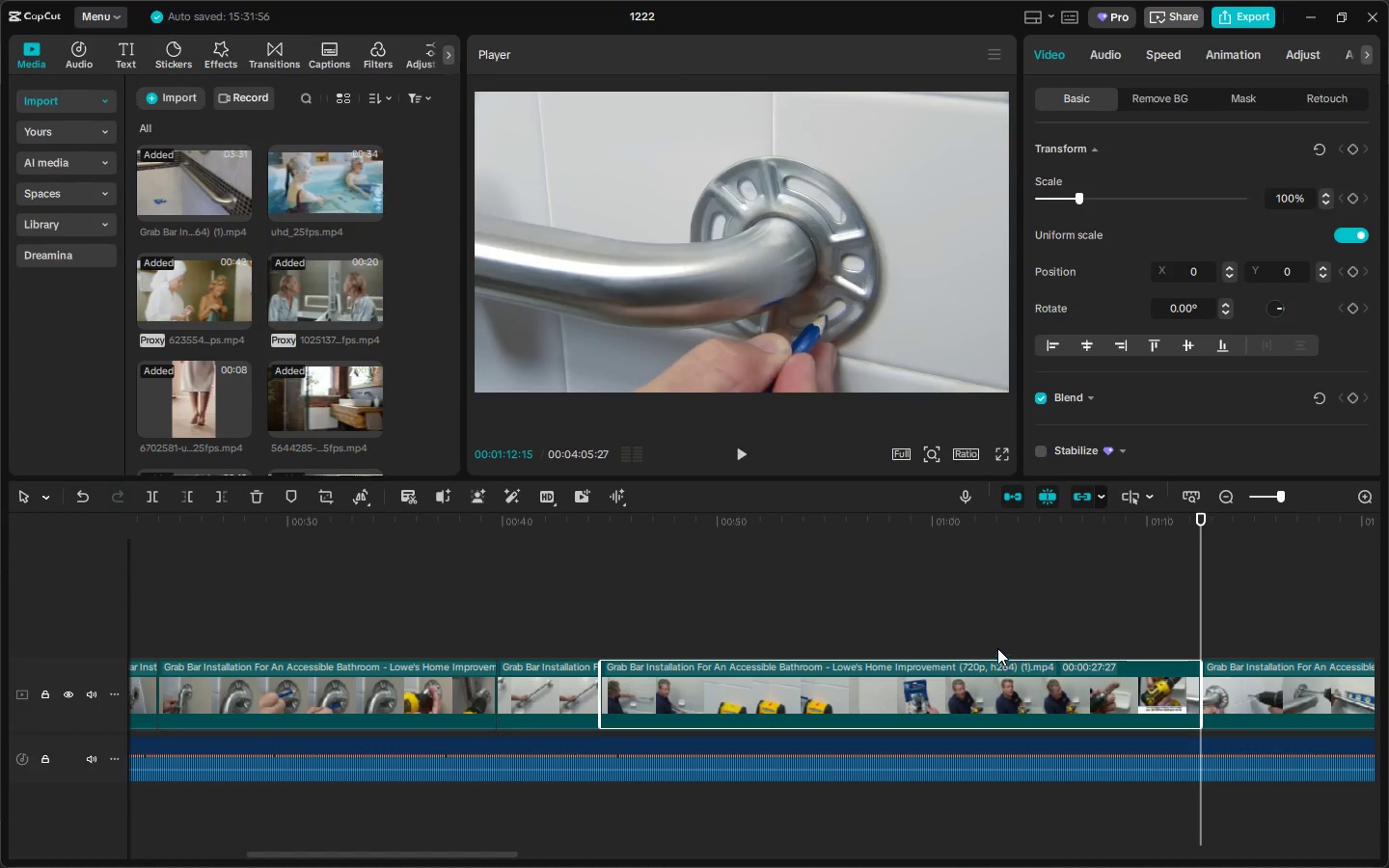 
key(Delete)
 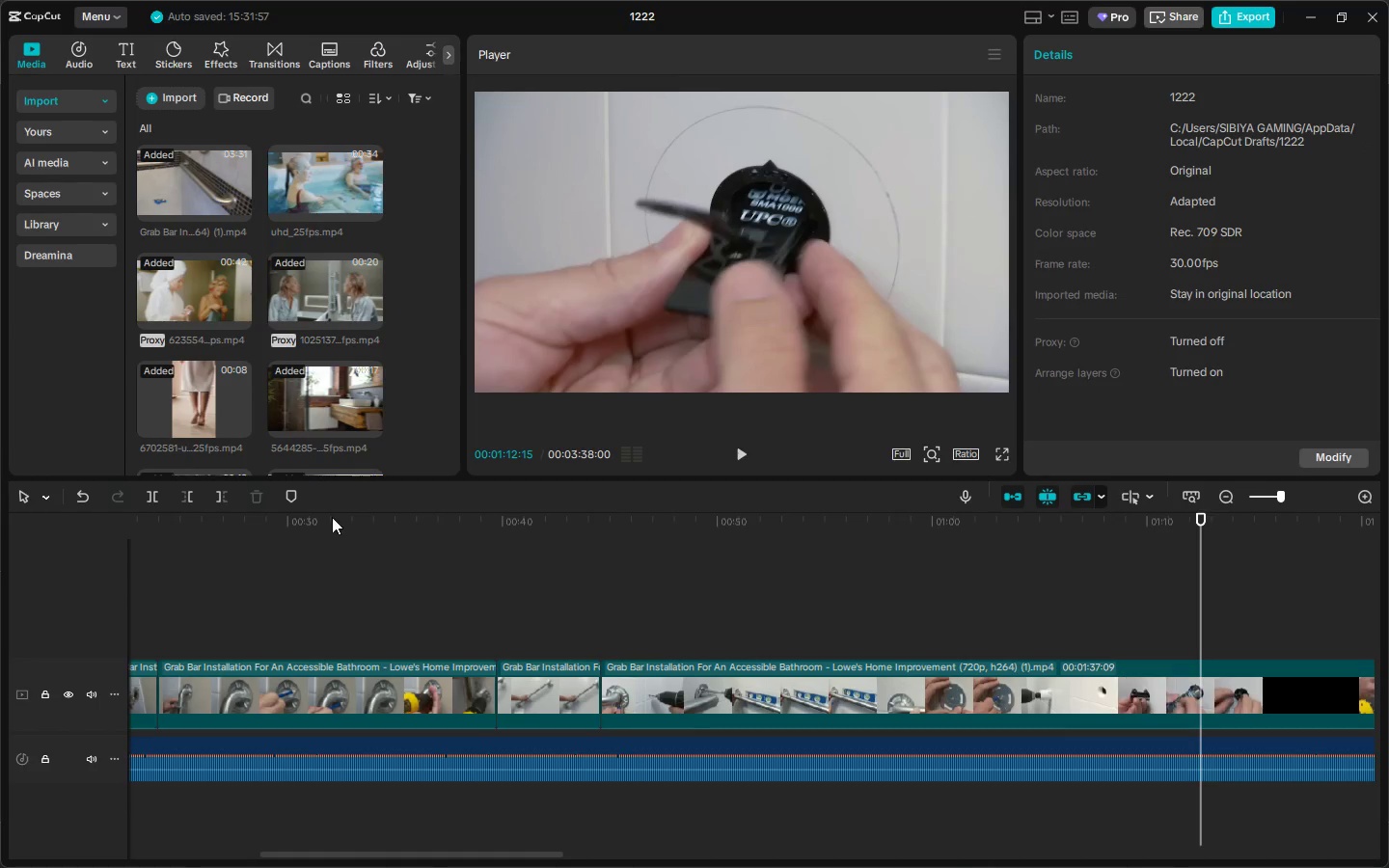 
left_click([261, 522])
 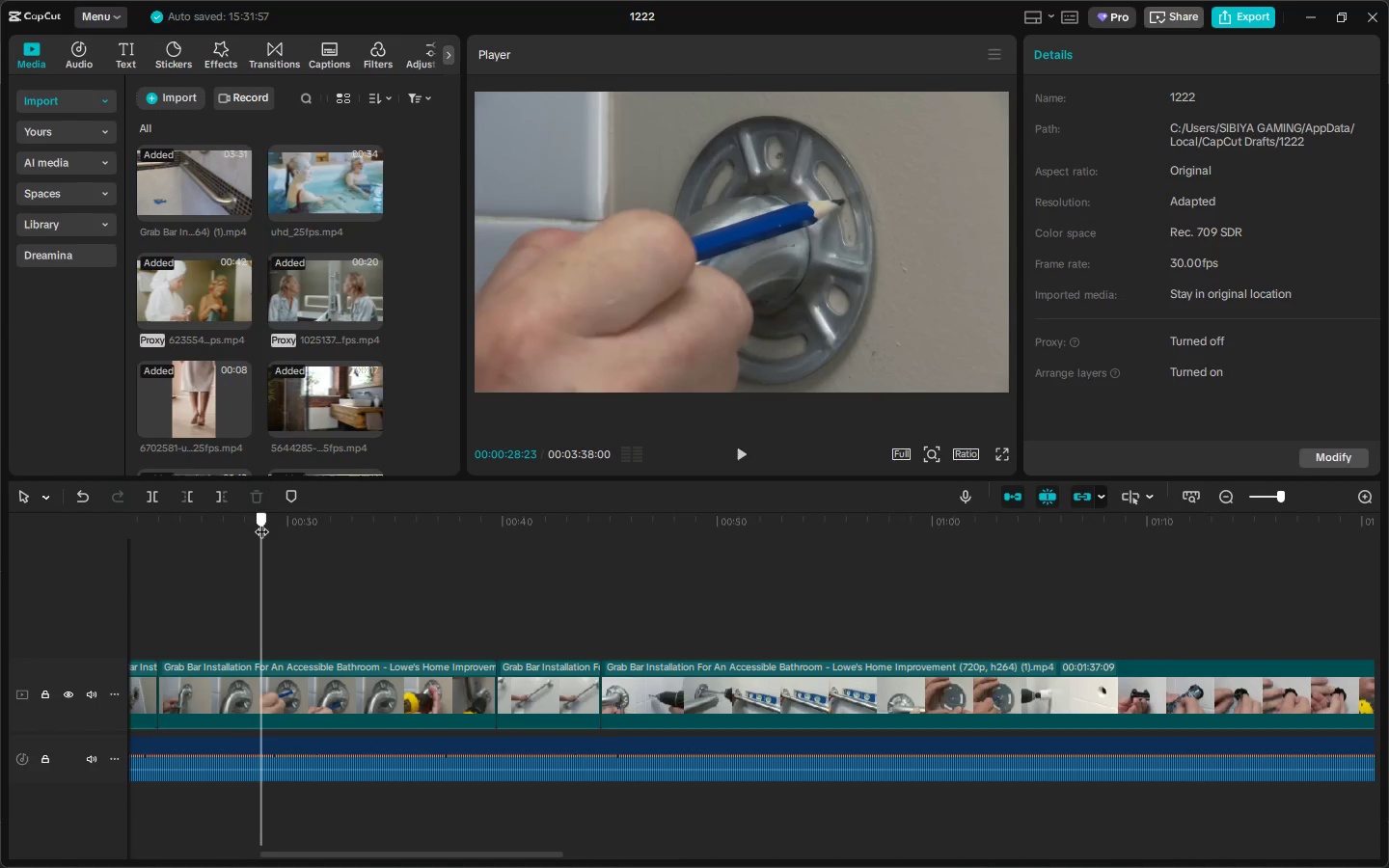 
key(Space)
 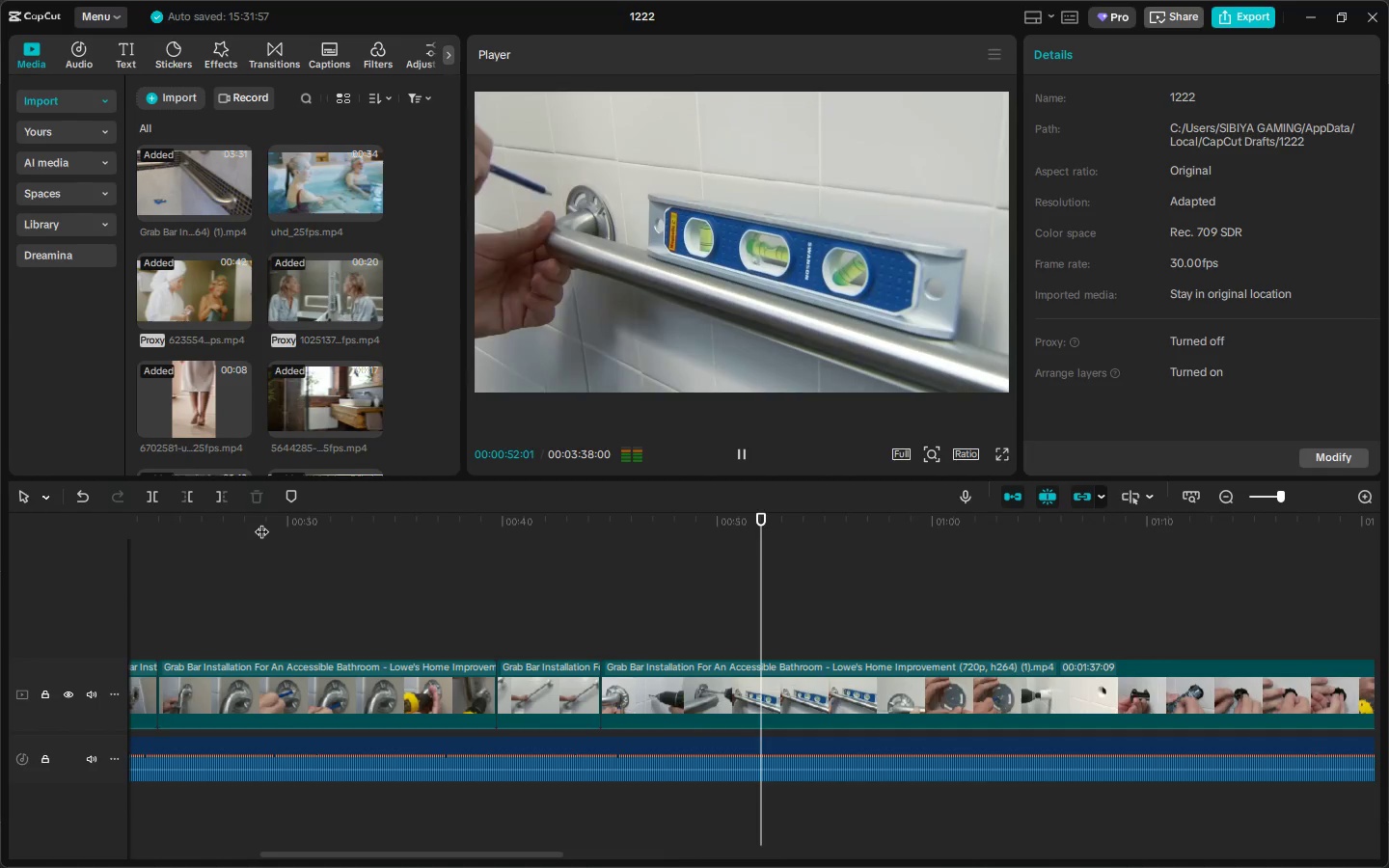 
wait(28.31)
 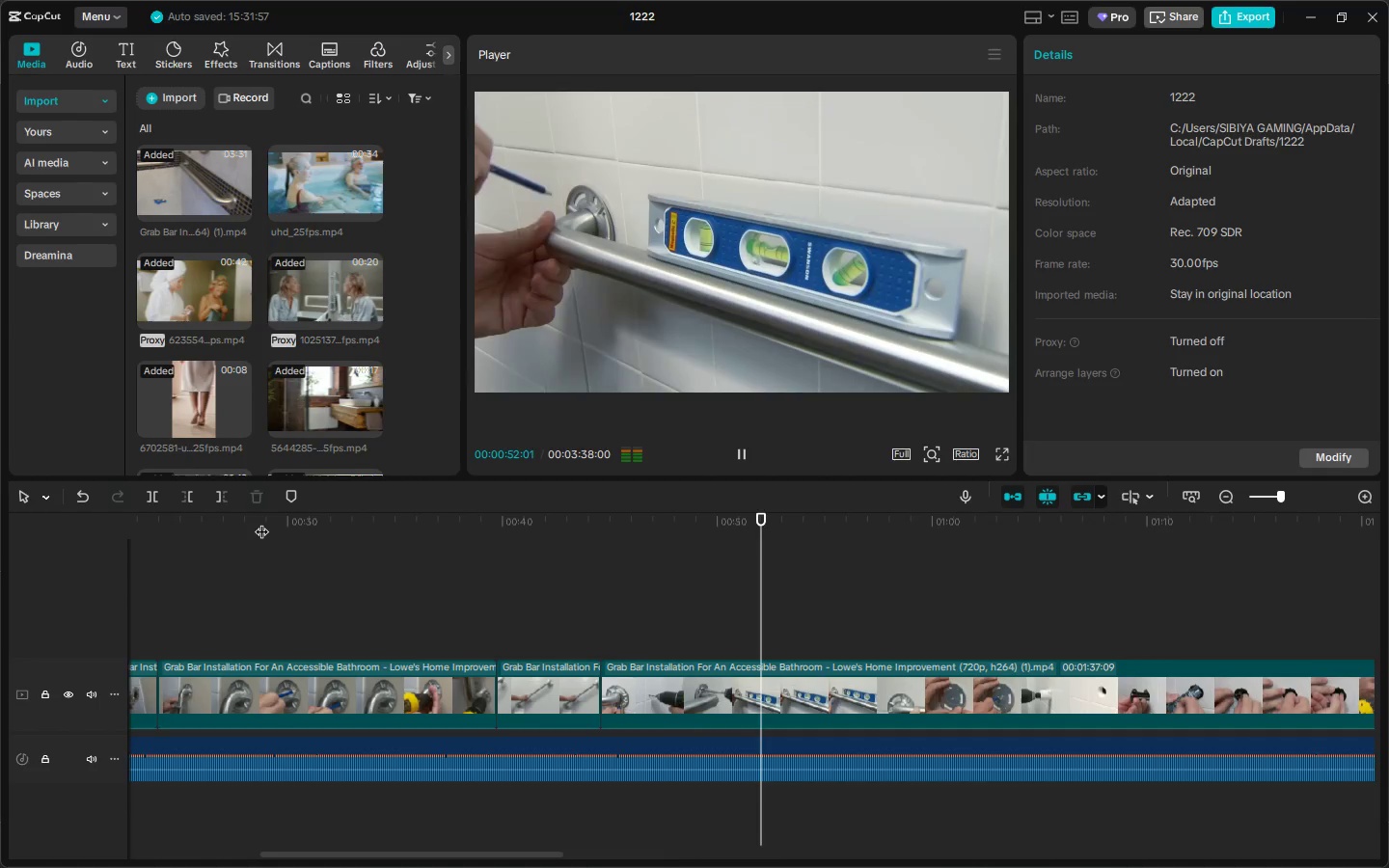 
left_click_drag(start_coordinate=[1179, 529], to_coordinate=[246, 553])
 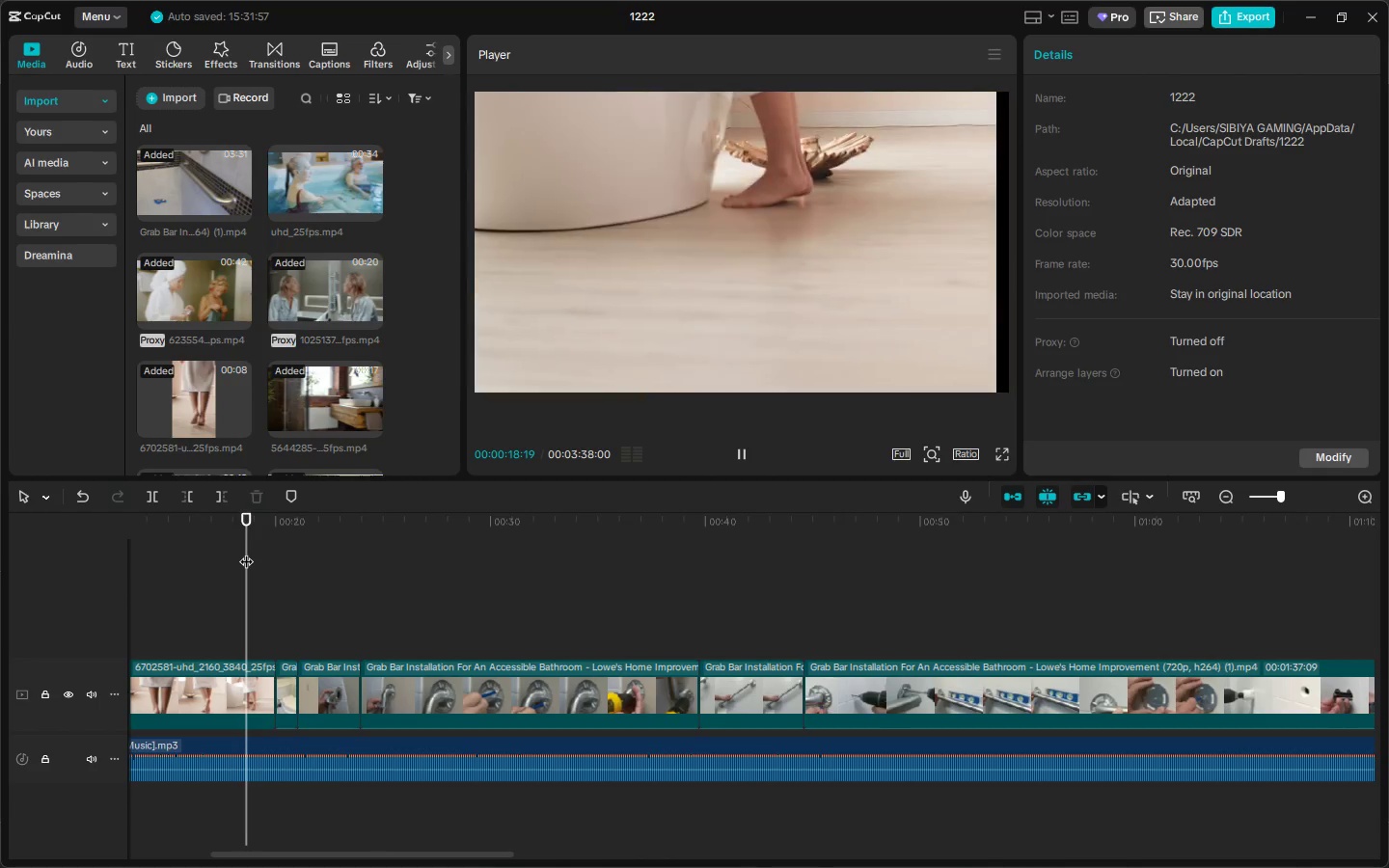 
key(Space)
 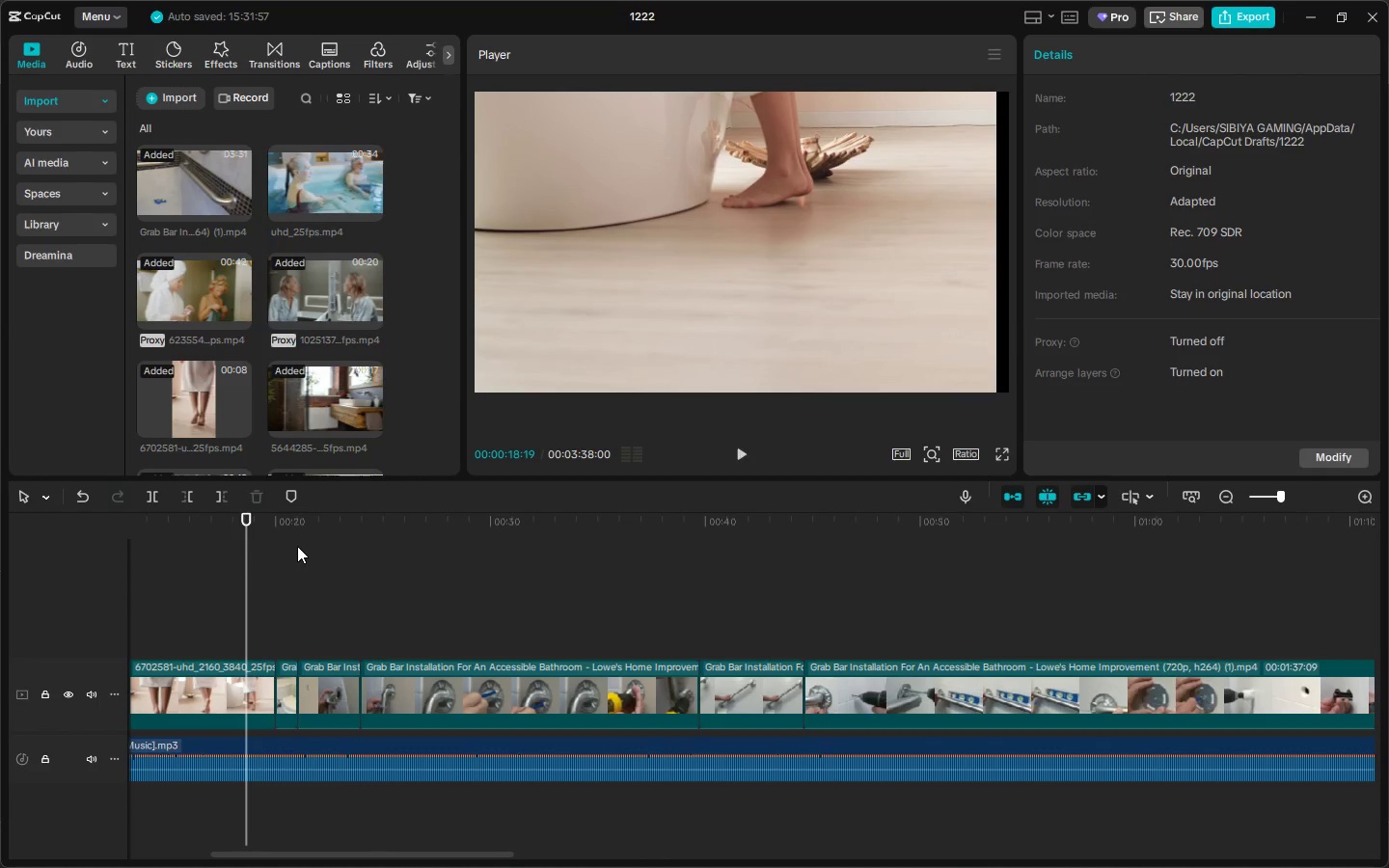 
key(Space)
 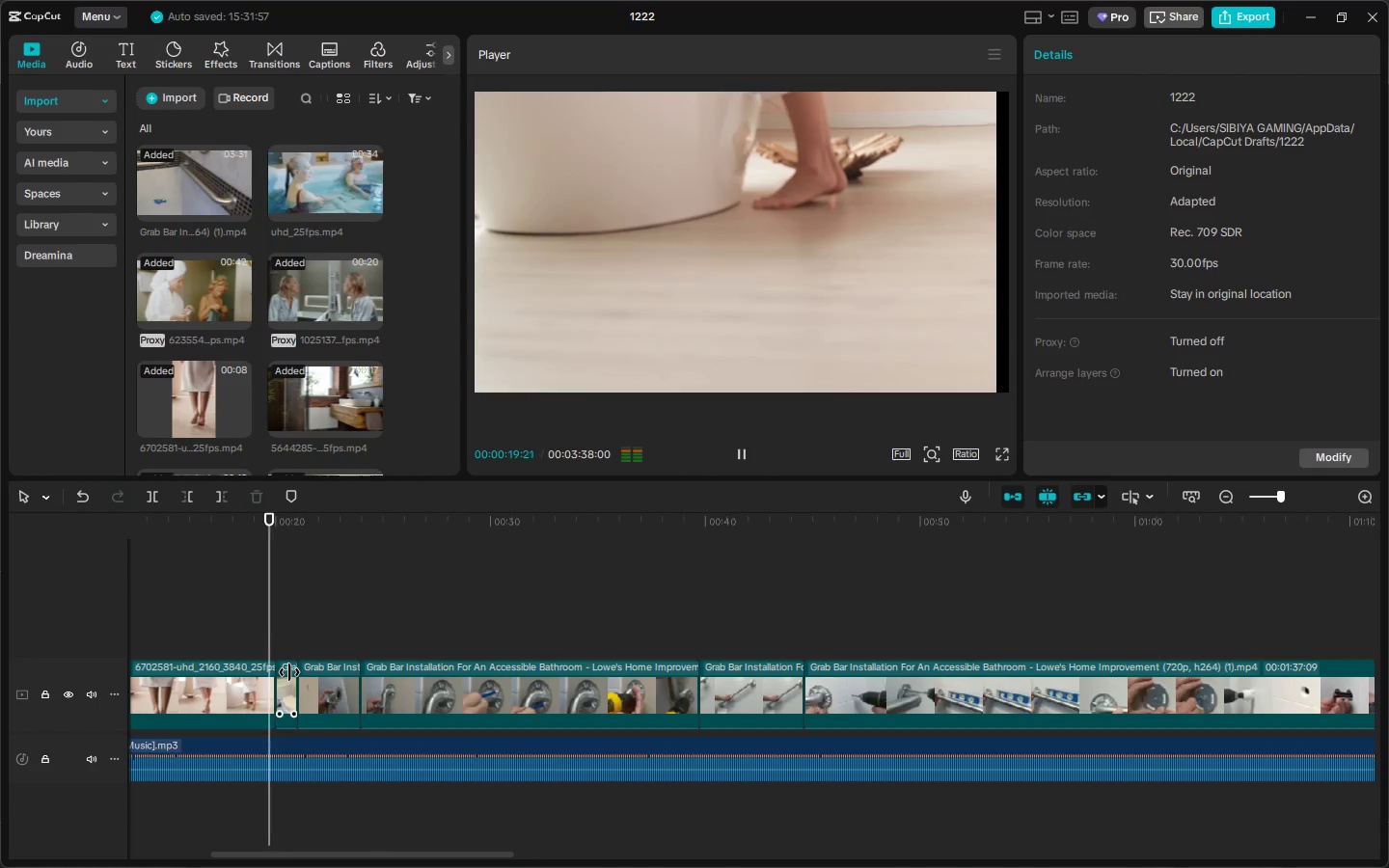 
left_click([289, 672])
 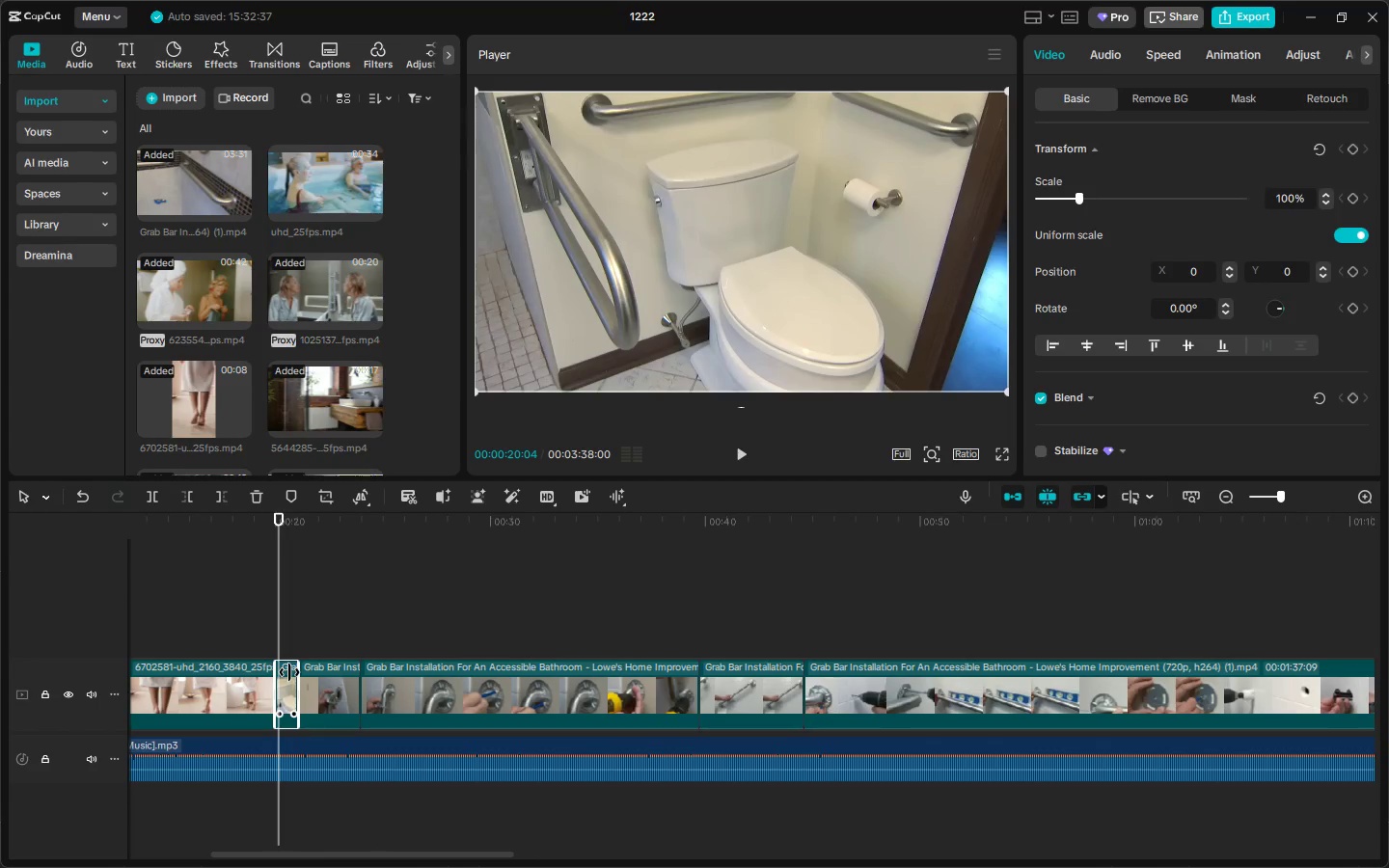 
key(Delete)
 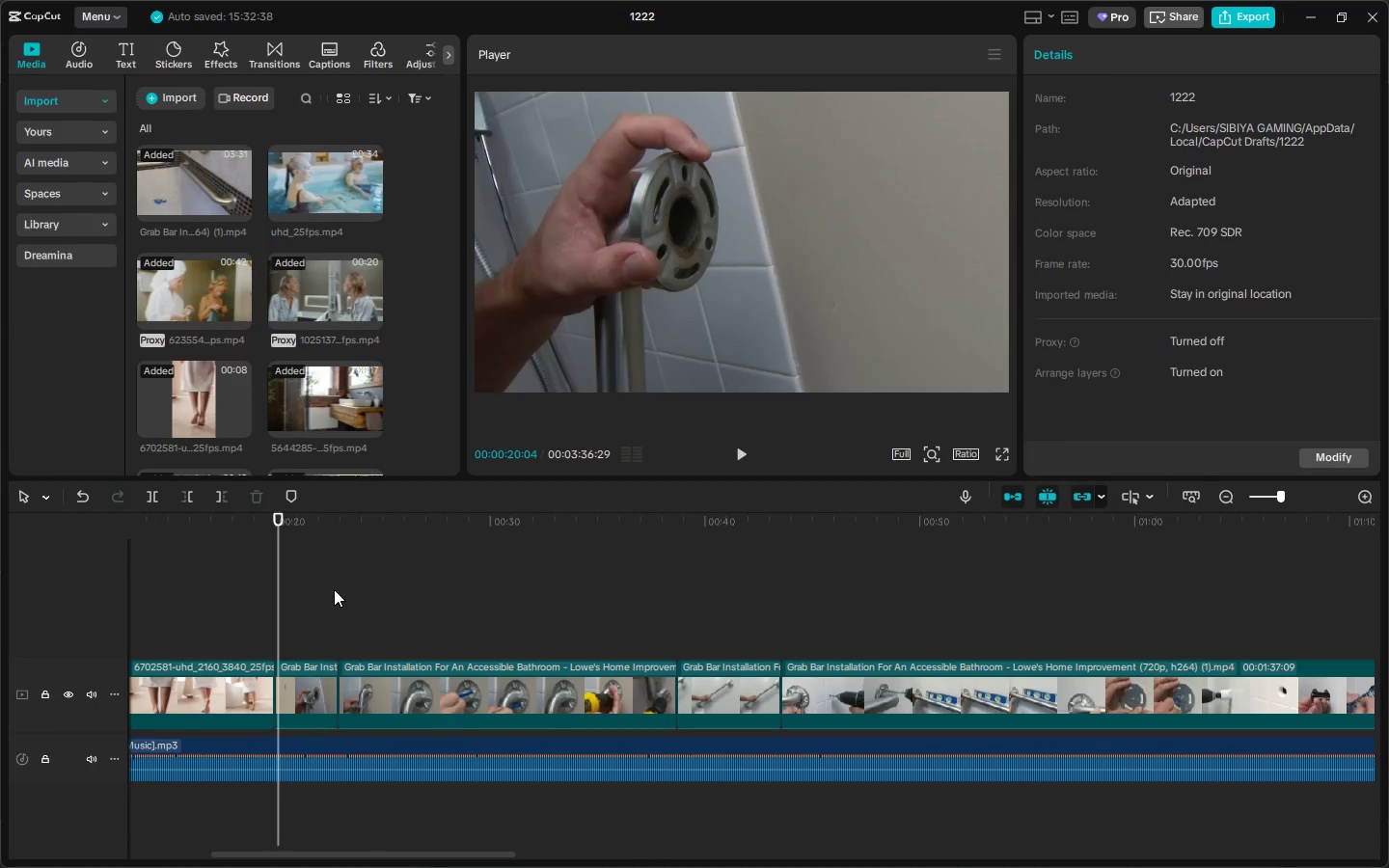 
key(Space)
 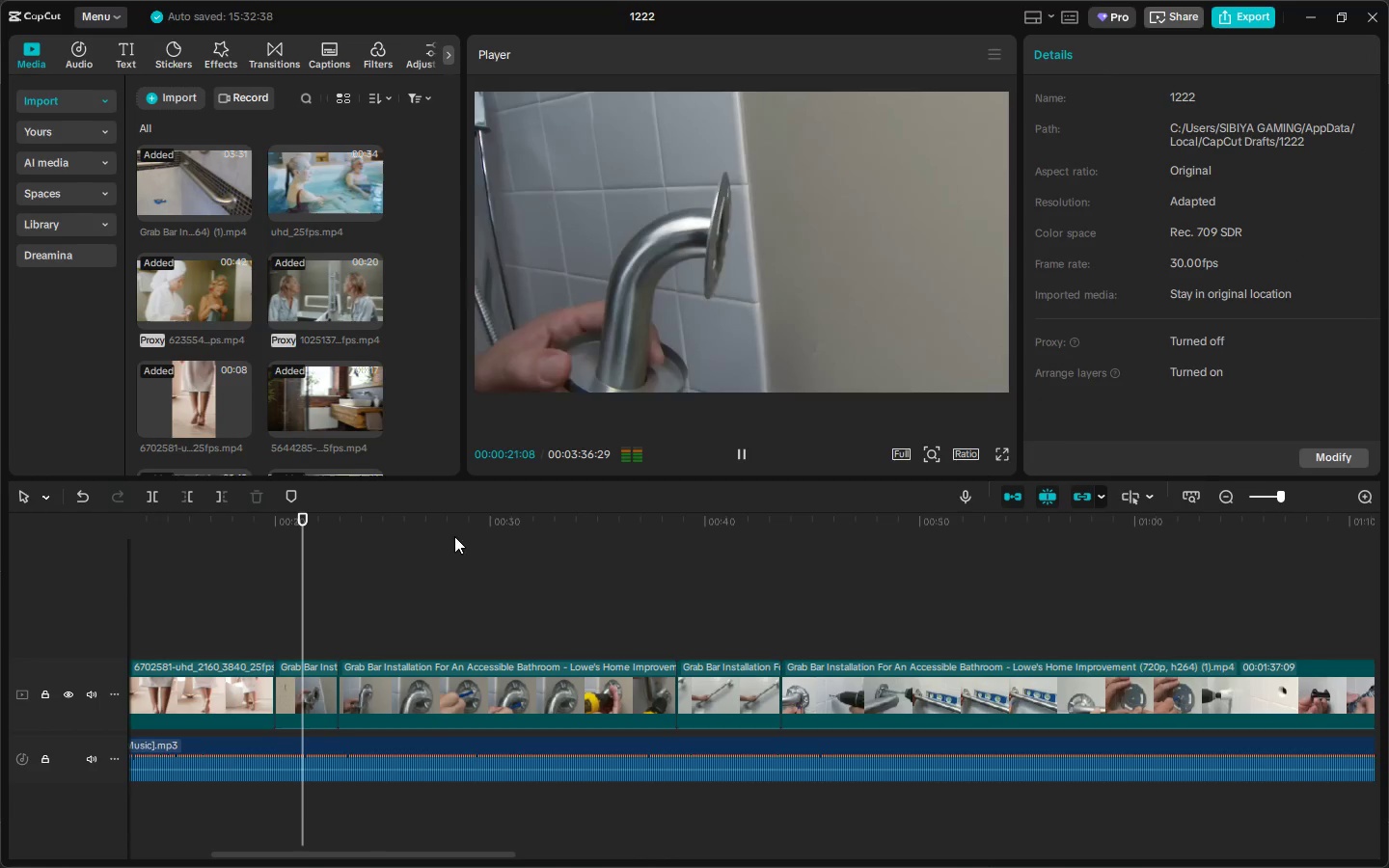 
left_click_drag(start_coordinate=[397, 524], to_coordinate=[885, 581])
 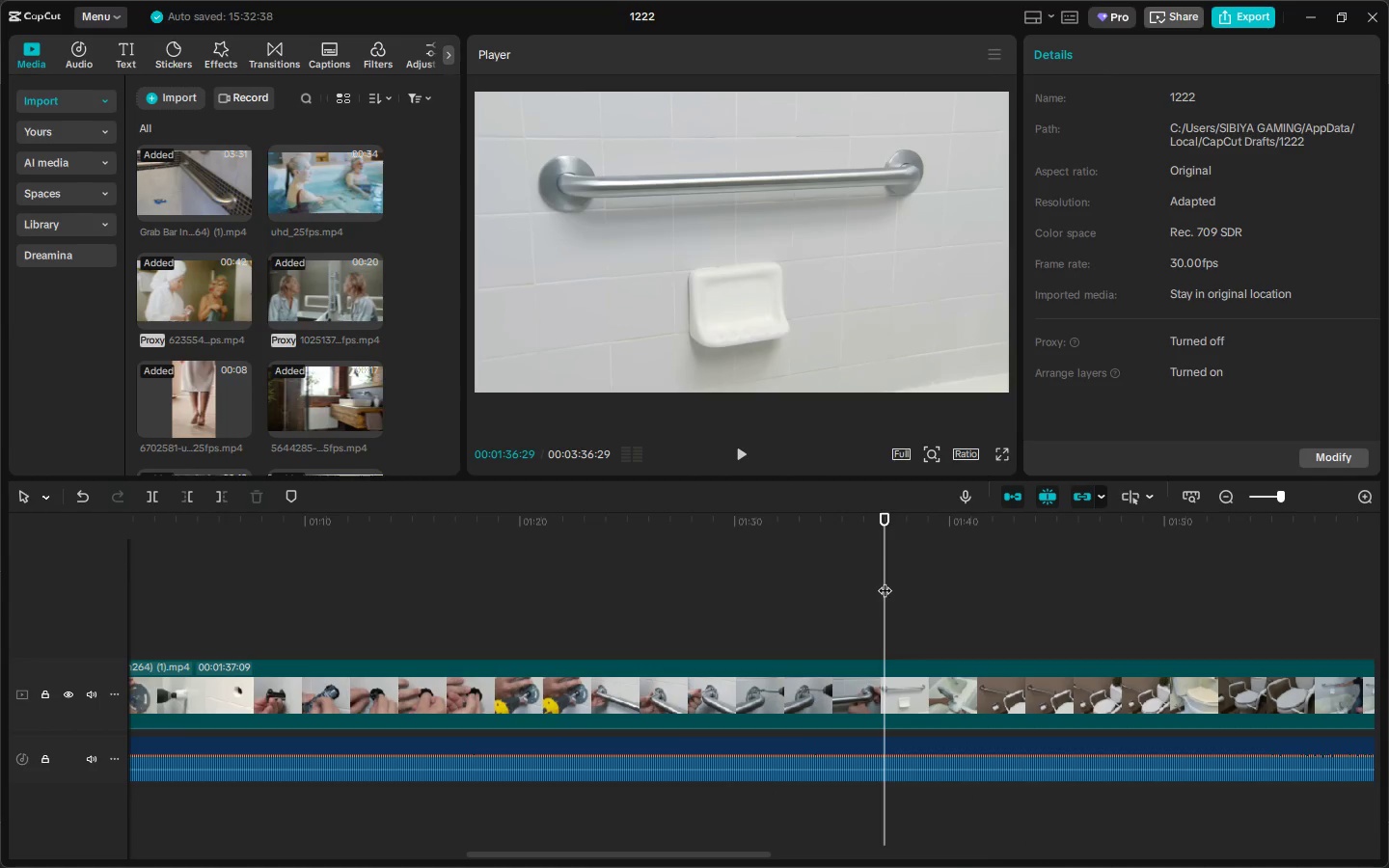 
key(Space)
 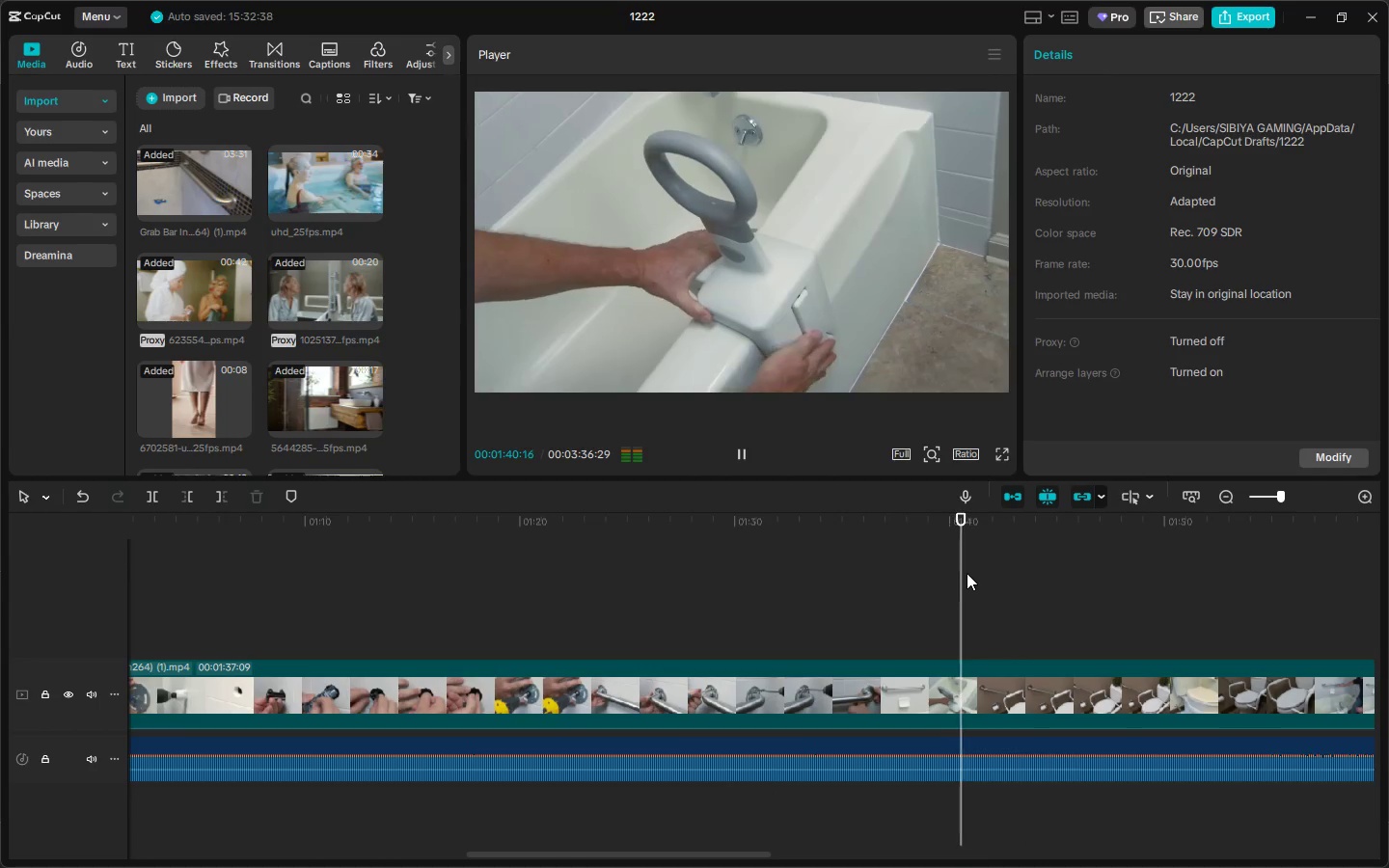 
key(Space)
 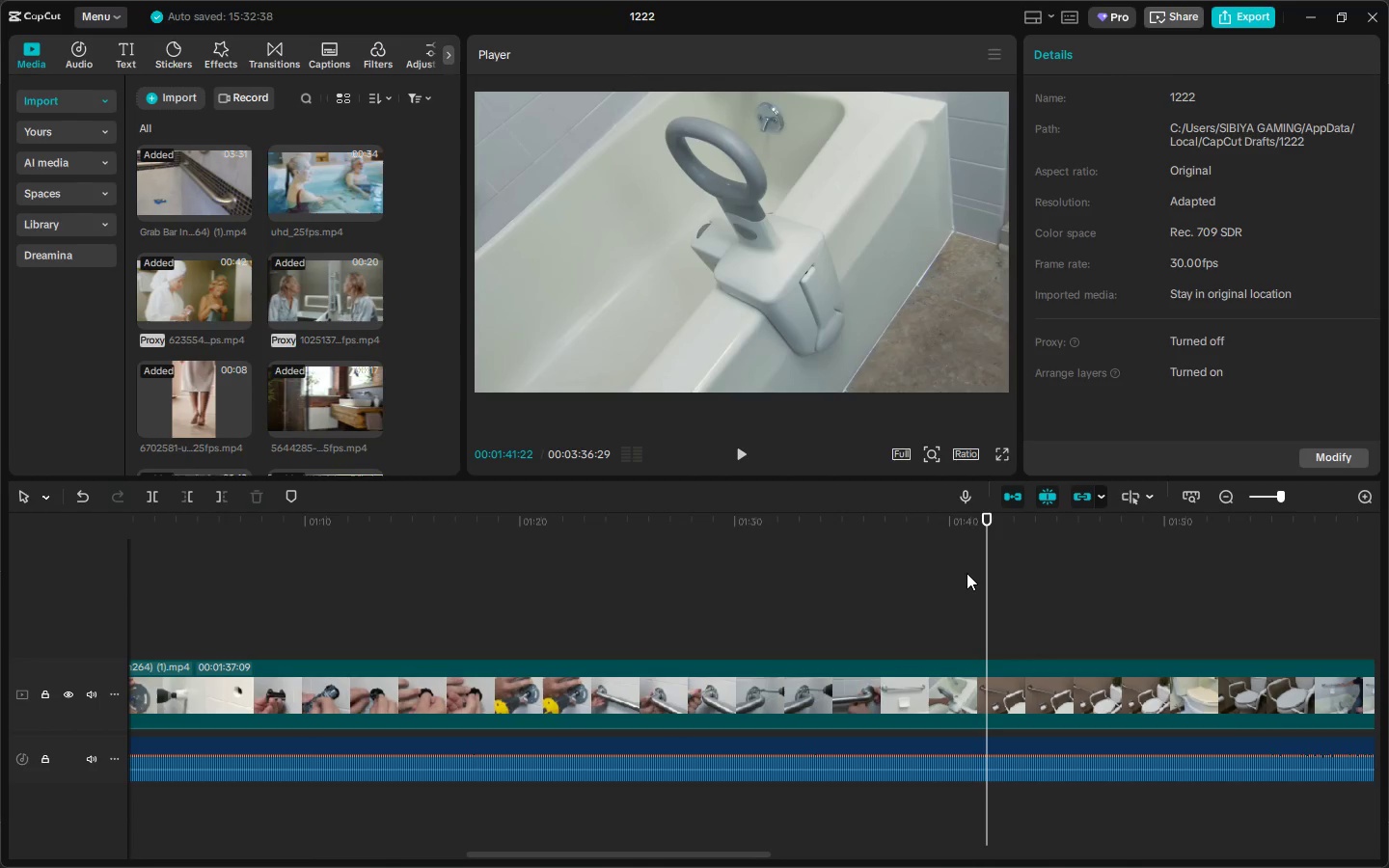 
key(Space)
 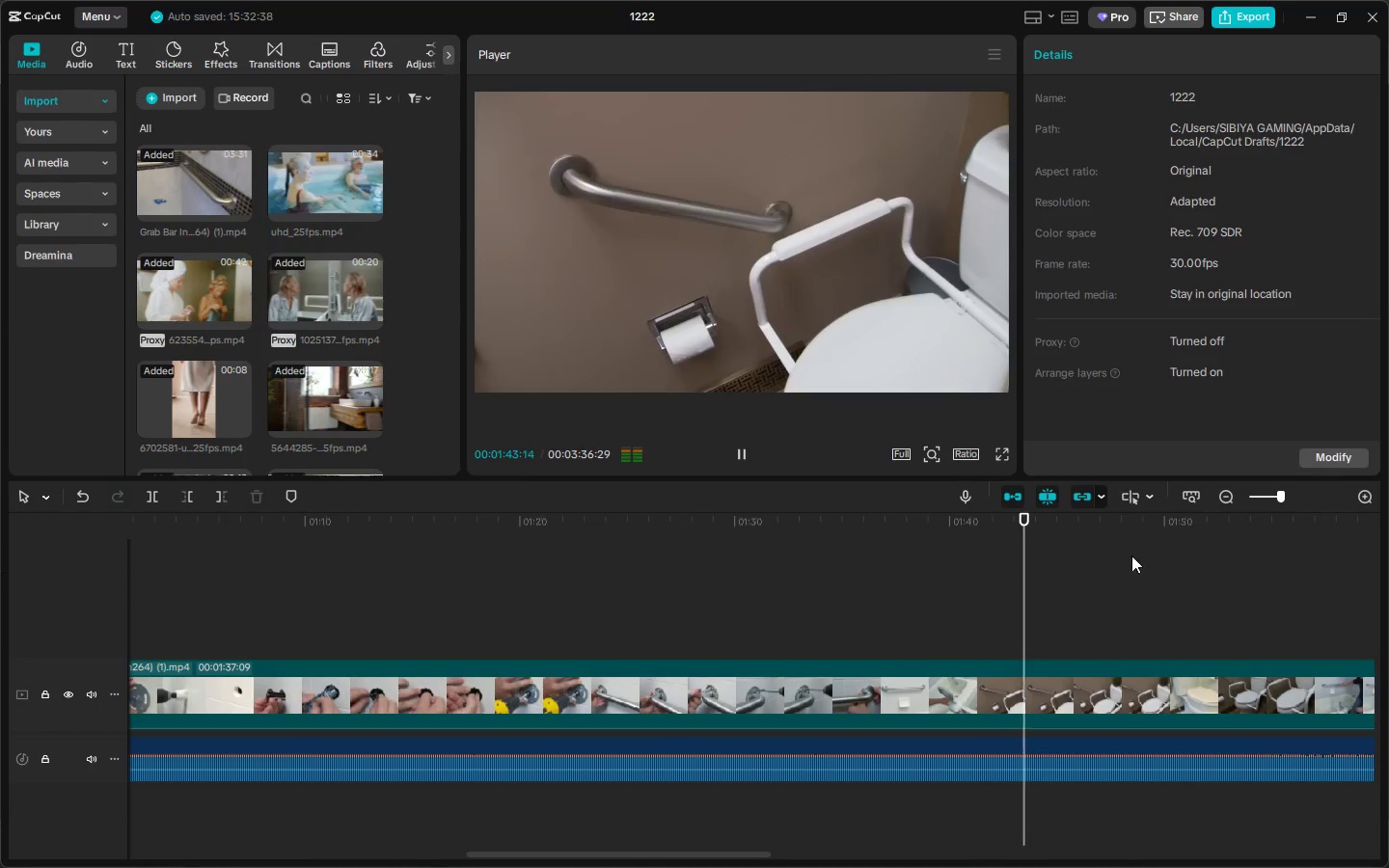 
left_click_drag(start_coordinate=[1140, 527], to_coordinate=[586, 541])
 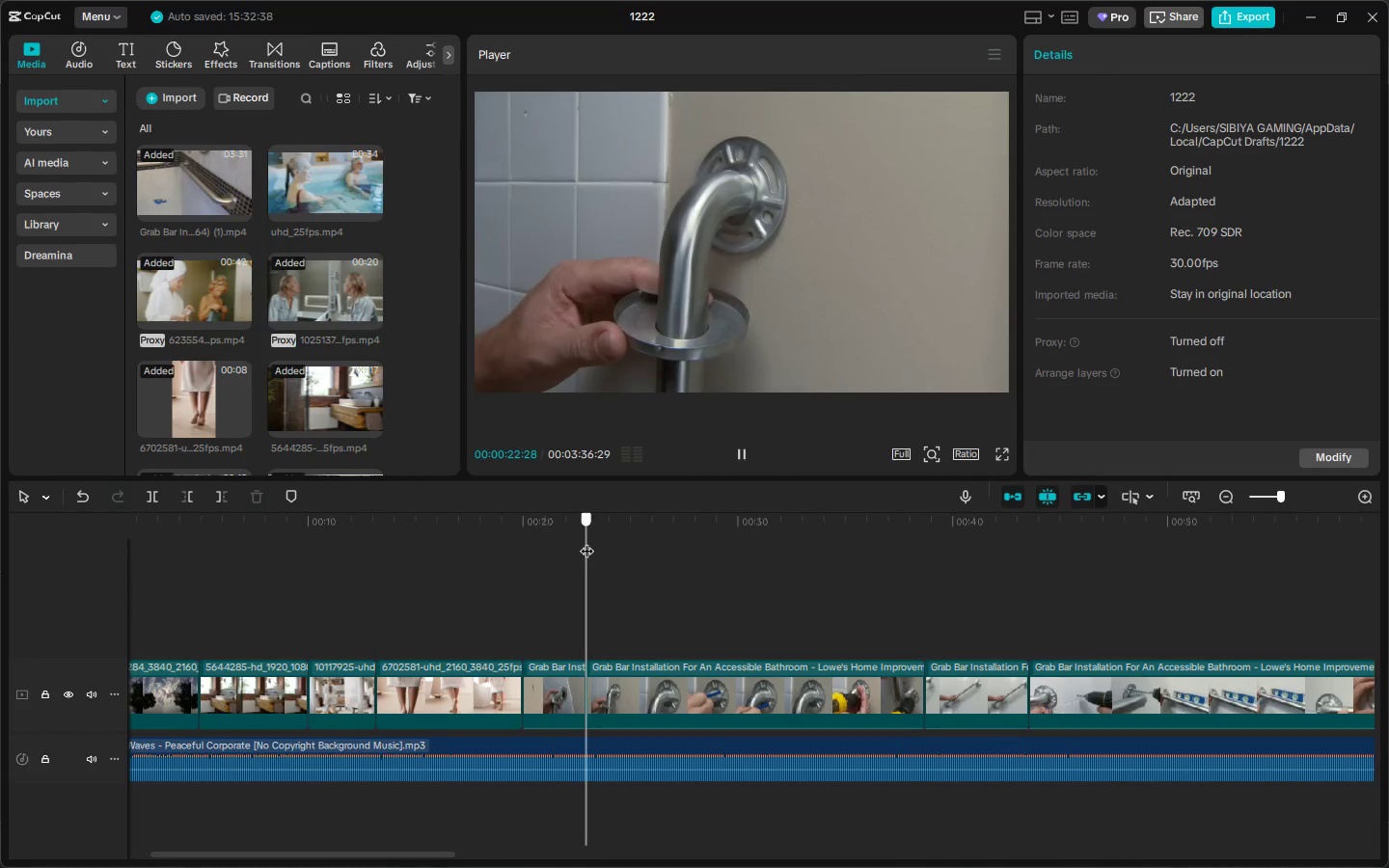 
key(Space)
 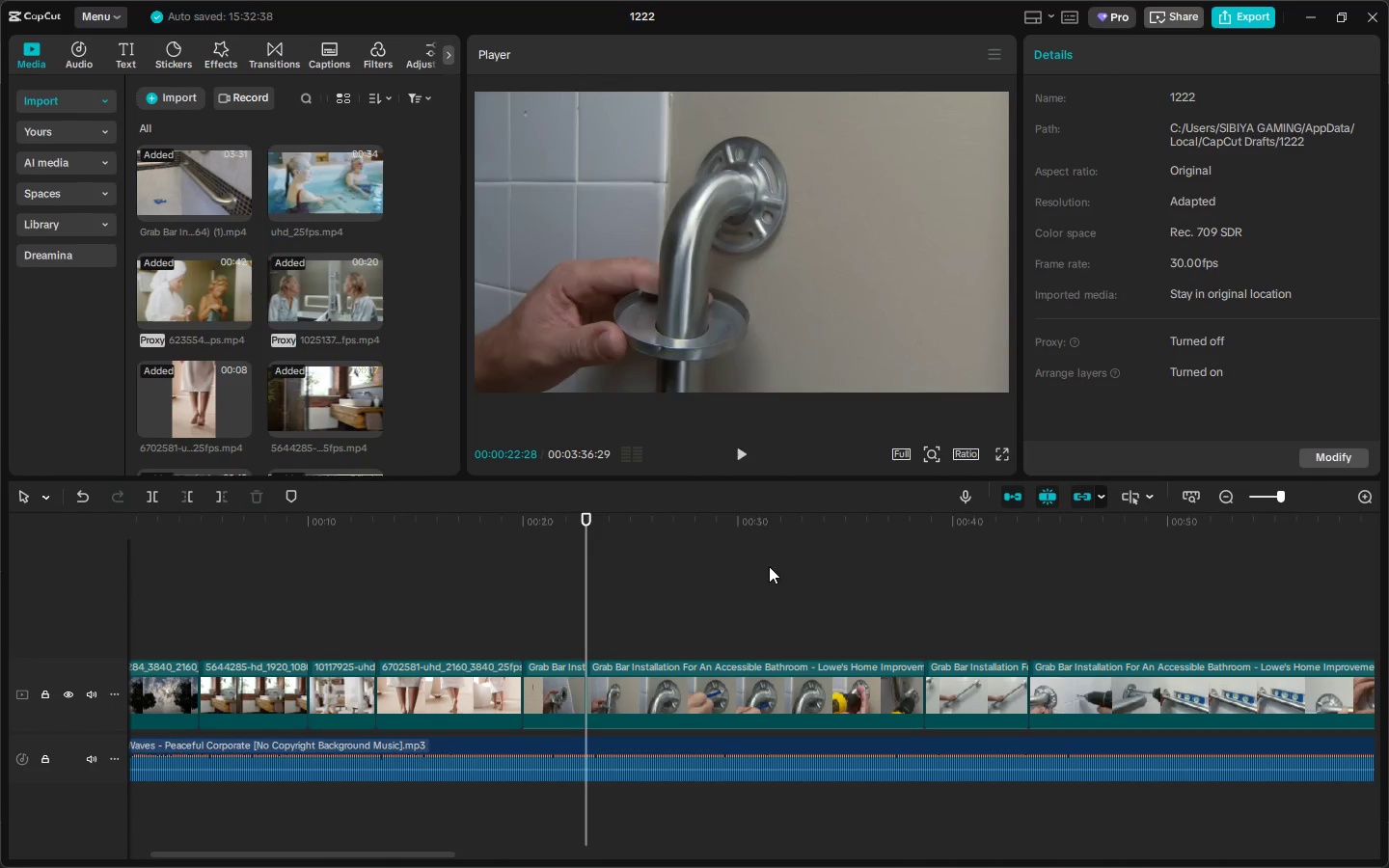 
key(Space)
 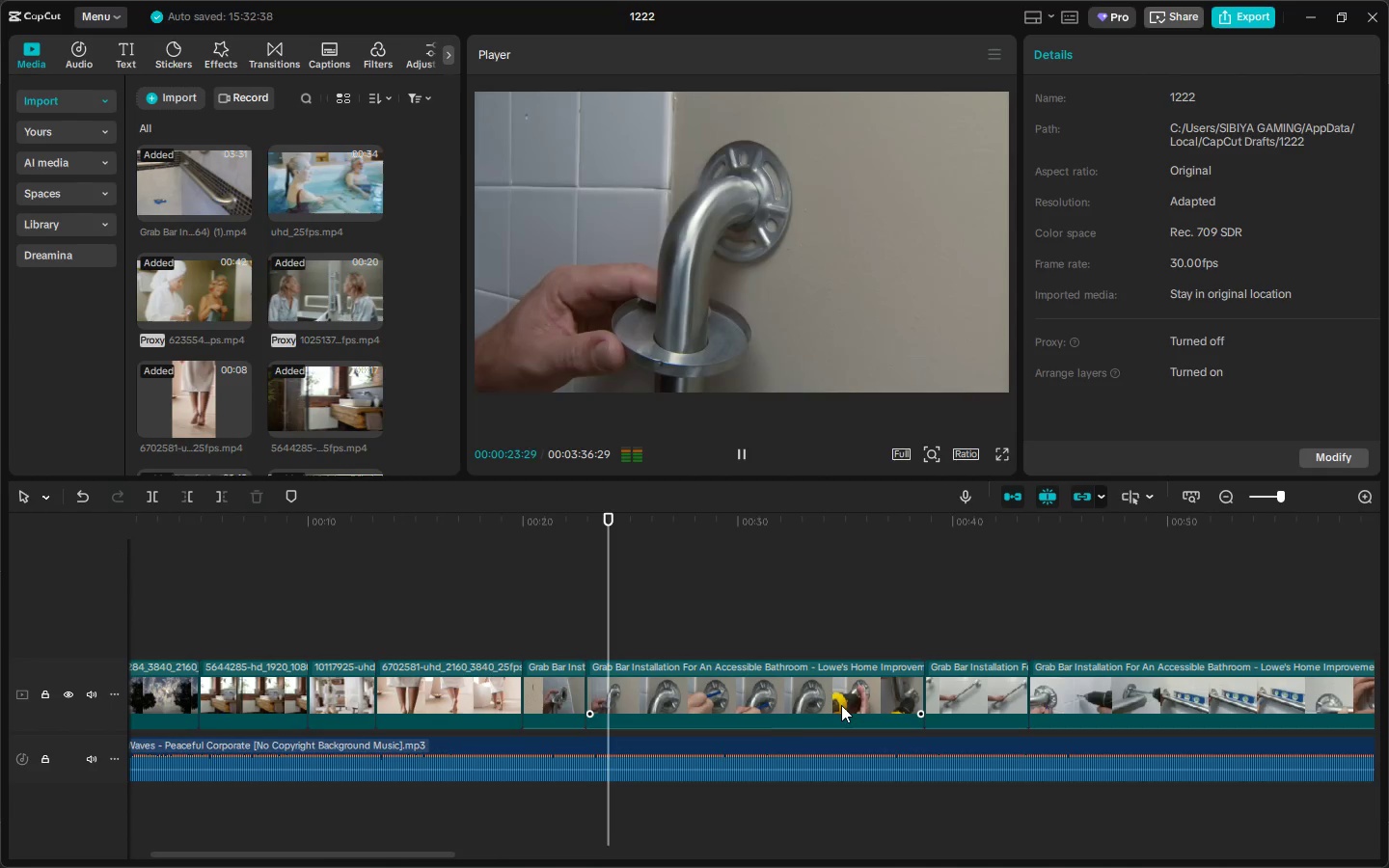 
left_click([789, 695])
 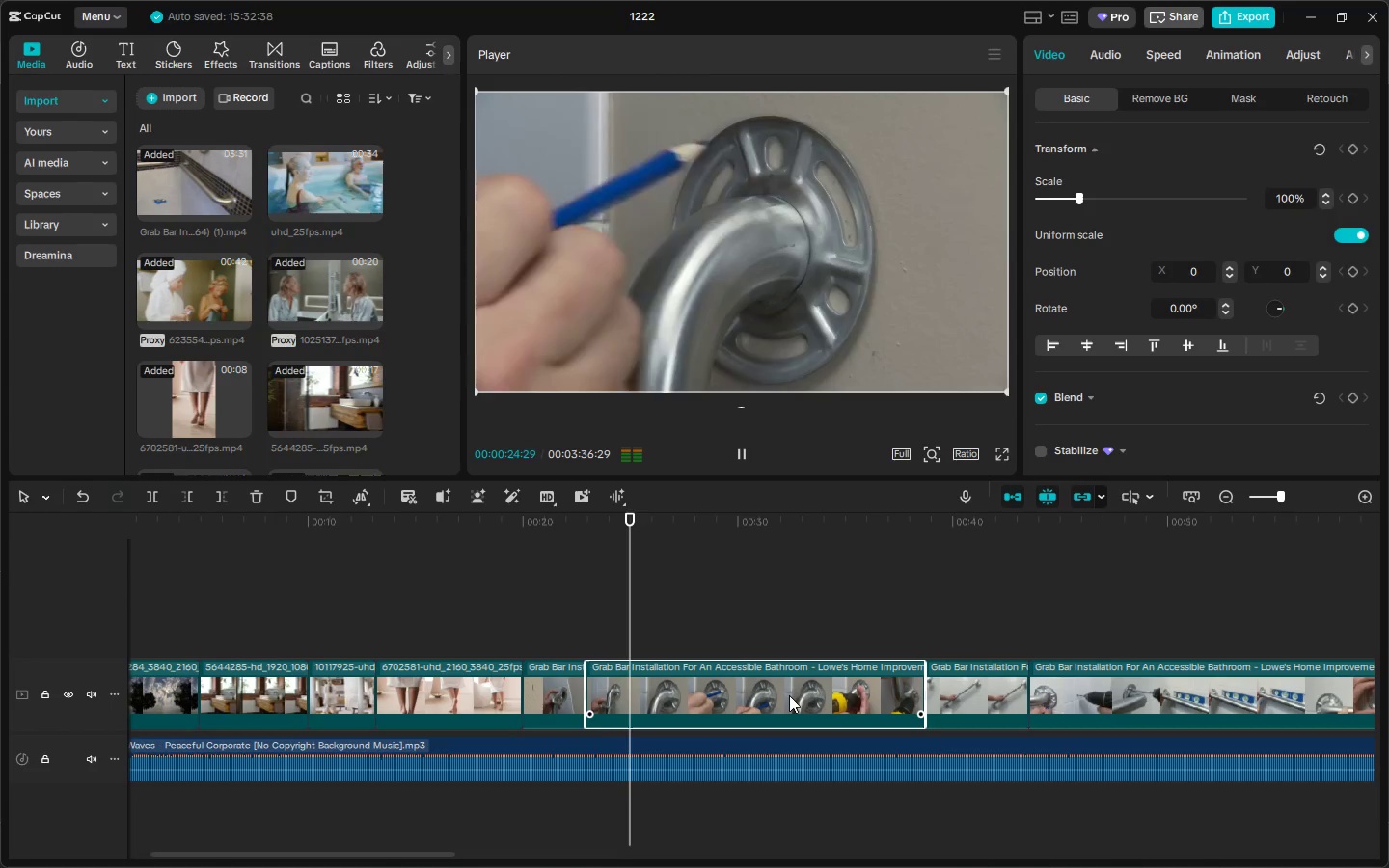 
key(Delete)
 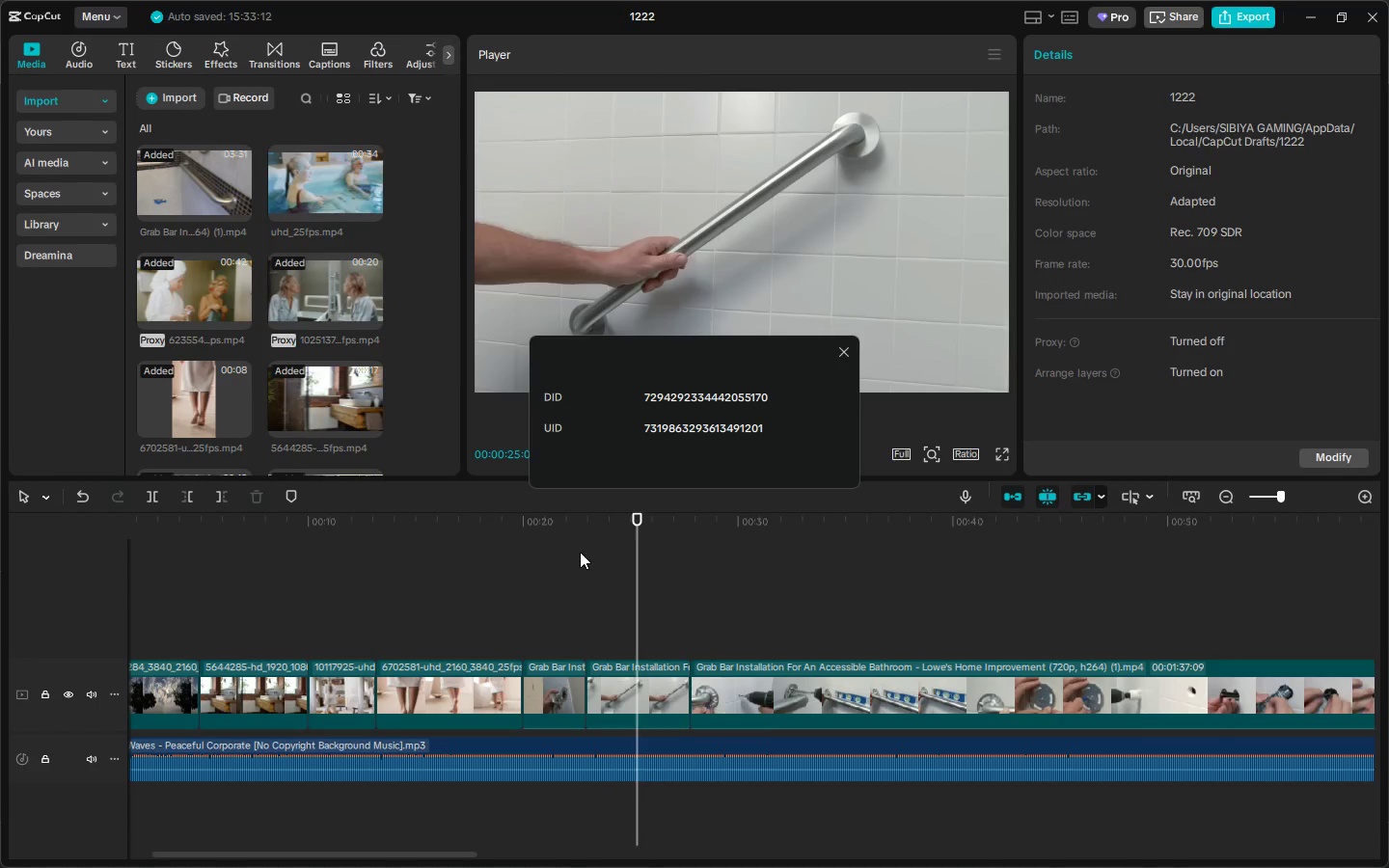 
key(F12)
 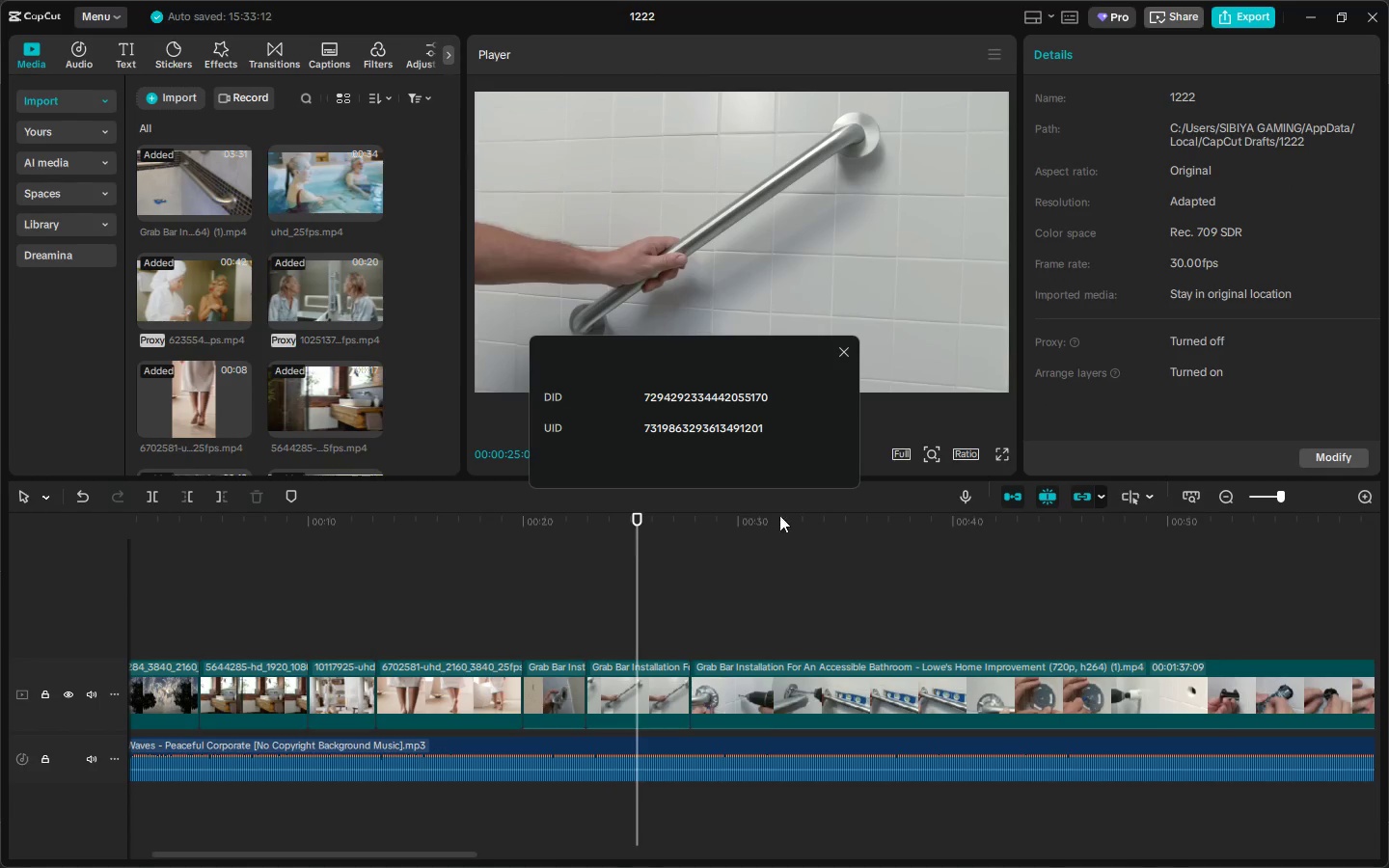 
left_click([842, 354])
 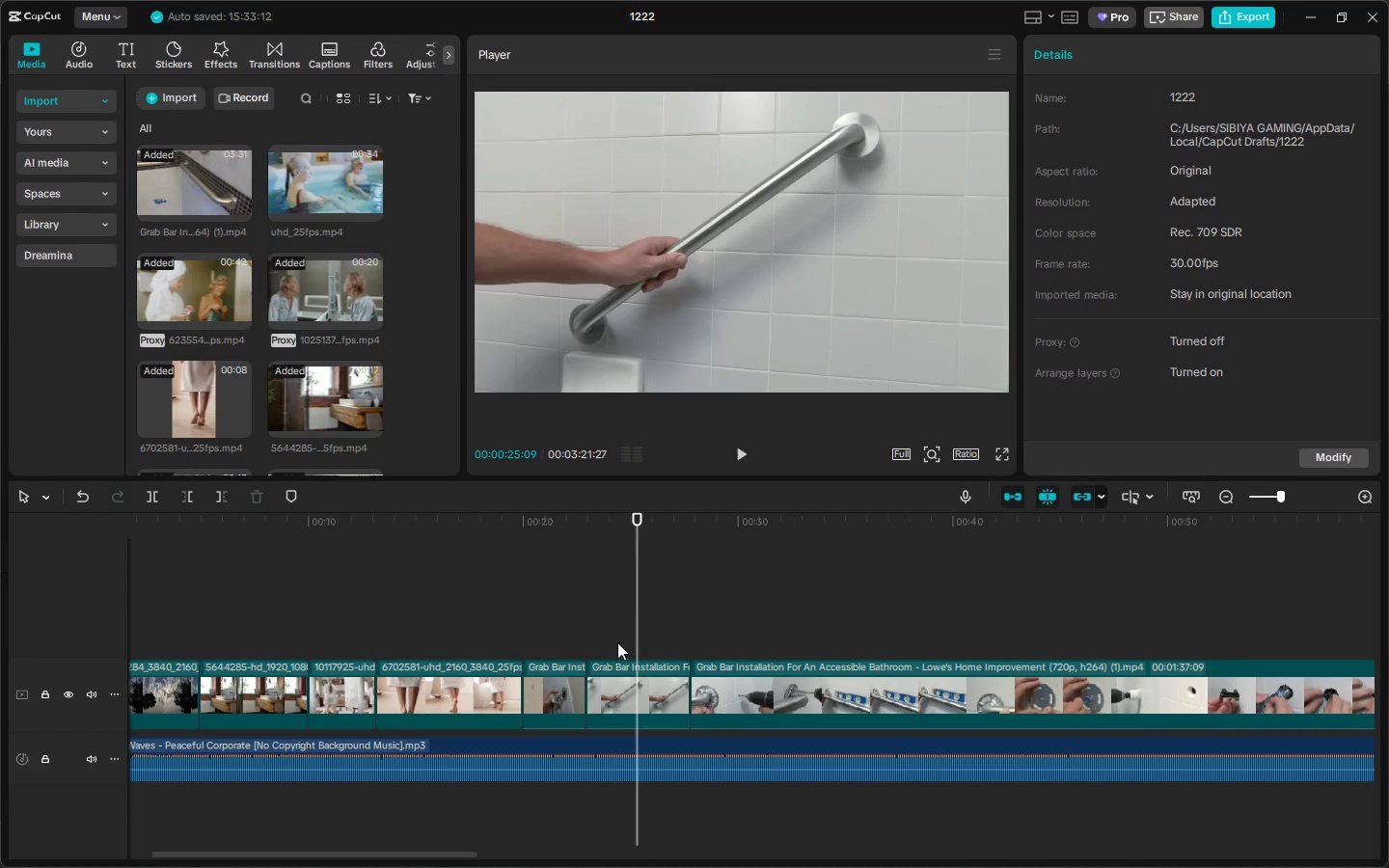 
left_click([605, 687])
 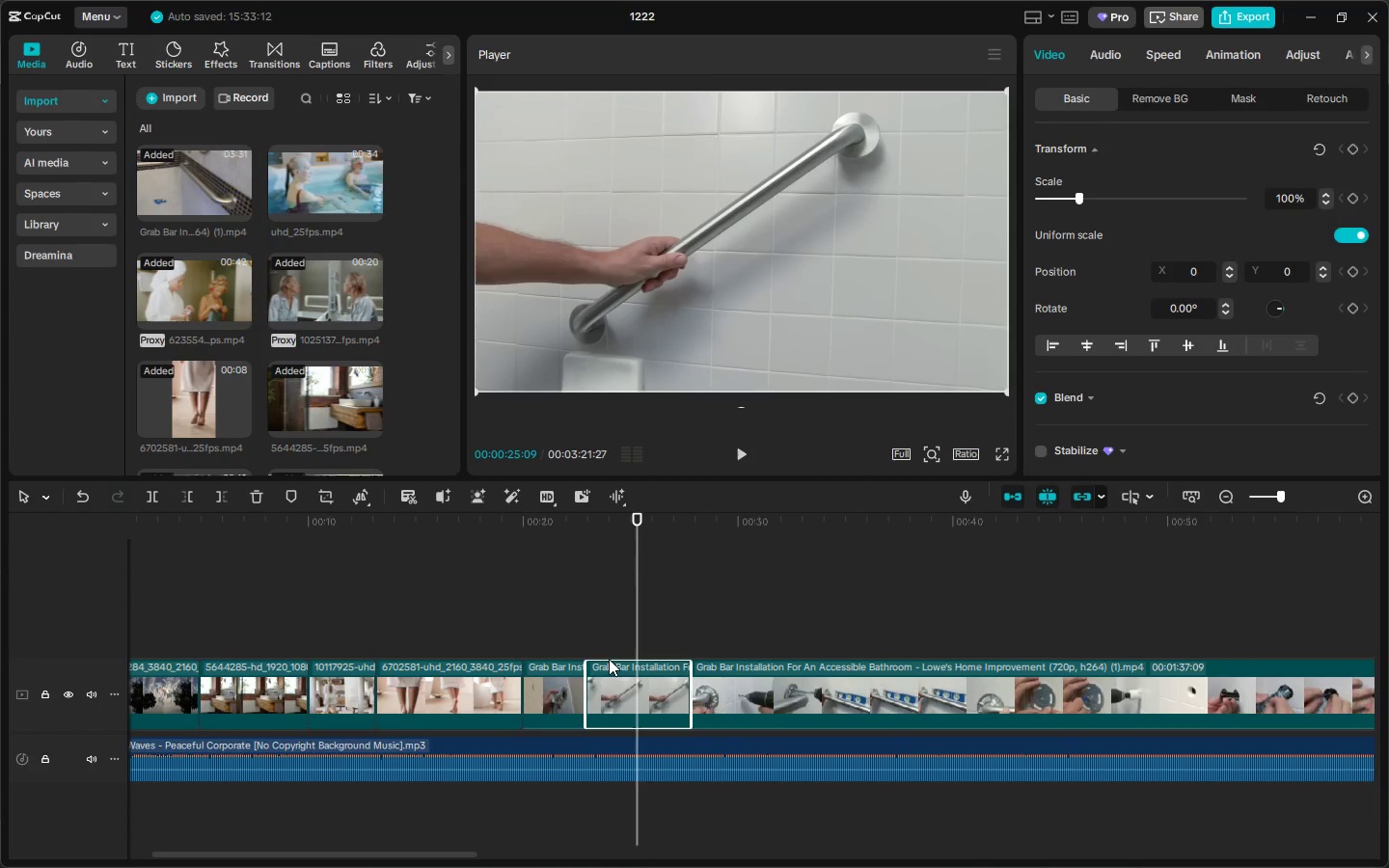 
left_click([554, 686])
 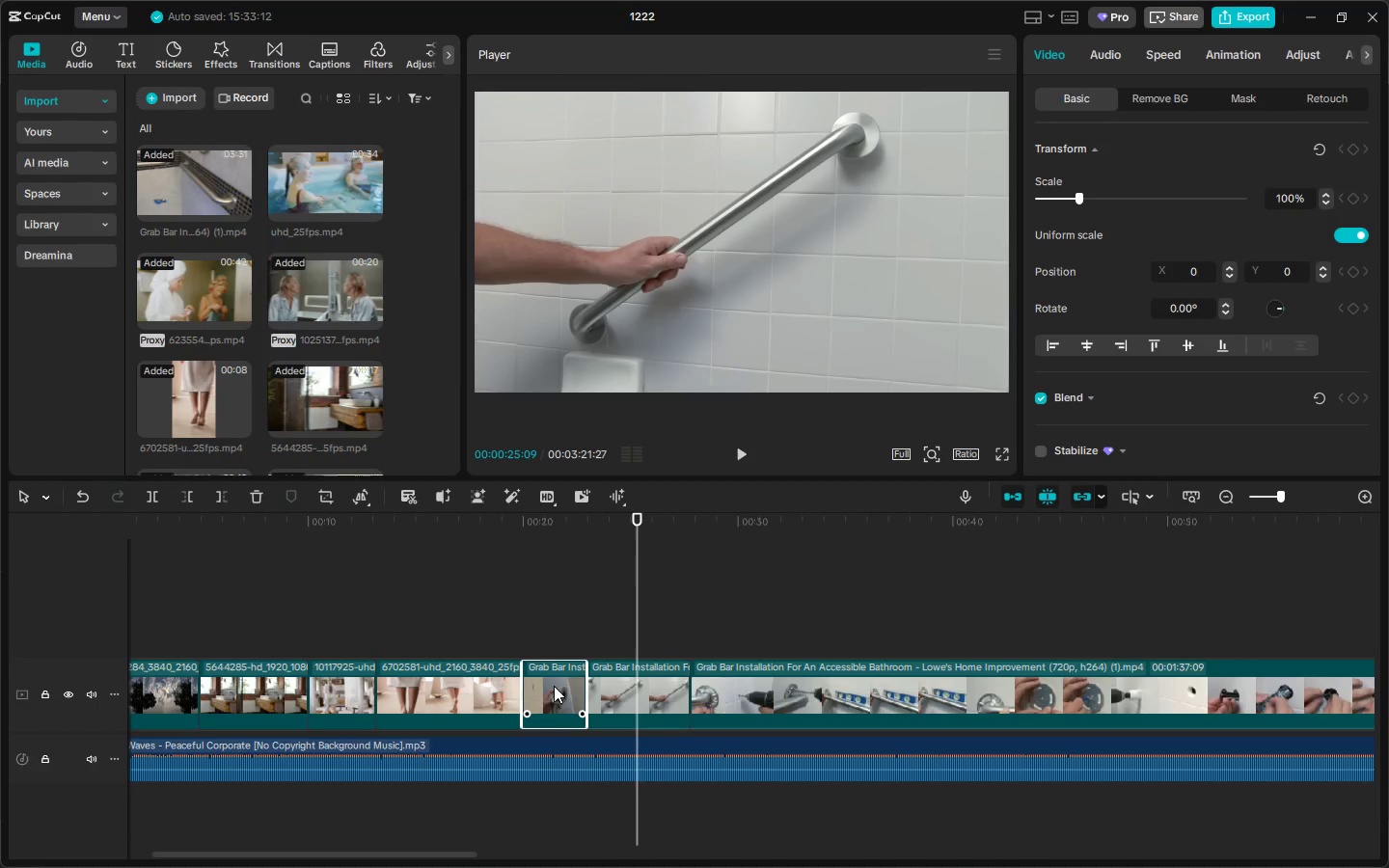 
key(Delete)
 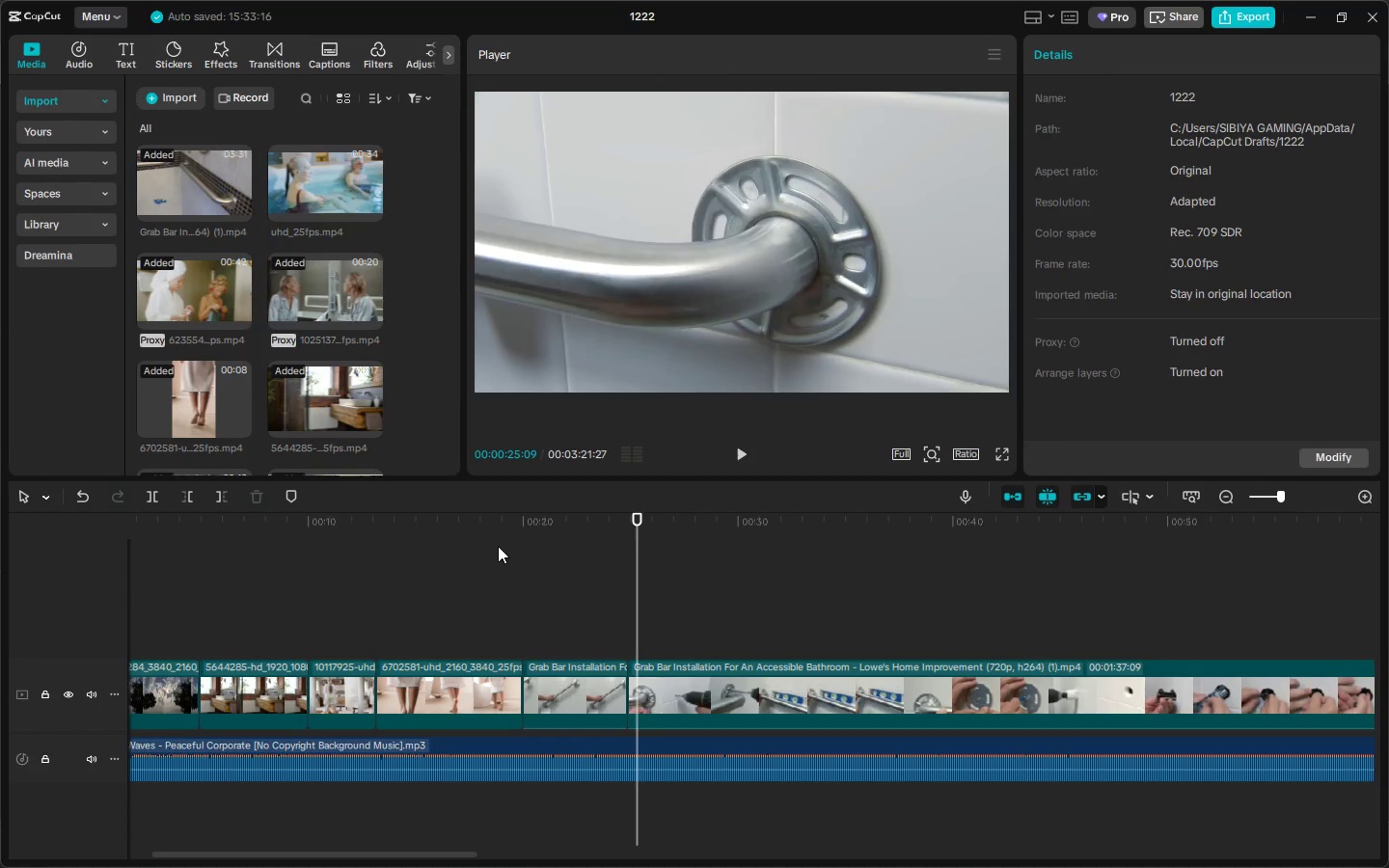 
left_click([492, 540])
 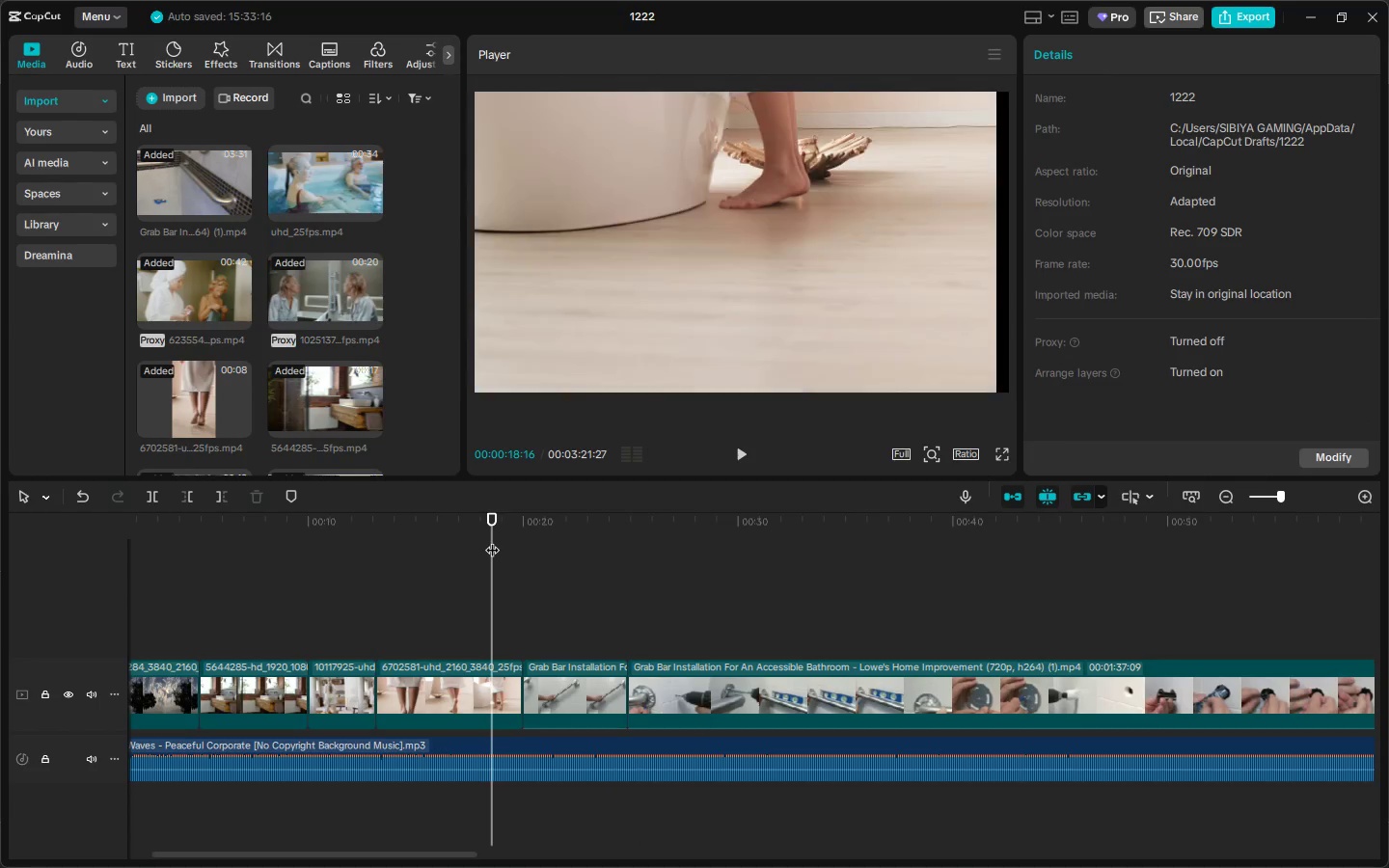 
key(Space)
 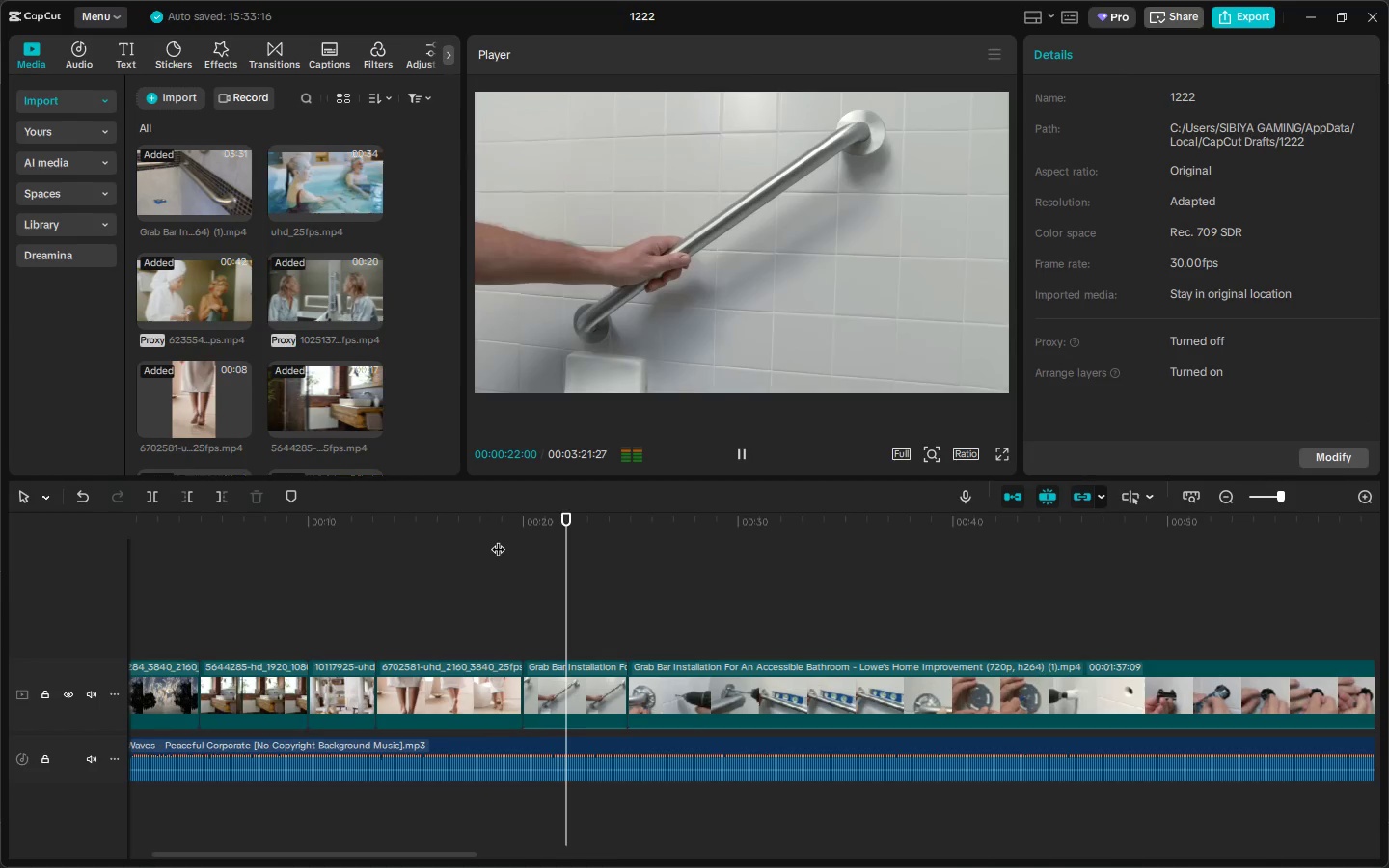 
left_click([596, 693])
 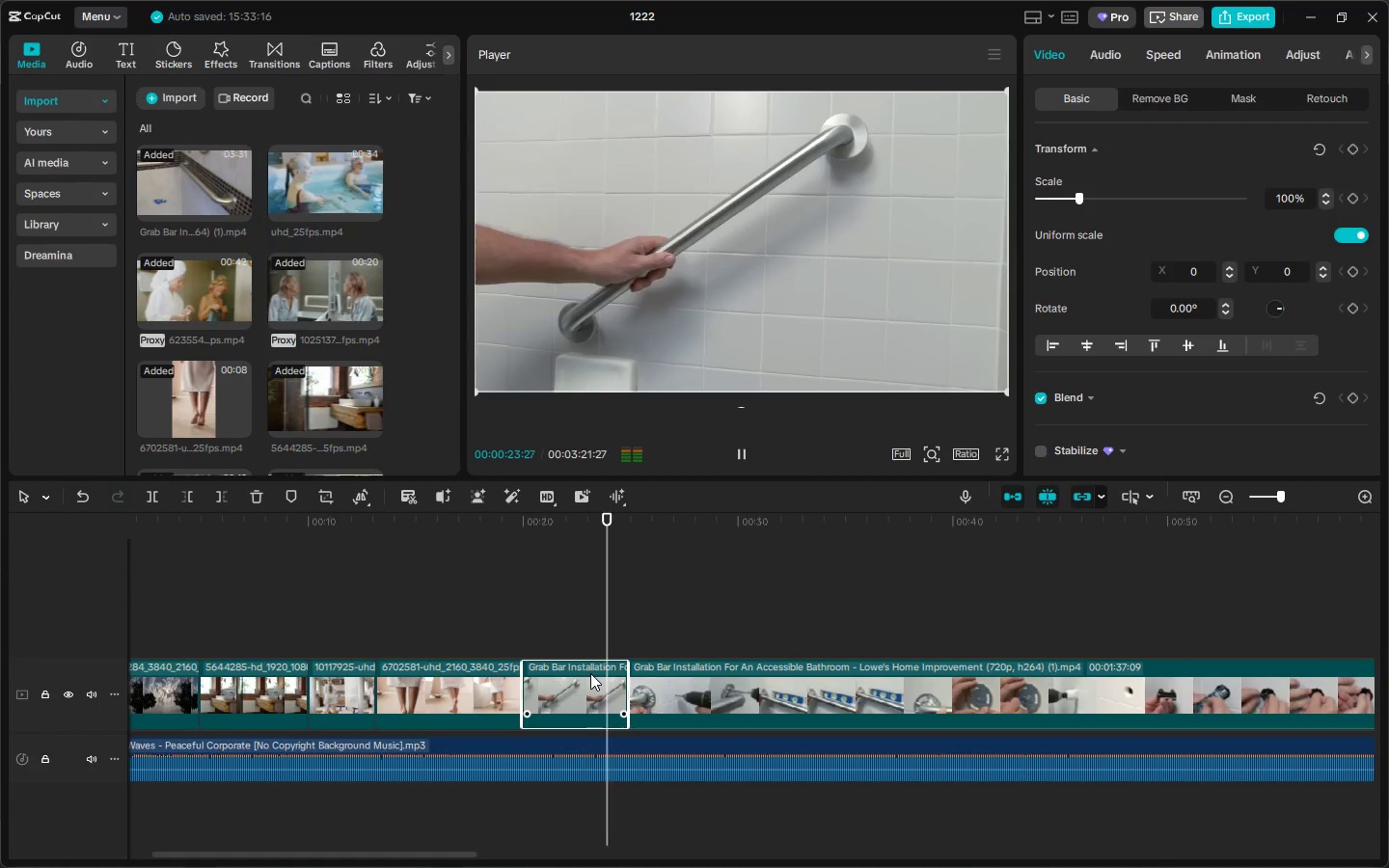 
key(Delete)
 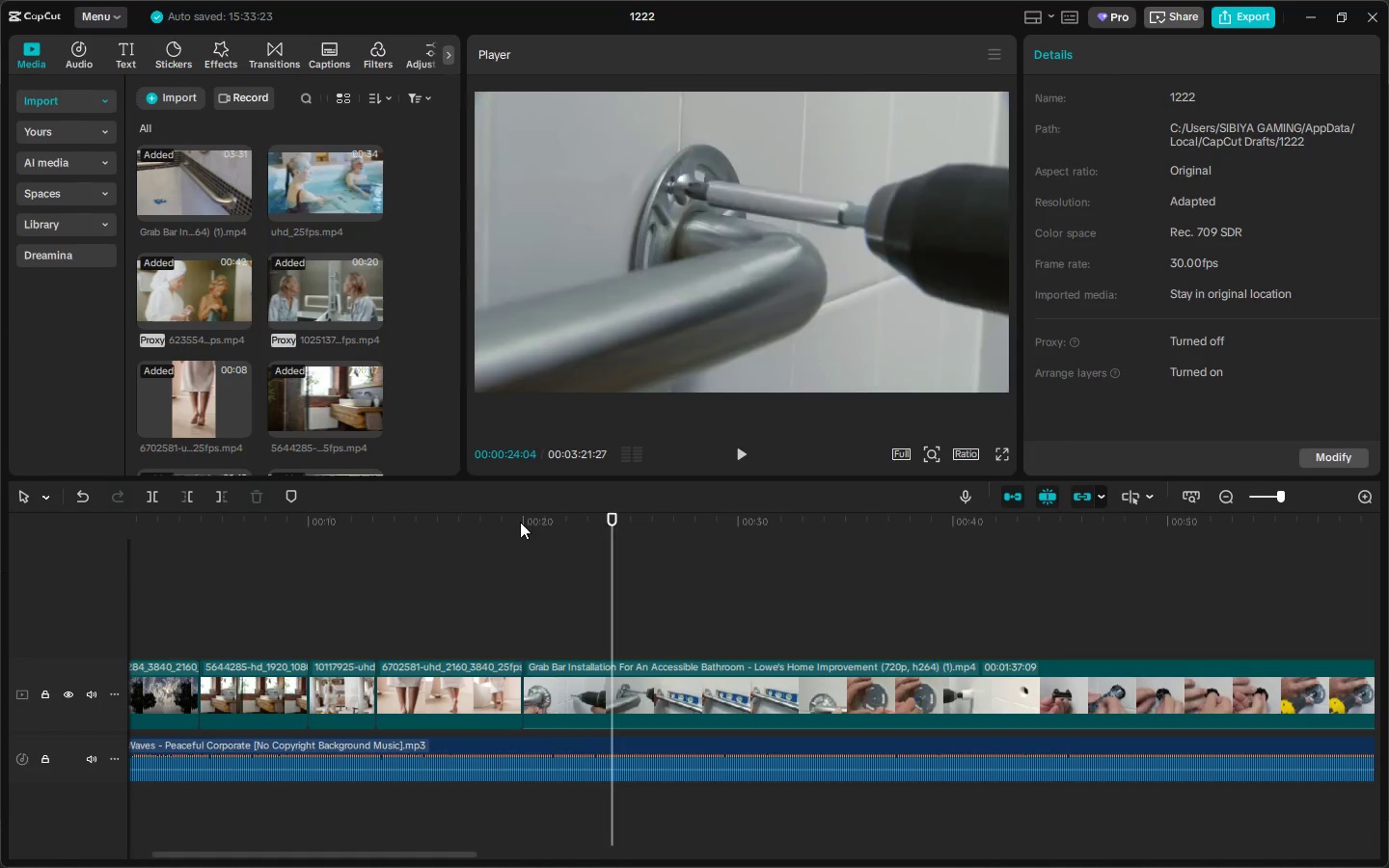 
key(Space)
 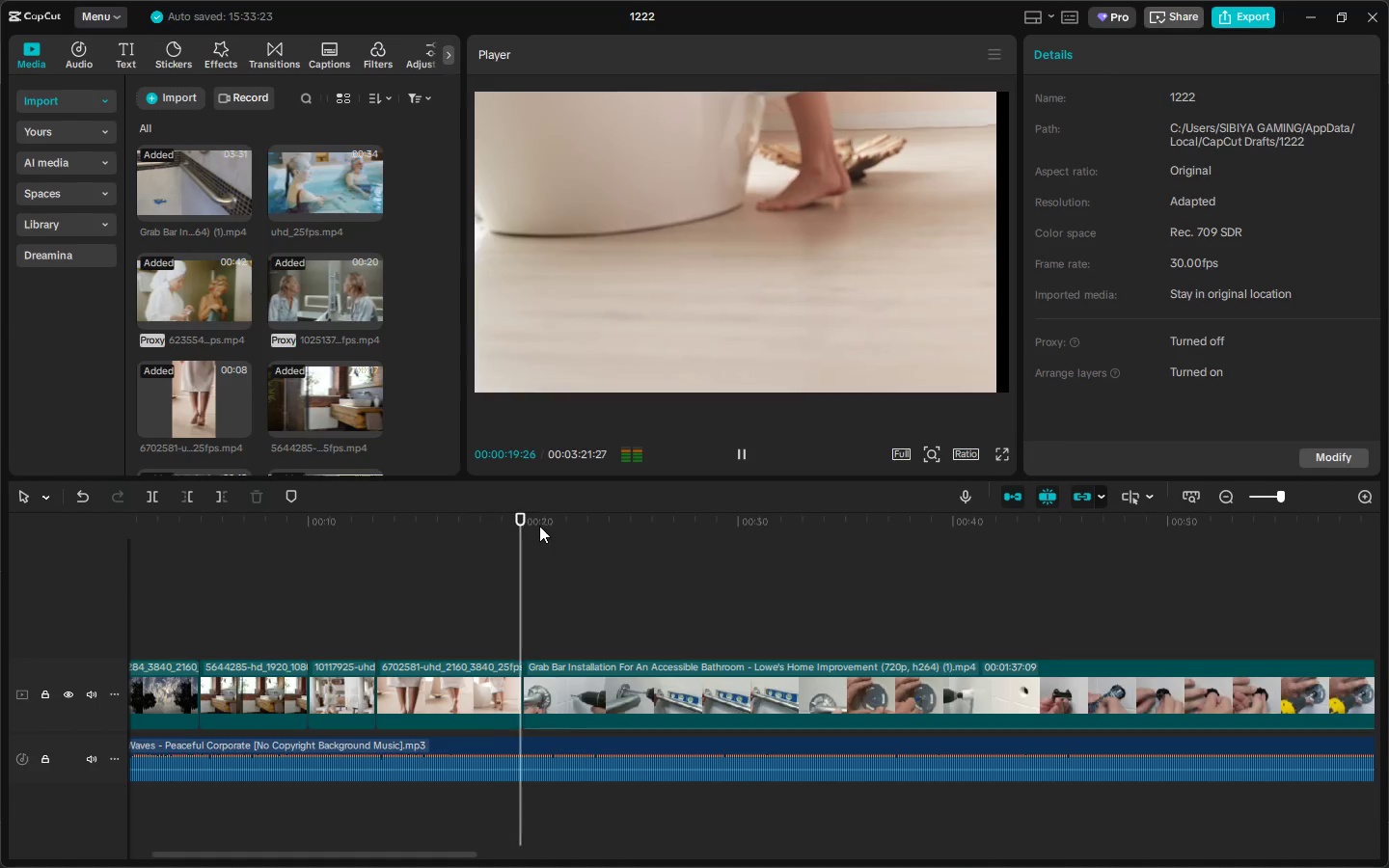 
left_click_drag(start_coordinate=[553, 527], to_coordinate=[769, 555])
 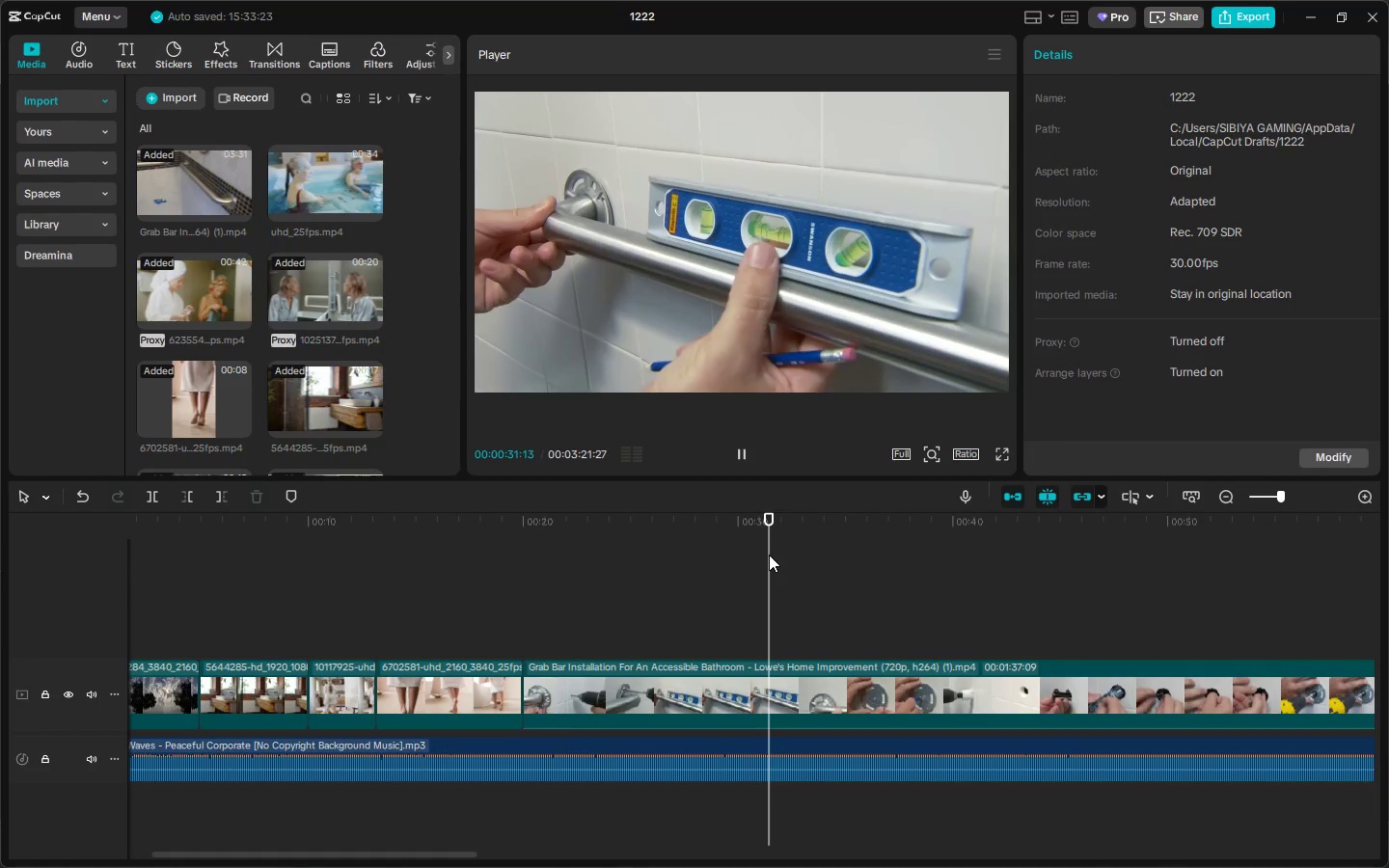 
key(Control+B)
 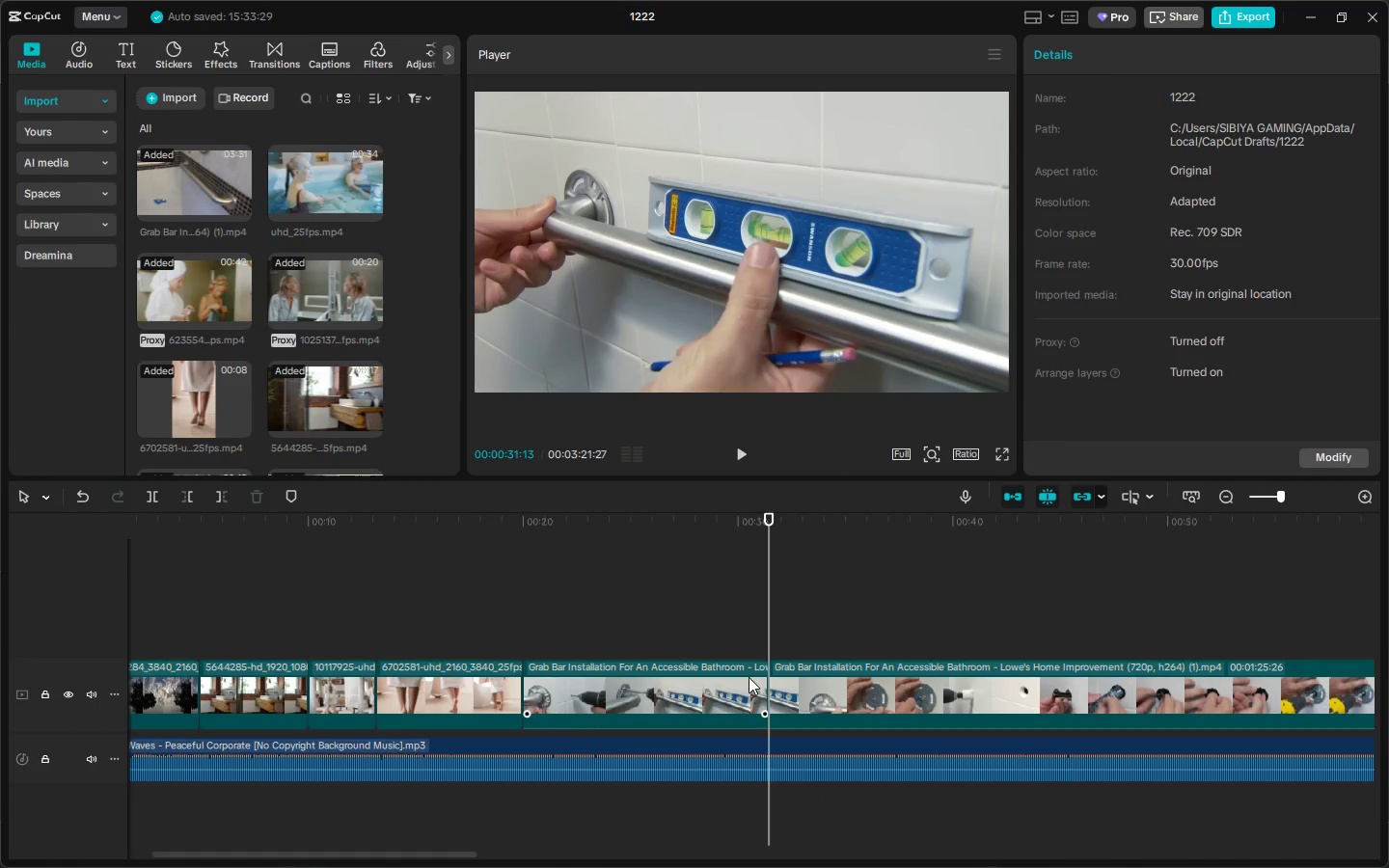 
left_click([783, 677])
 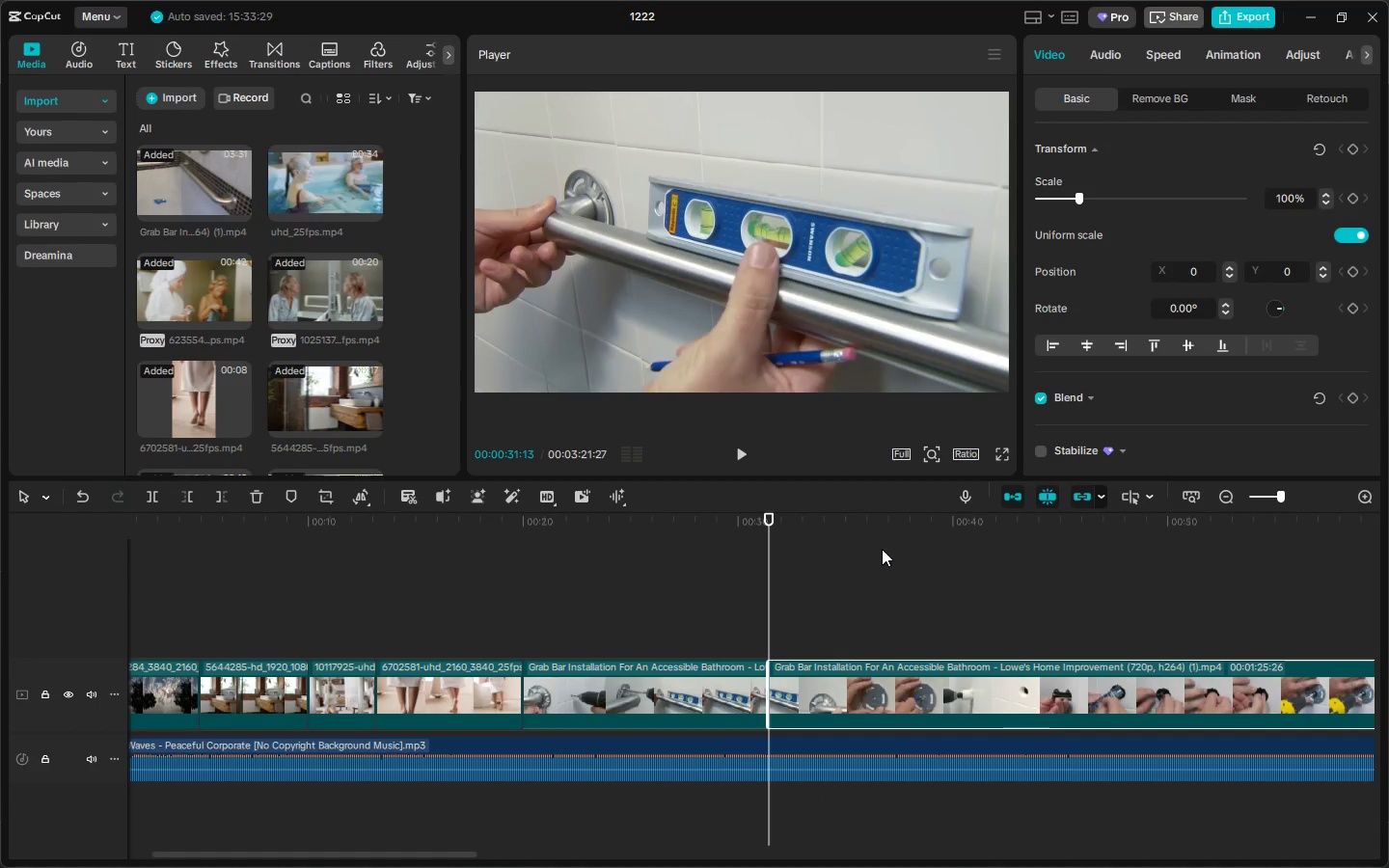 
left_click_drag(start_coordinate=[895, 535], to_coordinate=[779, 581])
 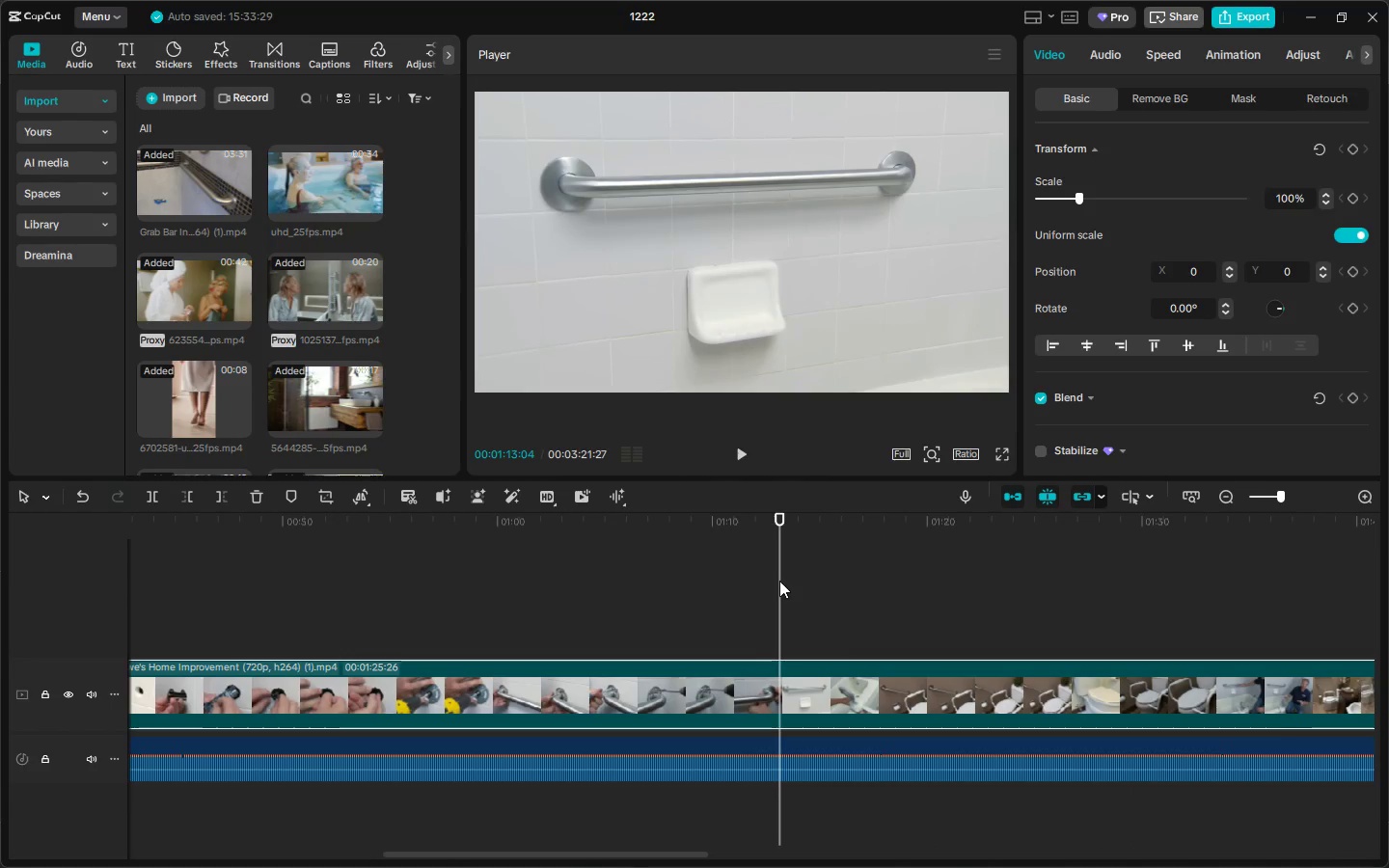 
key(Control+B)
 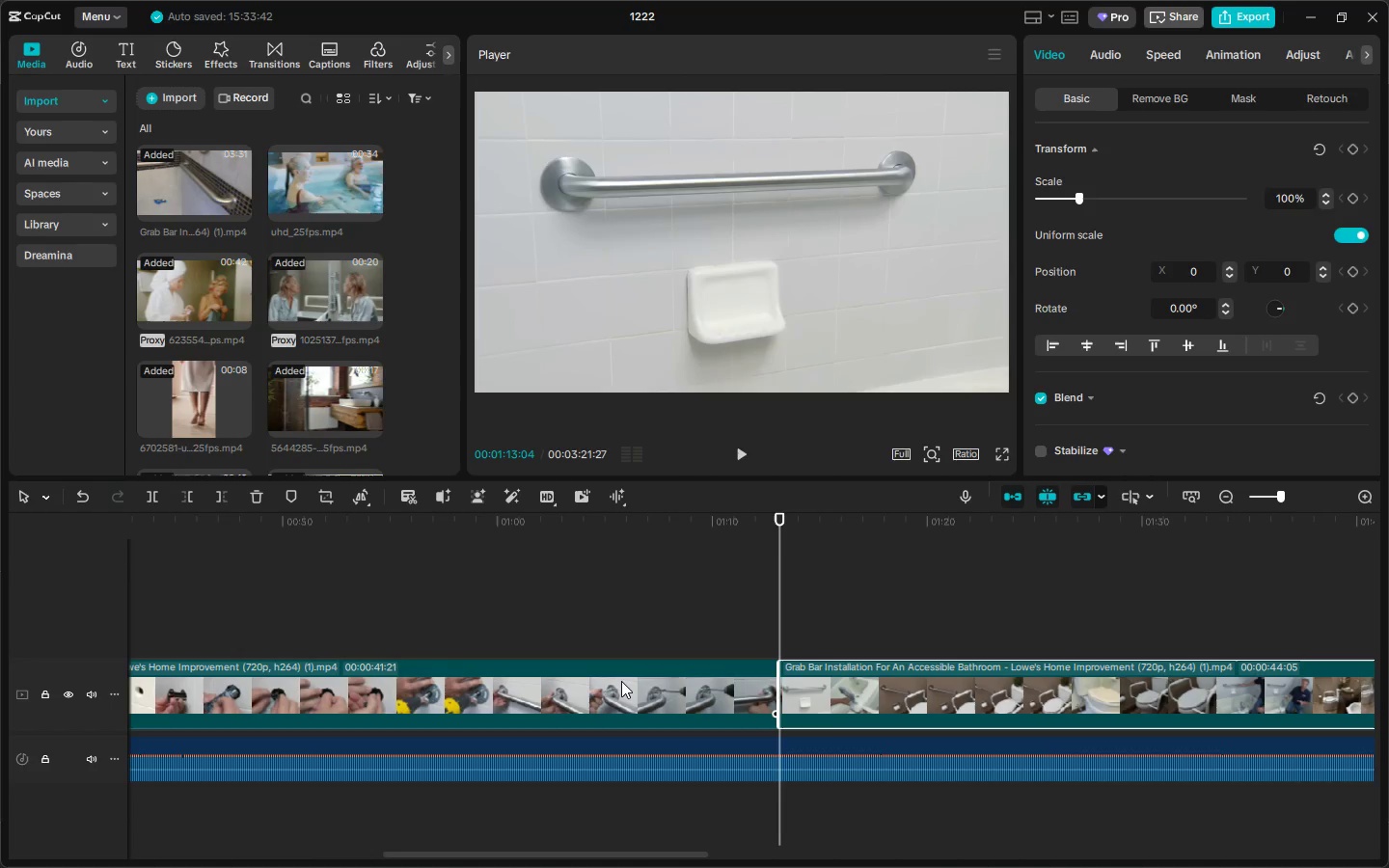 
left_click([621, 681])
 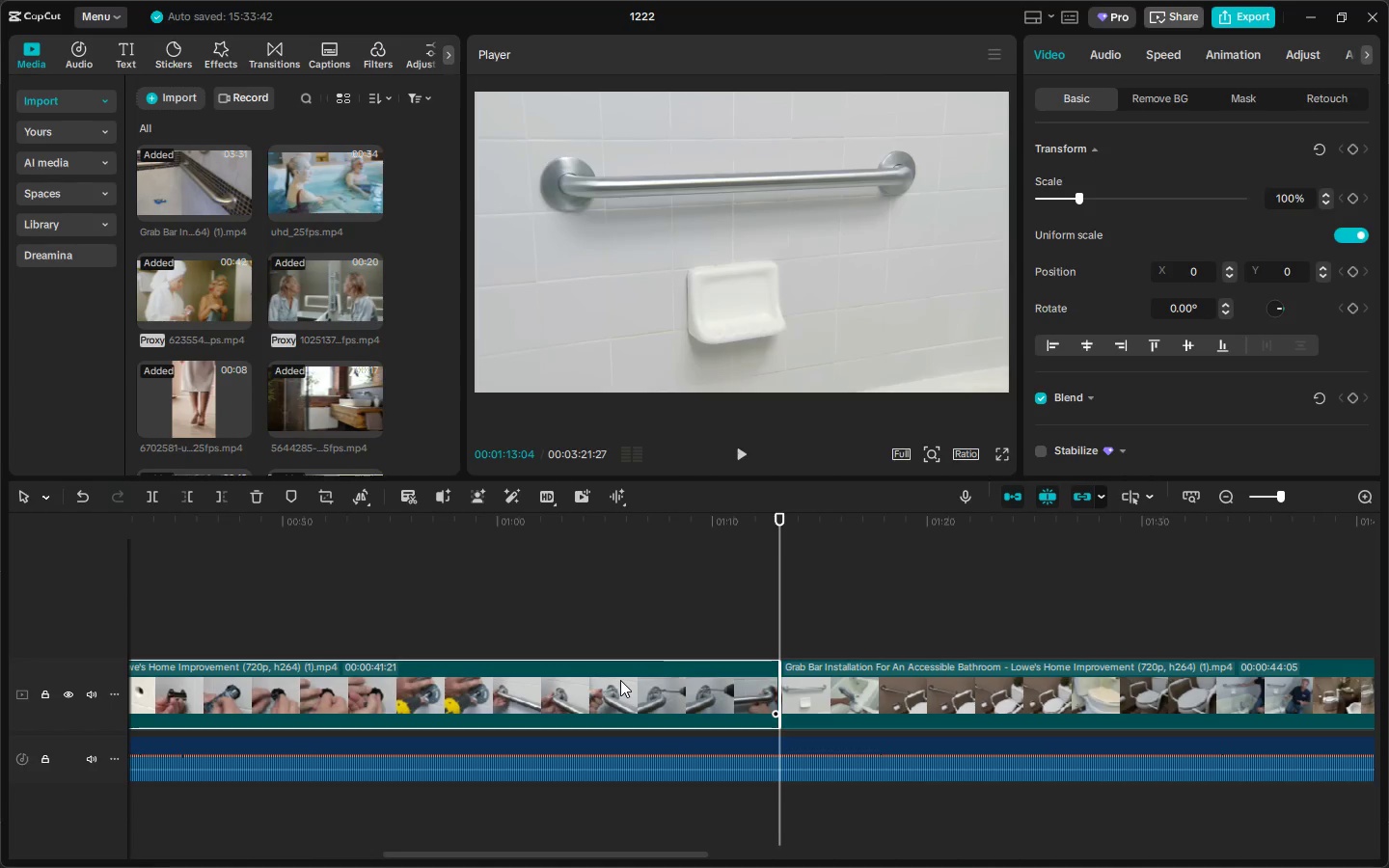 
key(Delete)
 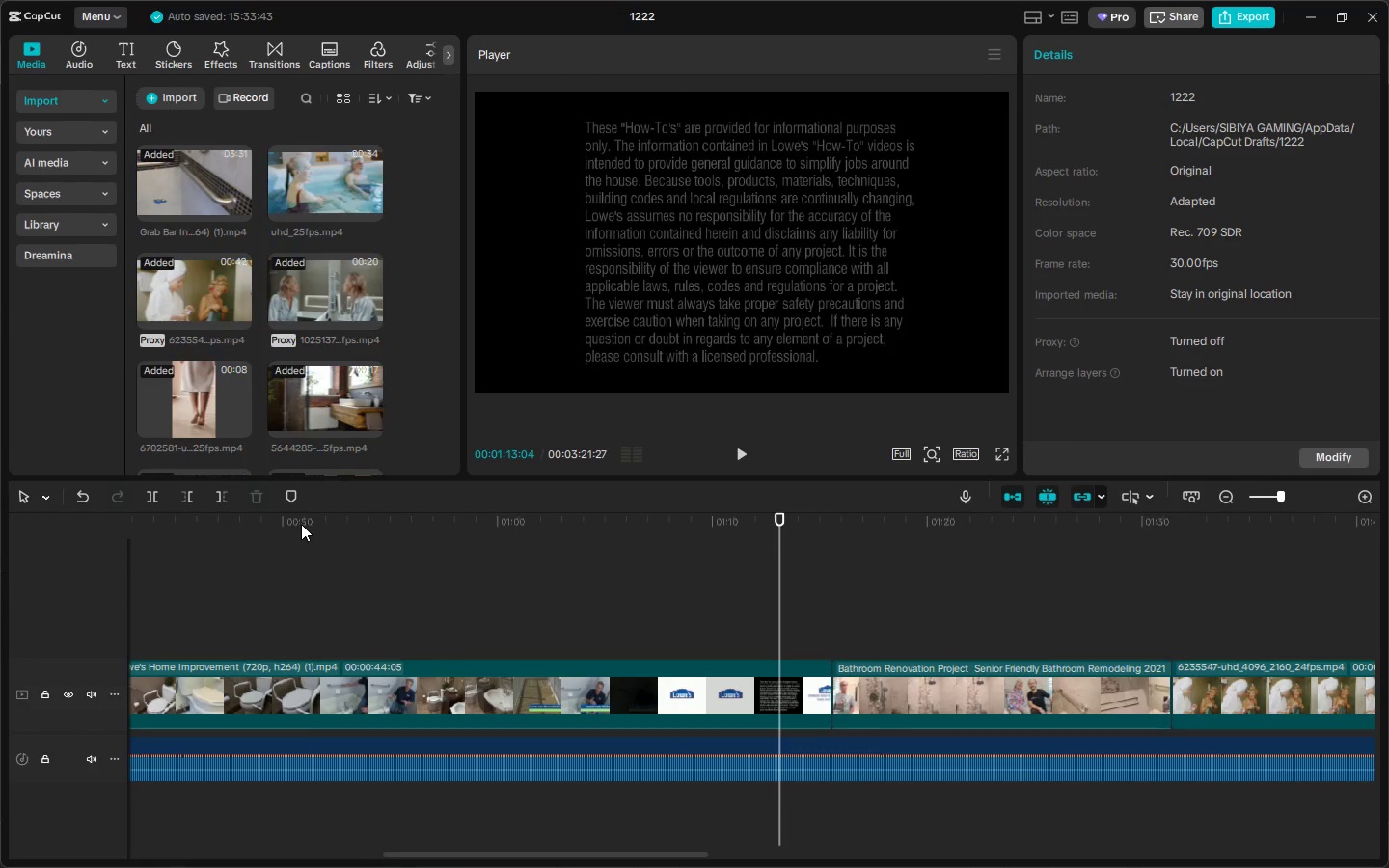 
left_click([251, 527])
 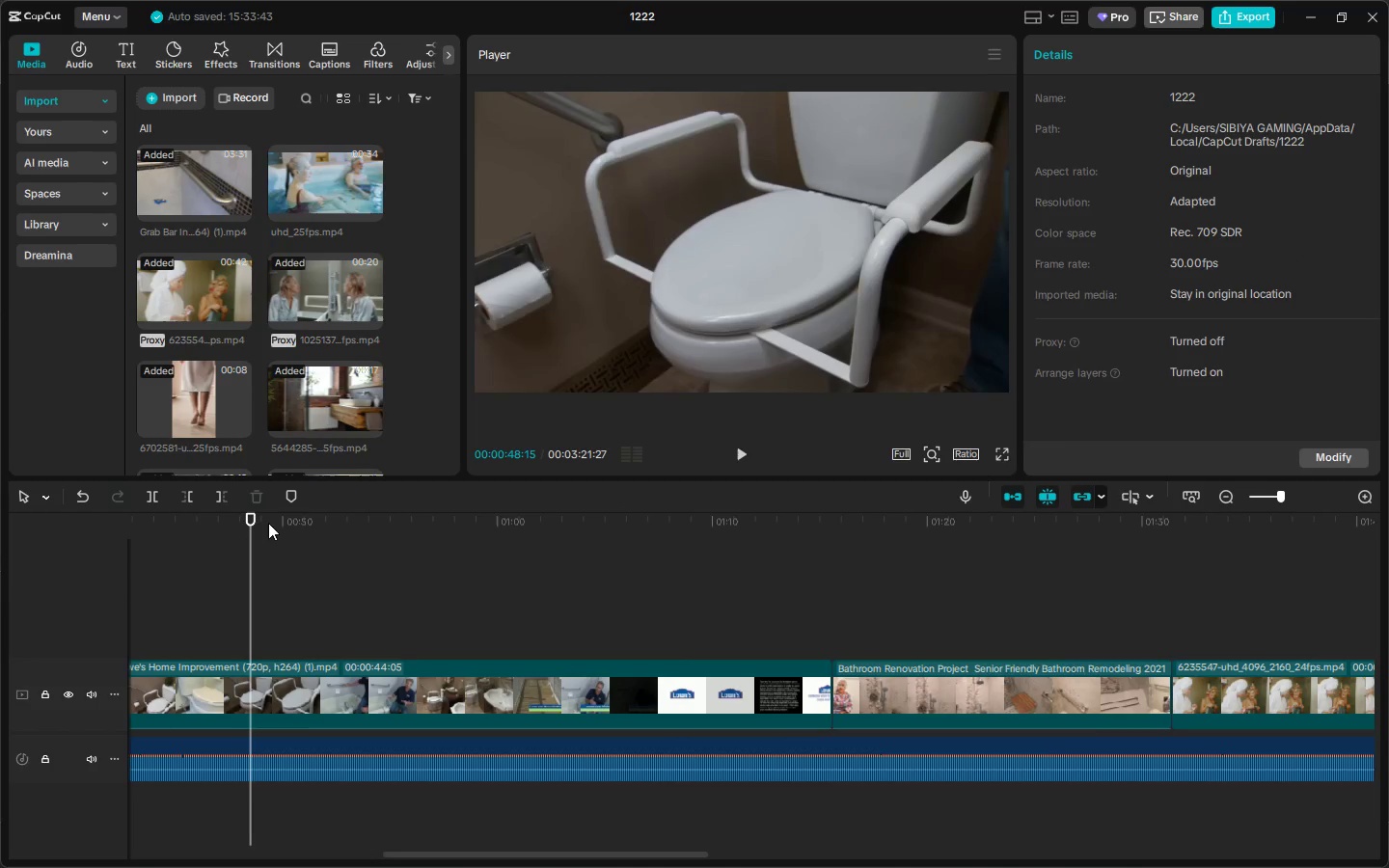 
key(Space)
 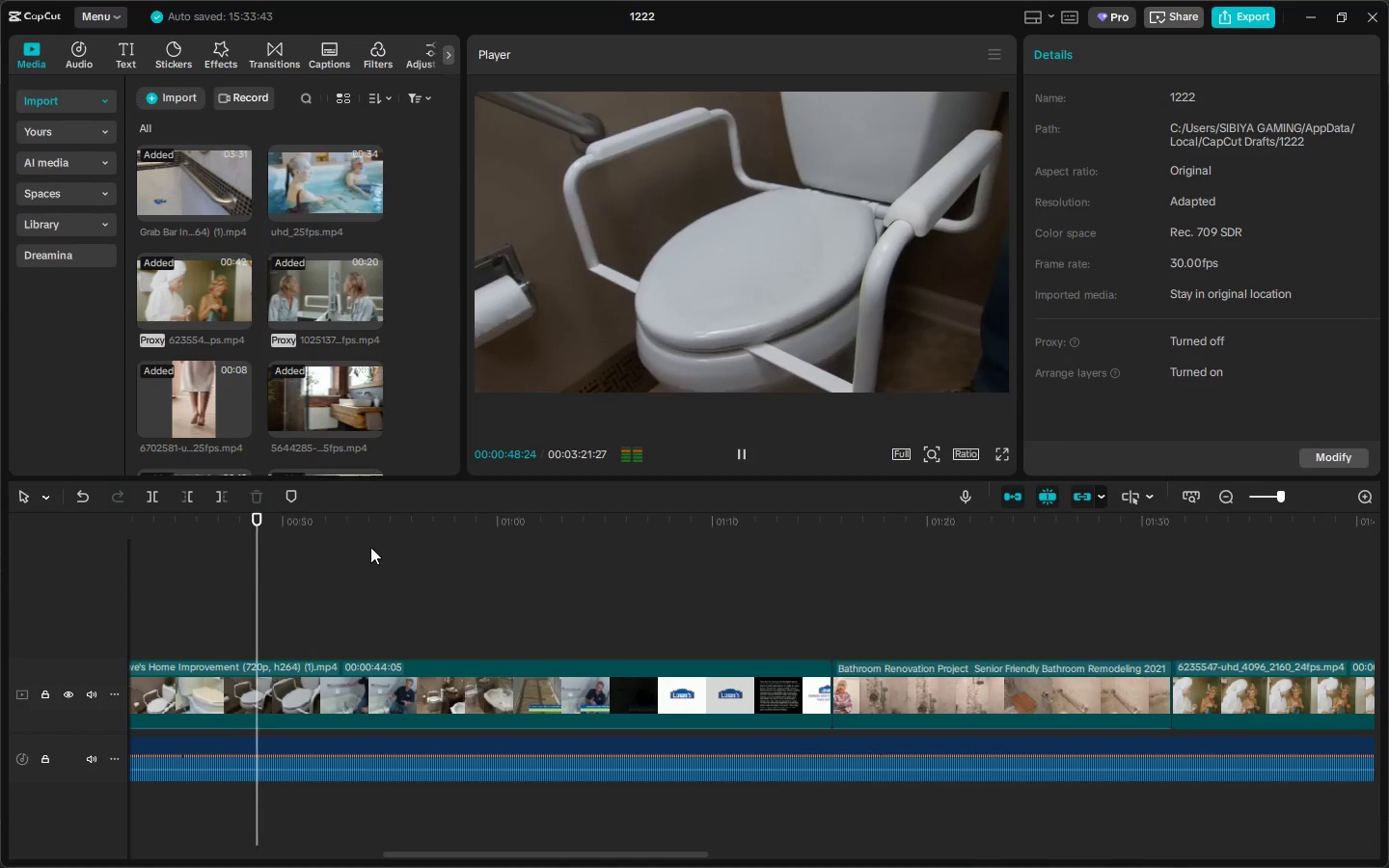 
left_click_drag(start_coordinate=[352, 529], to_coordinate=[268, 546])
 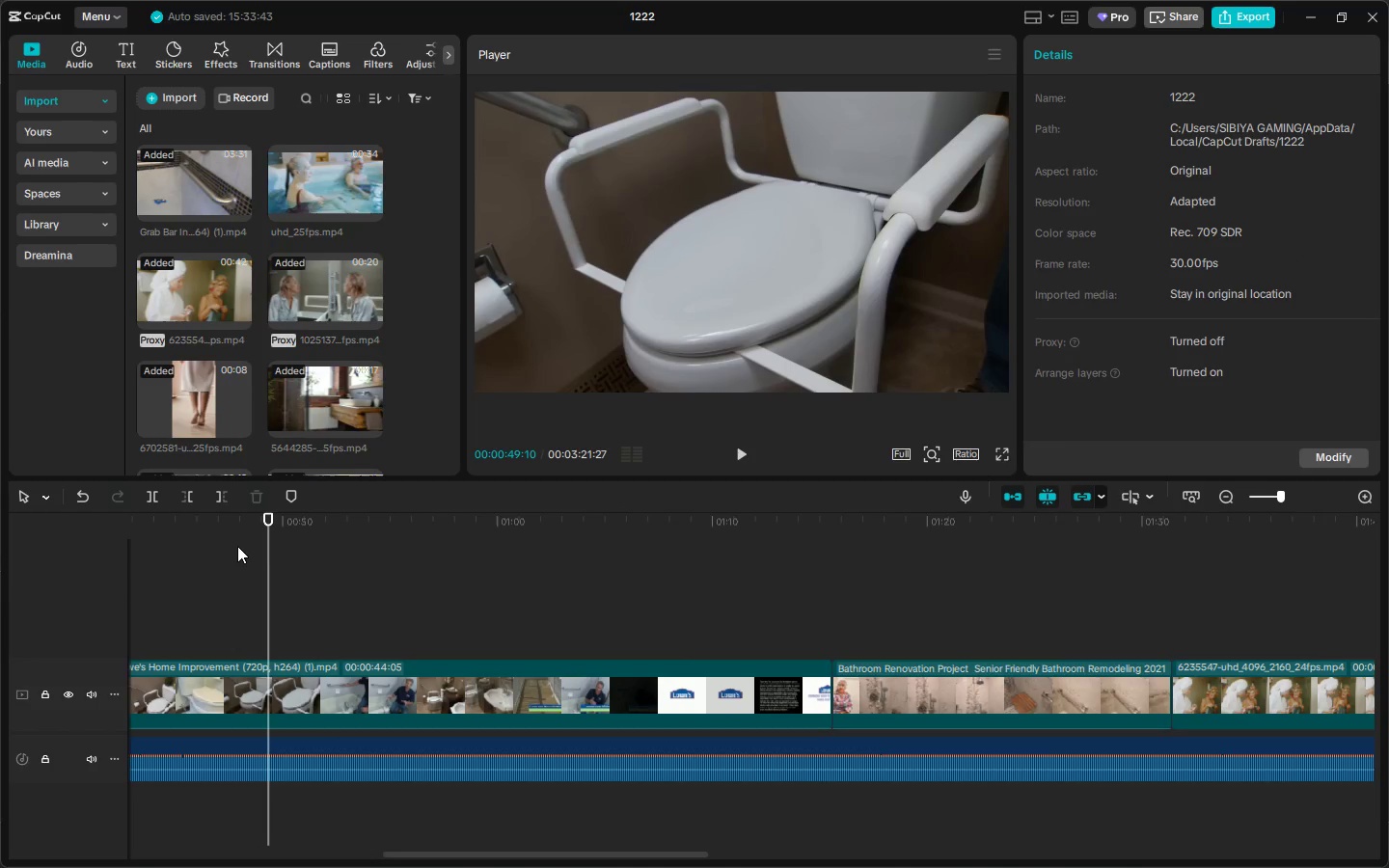 
left_click([233, 546])
 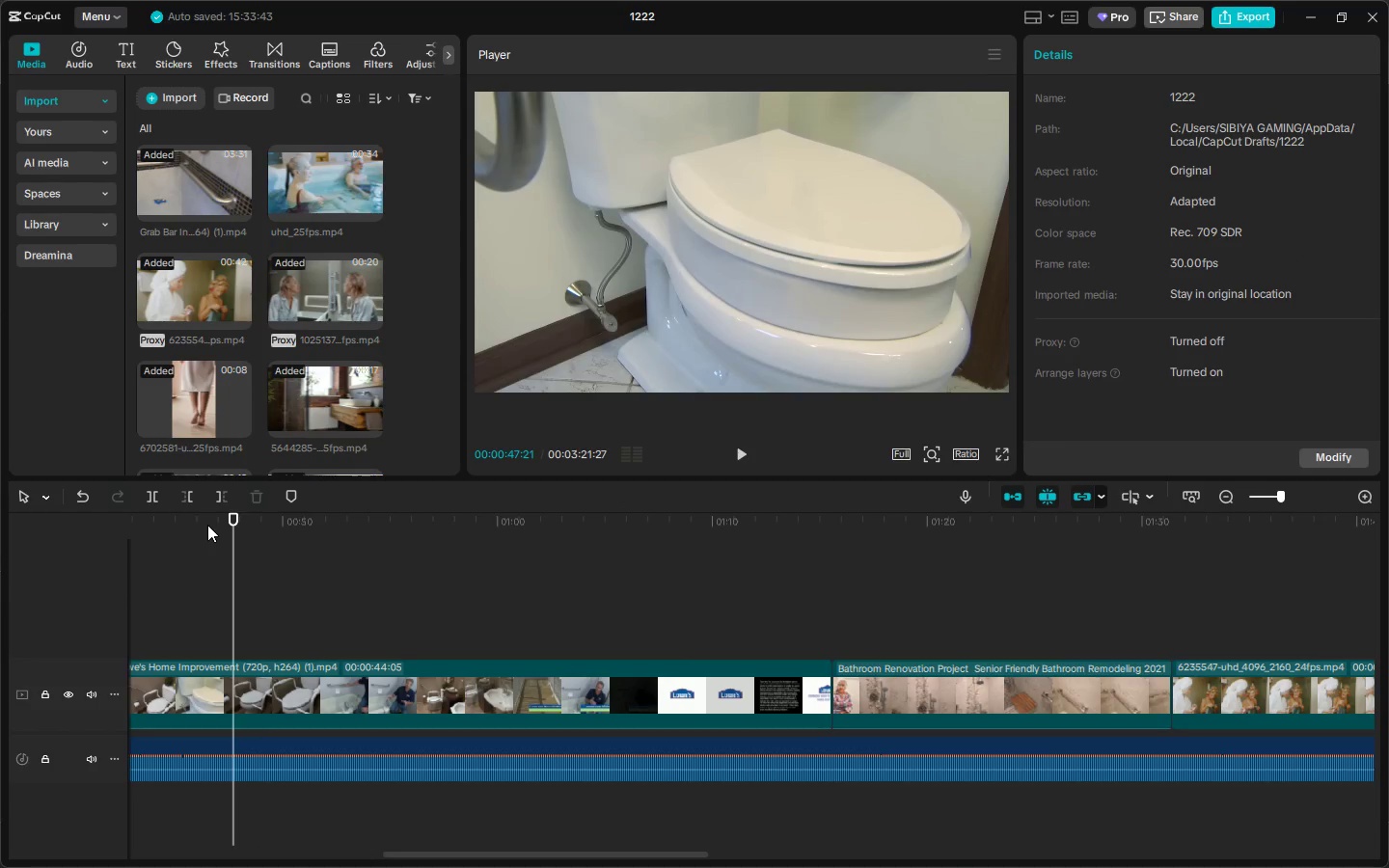 
key(Space)
 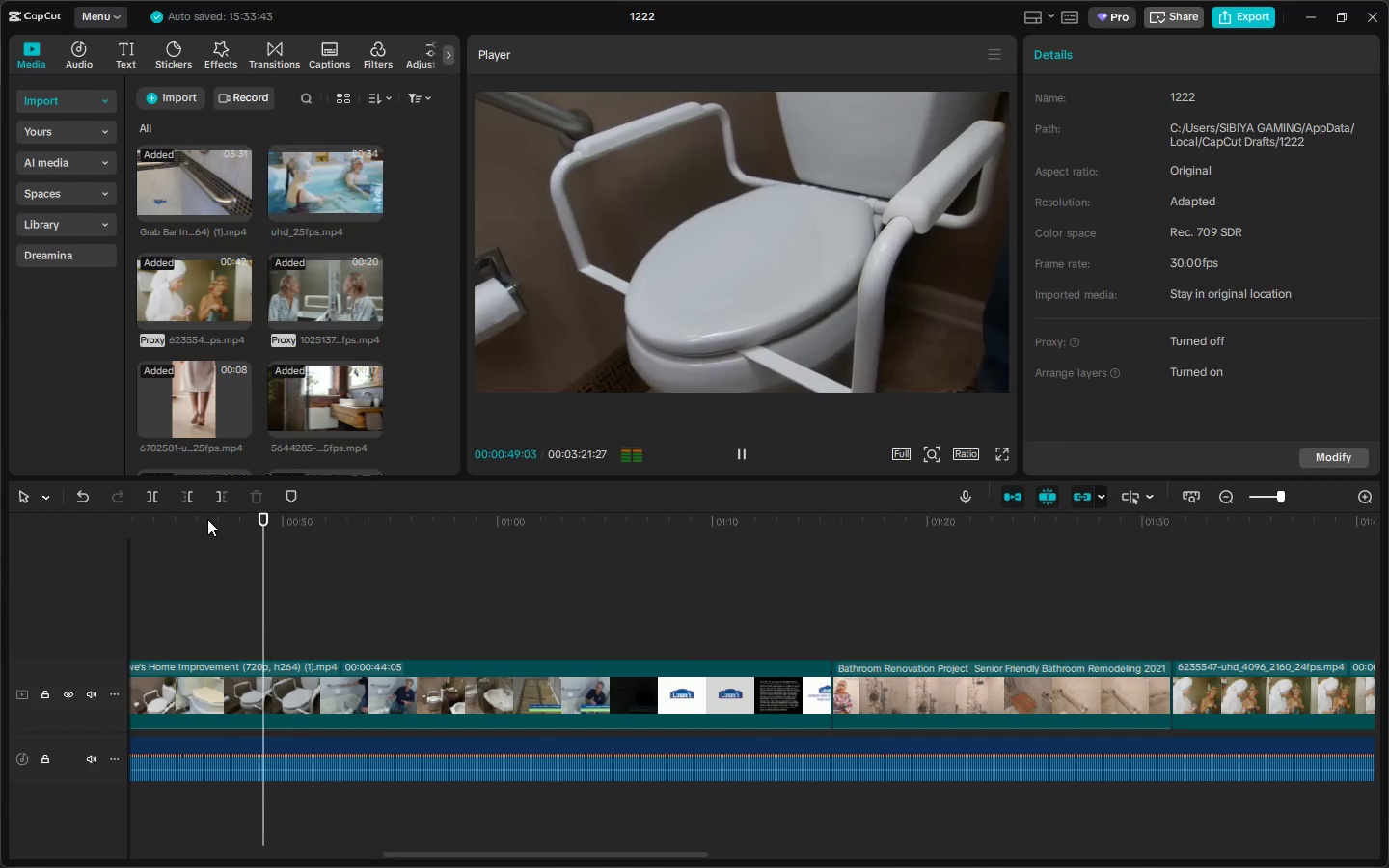 
key(Space)
 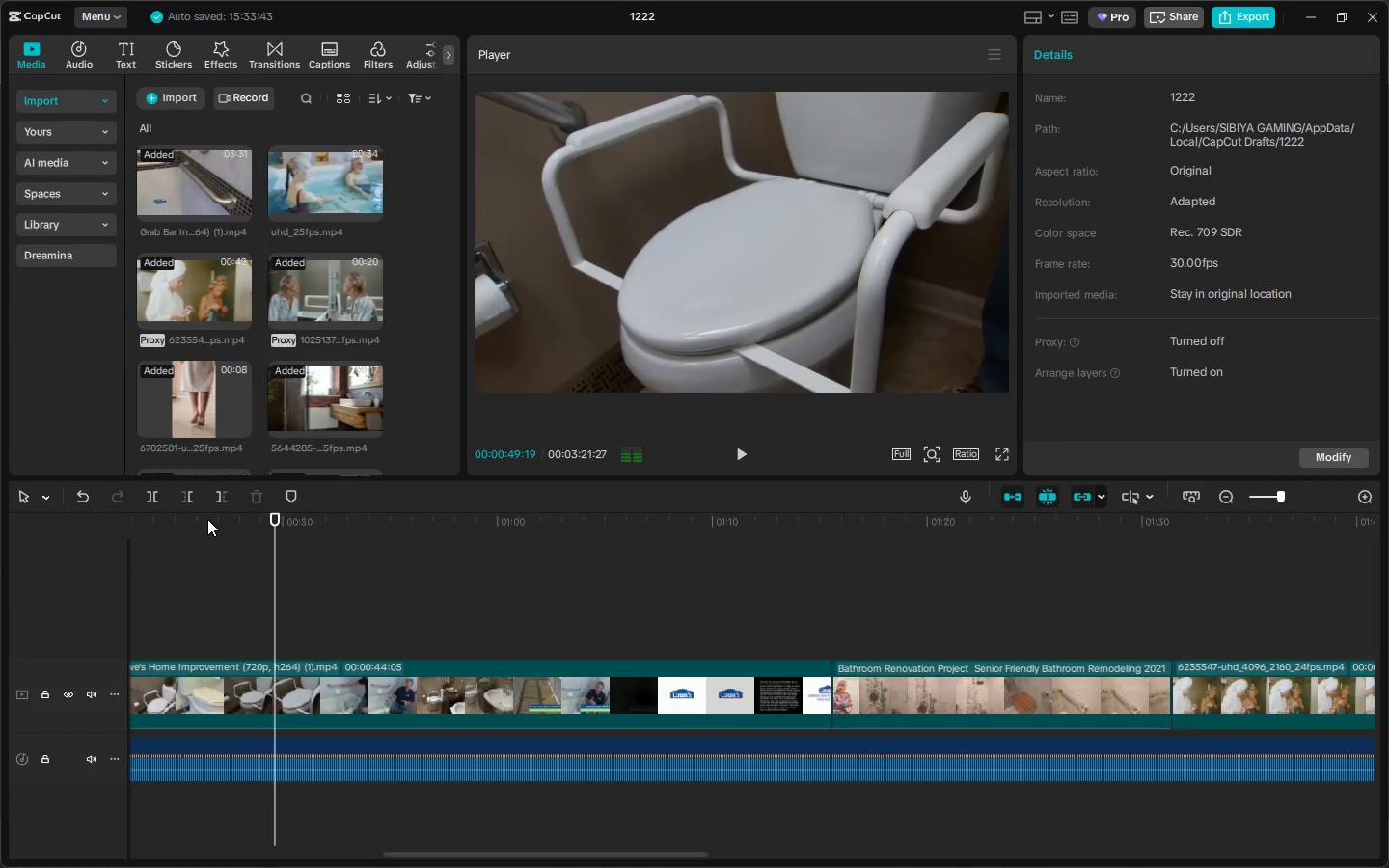 
key(Space)
 